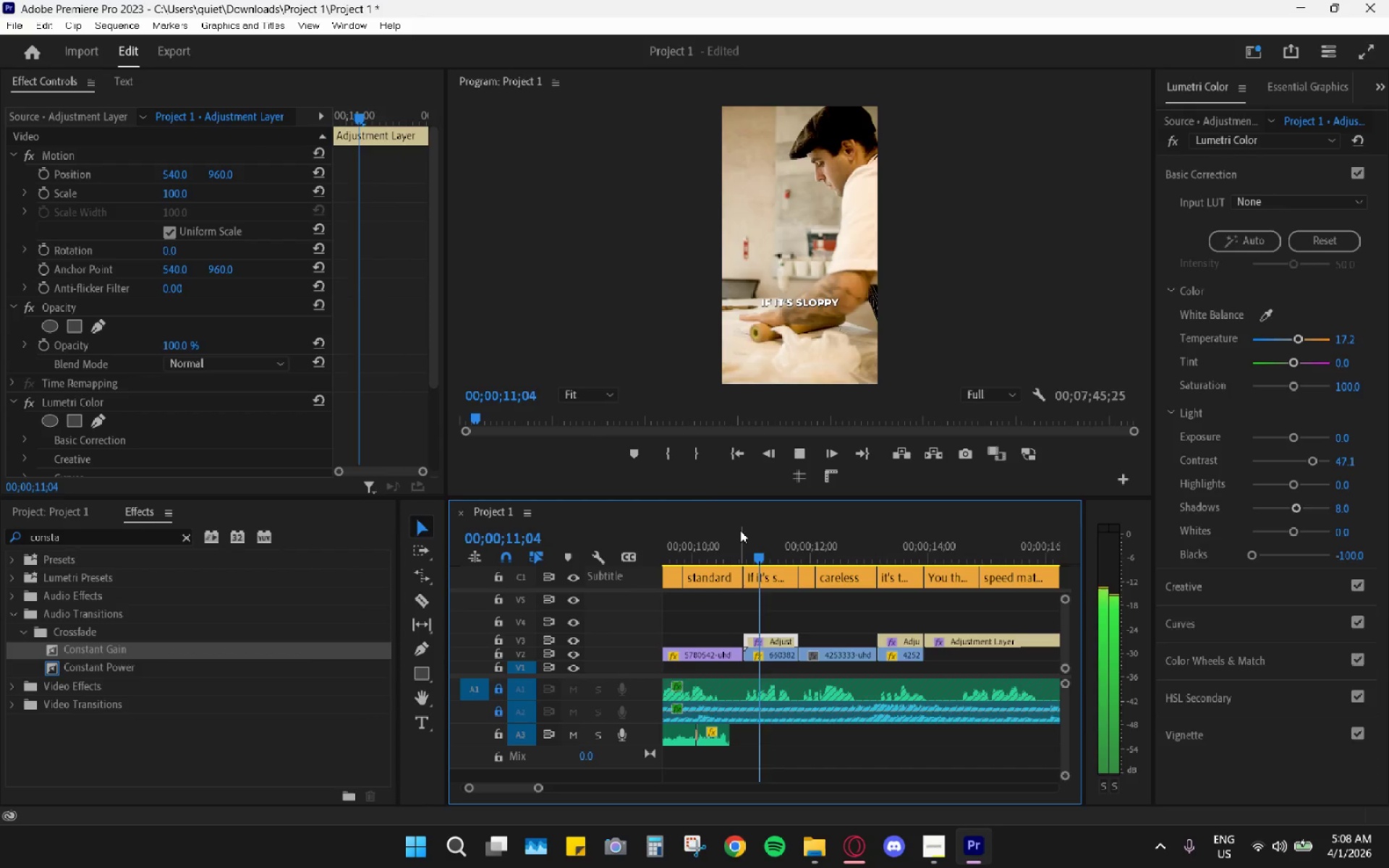 
key(Space)
 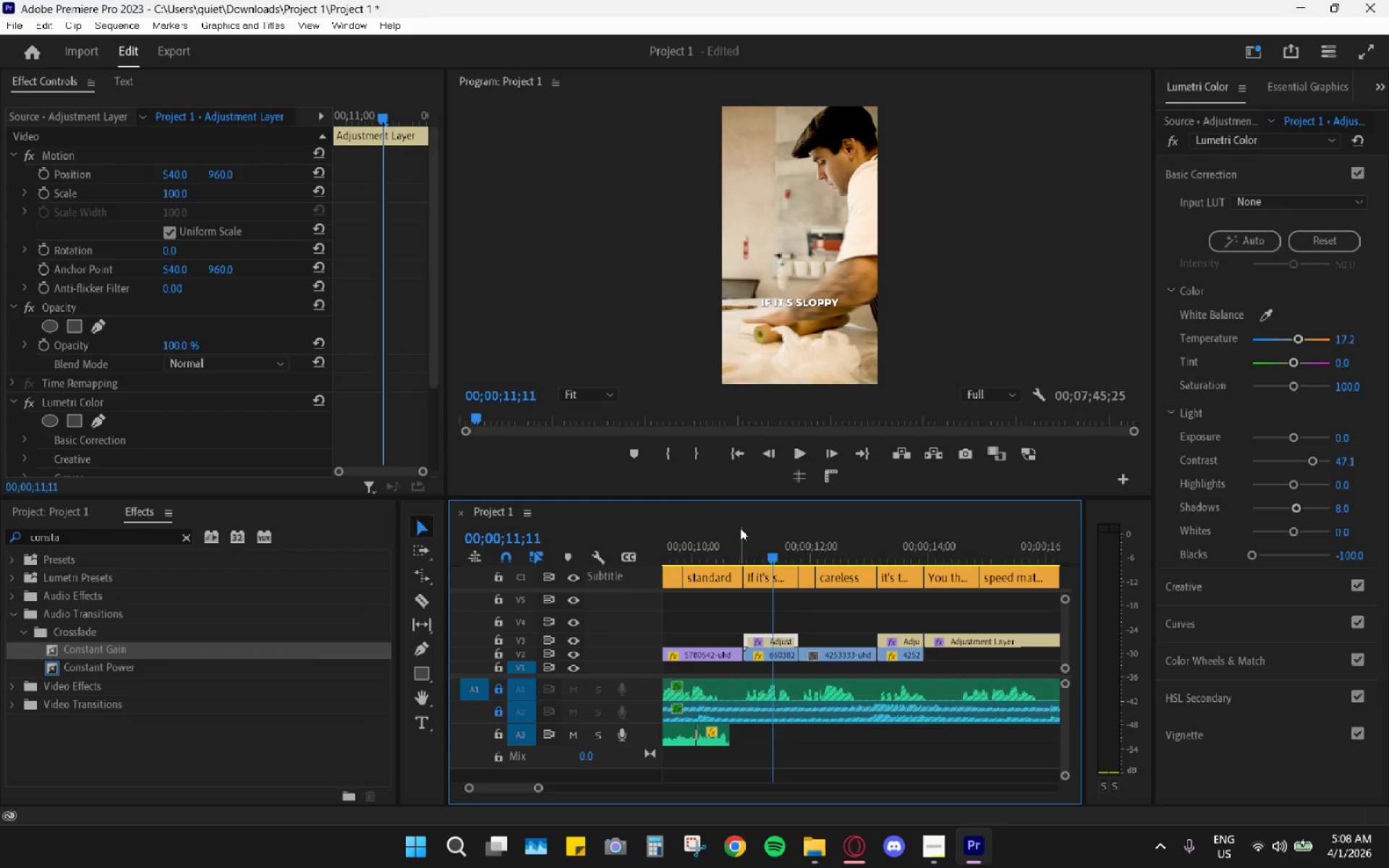 
key(Space)
 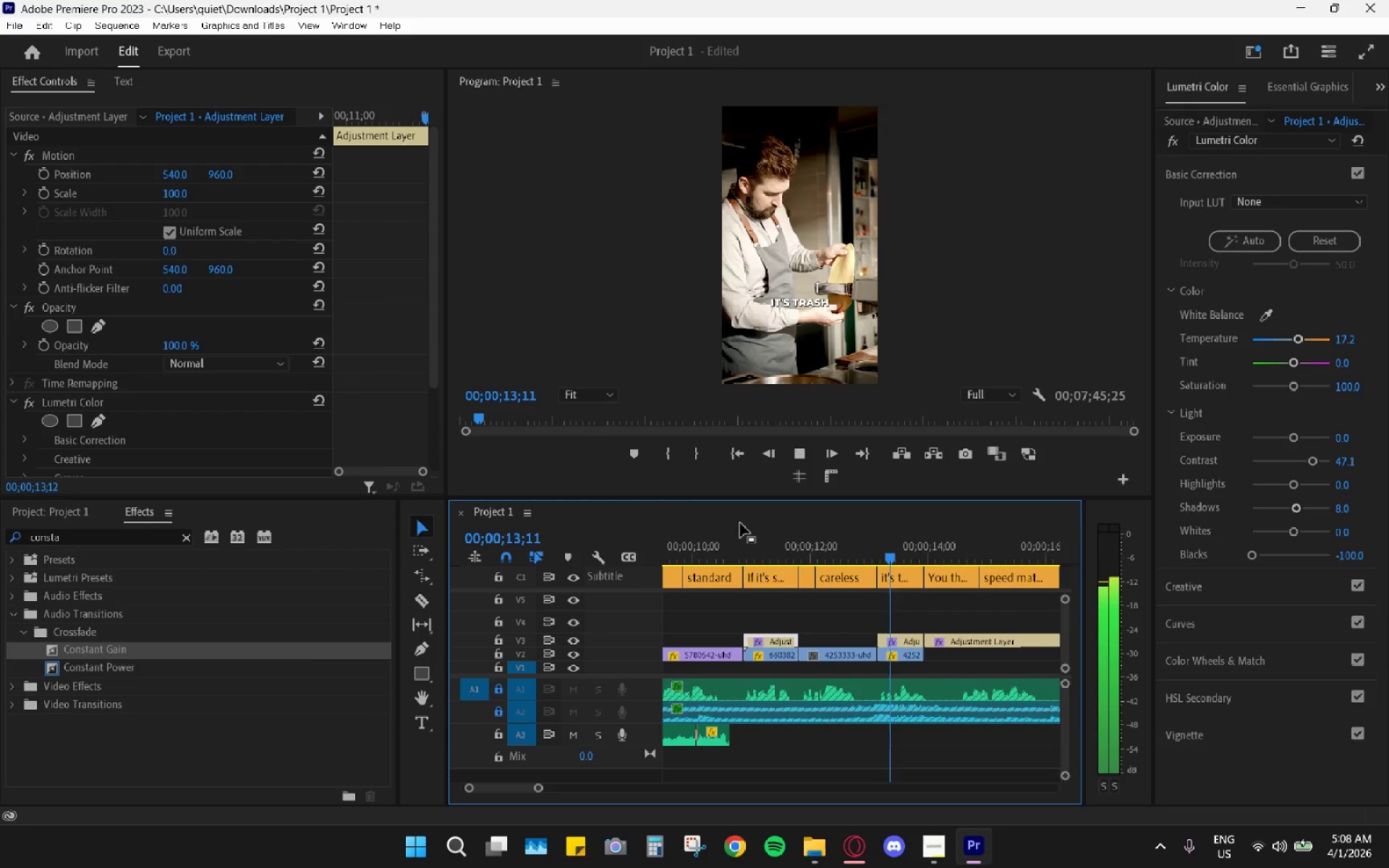 
key(Space)
 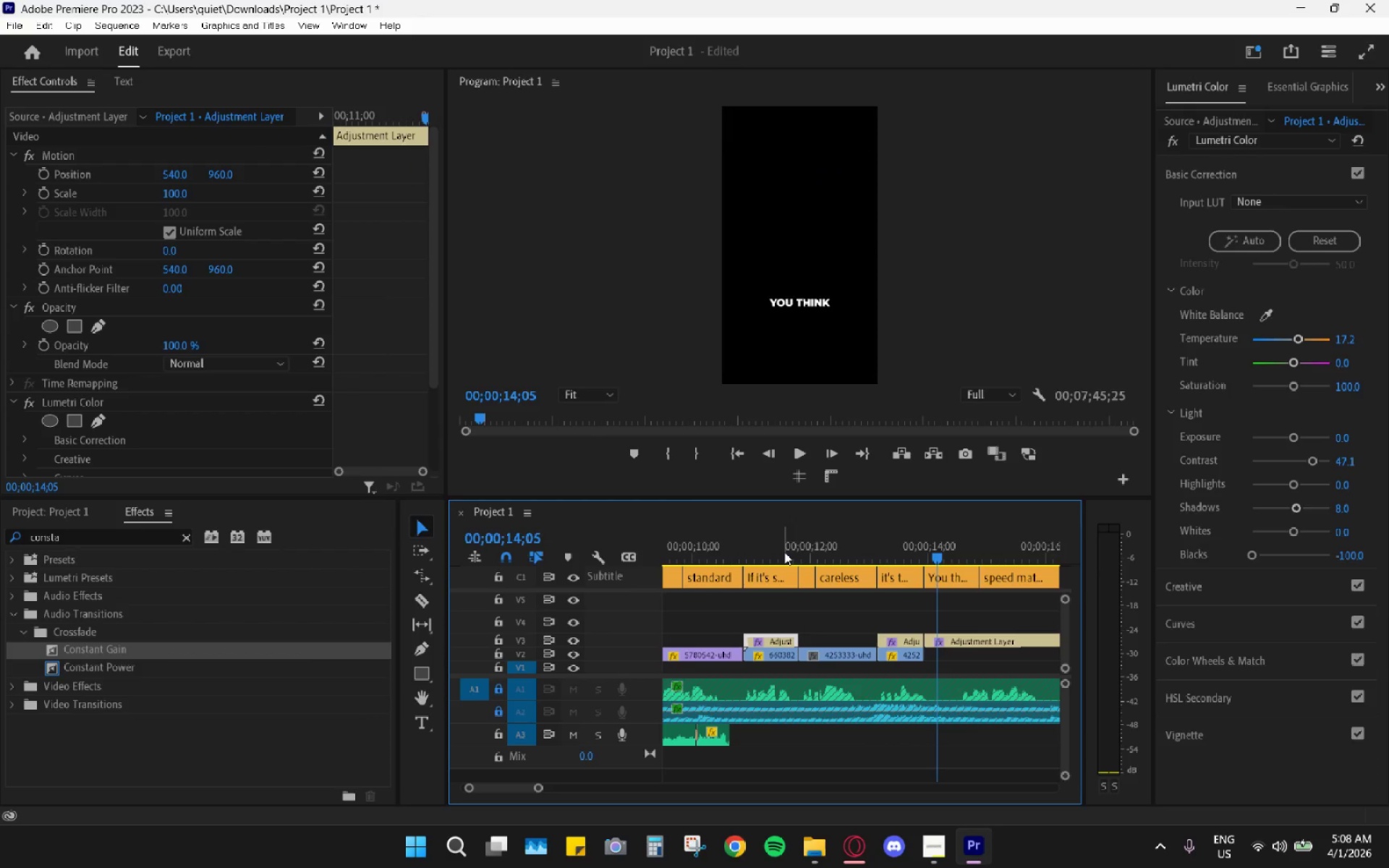 
left_click_drag(start_coordinate=[776, 540], to_coordinate=[703, 536])
 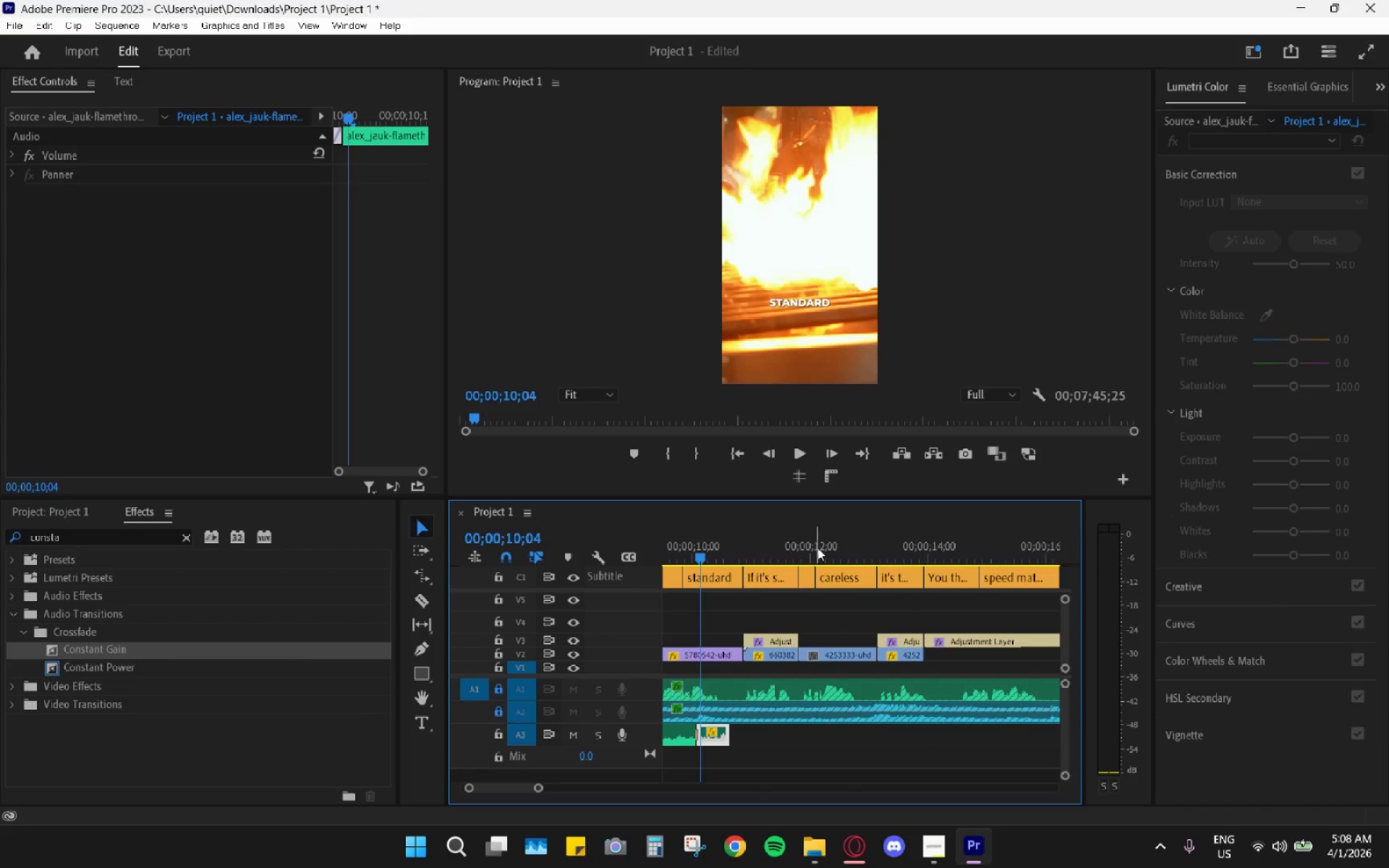 
key(Space)
 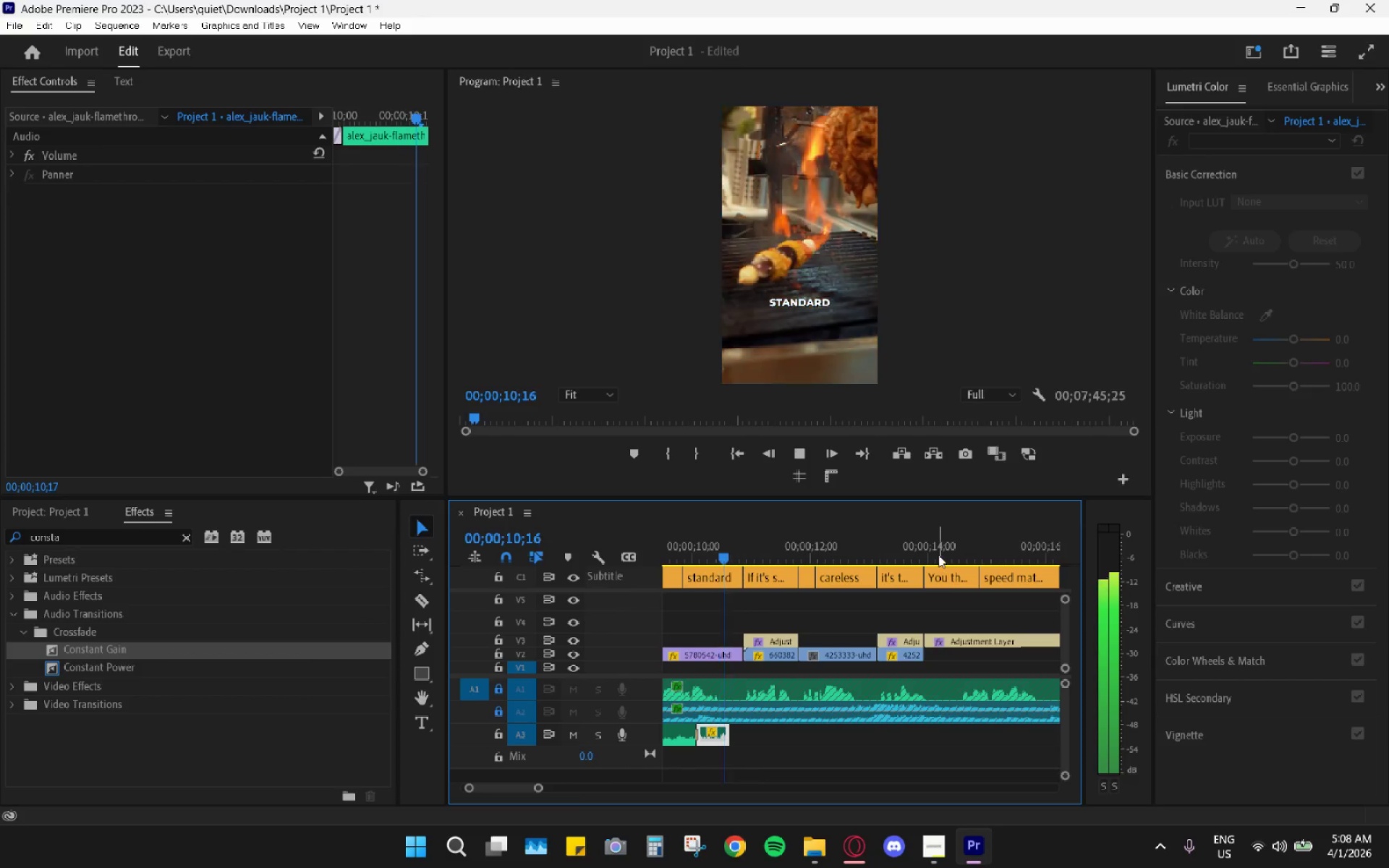 
left_click_drag(start_coordinate=[933, 550], to_coordinate=[947, 552])
 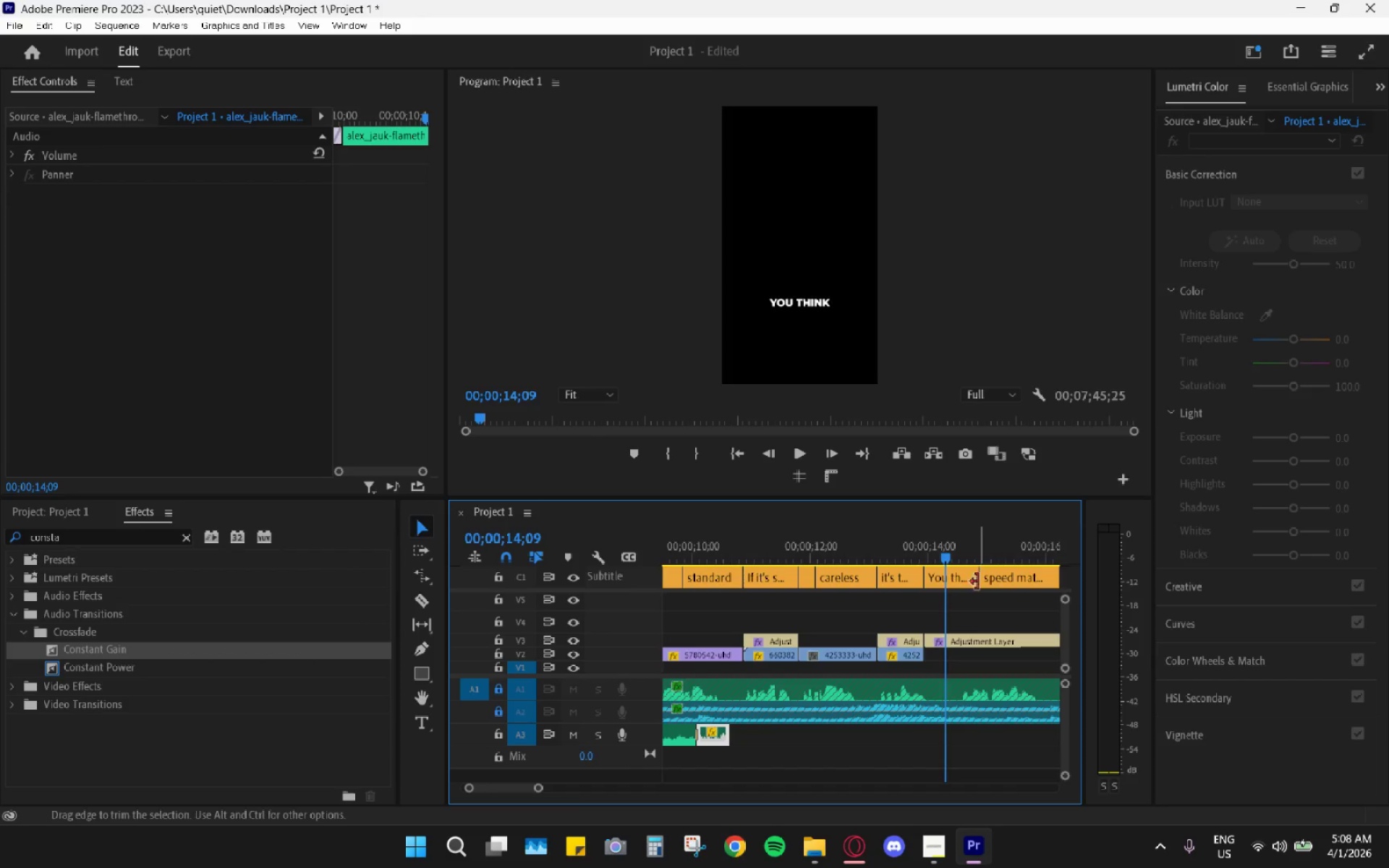 
key(Space)
 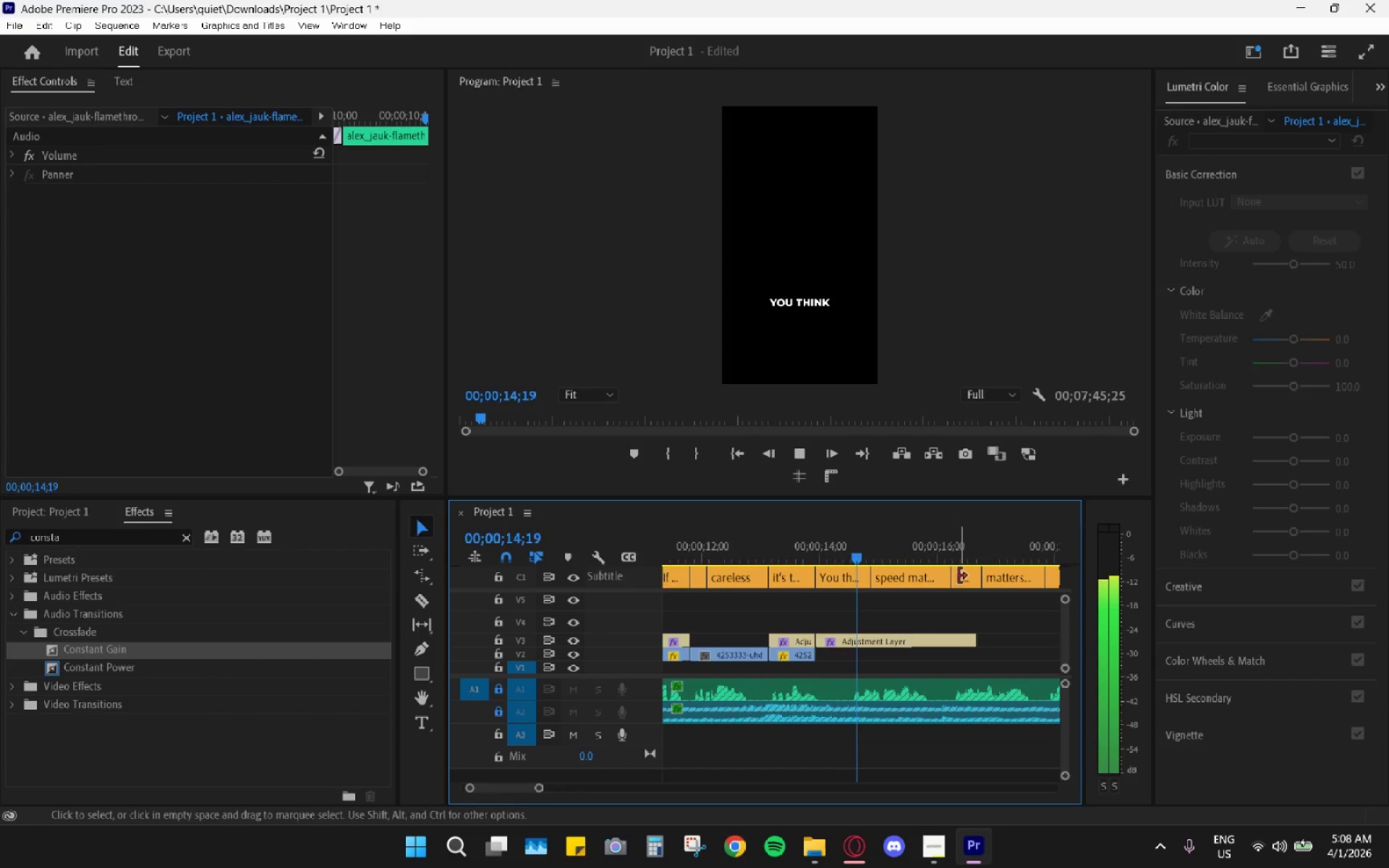 
scroll: coordinate [977, 584], scroll_direction: down, amount: 3.0
 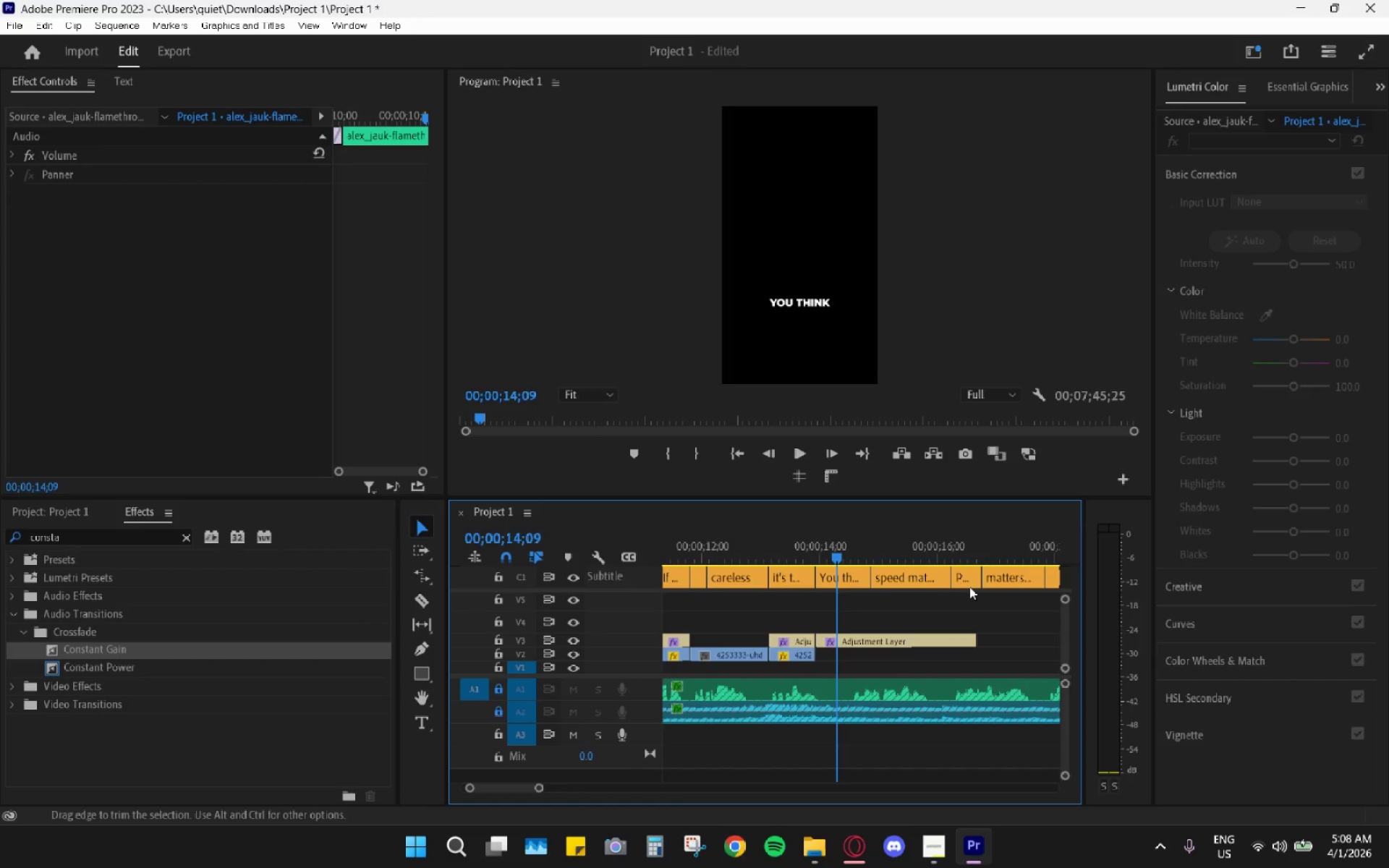 
key(Space)
 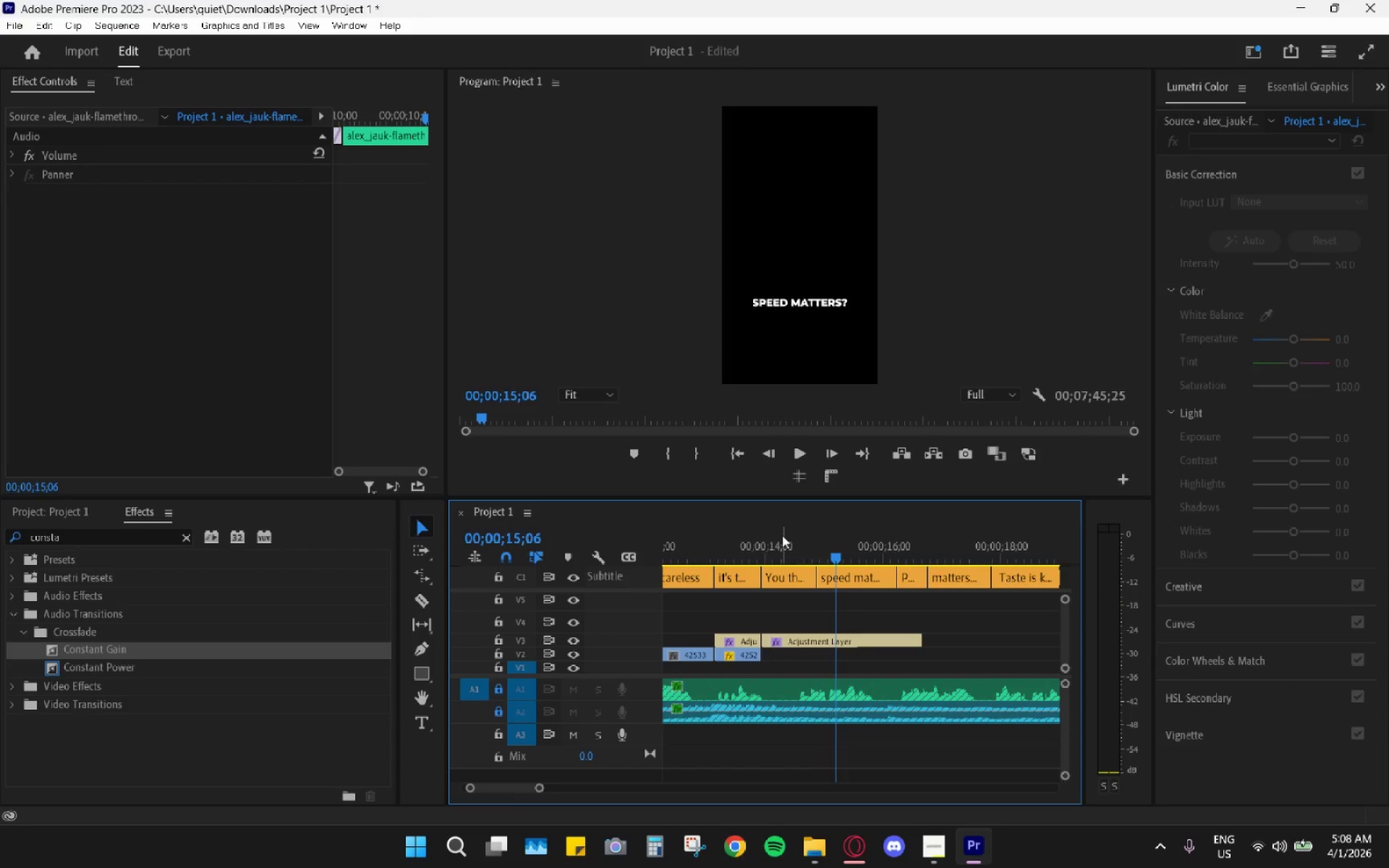 
scroll: coordinate [949, 571], scroll_direction: down, amount: 2.0
 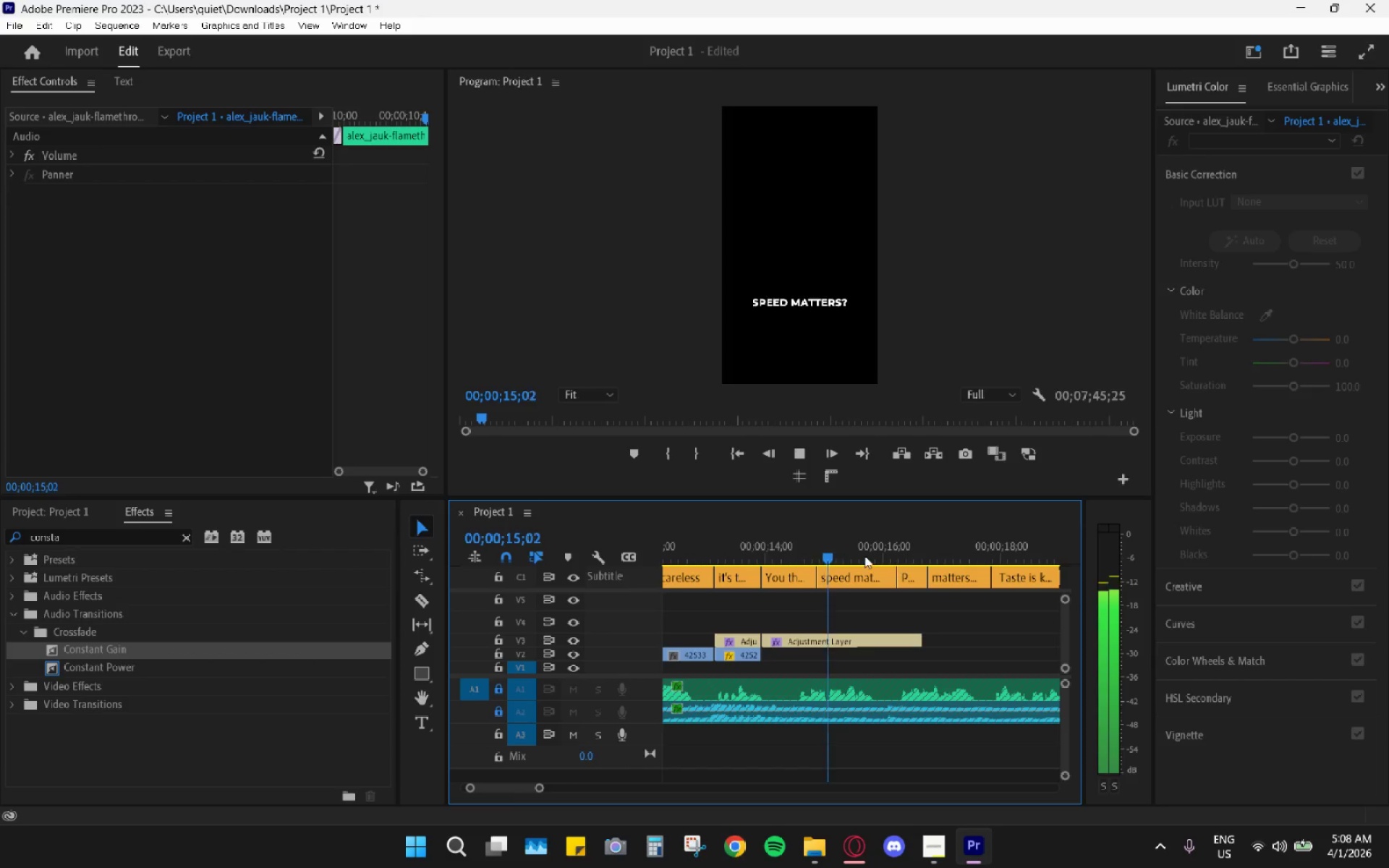 
left_click_drag(start_coordinate=[779, 535], to_coordinate=[795, 548])
 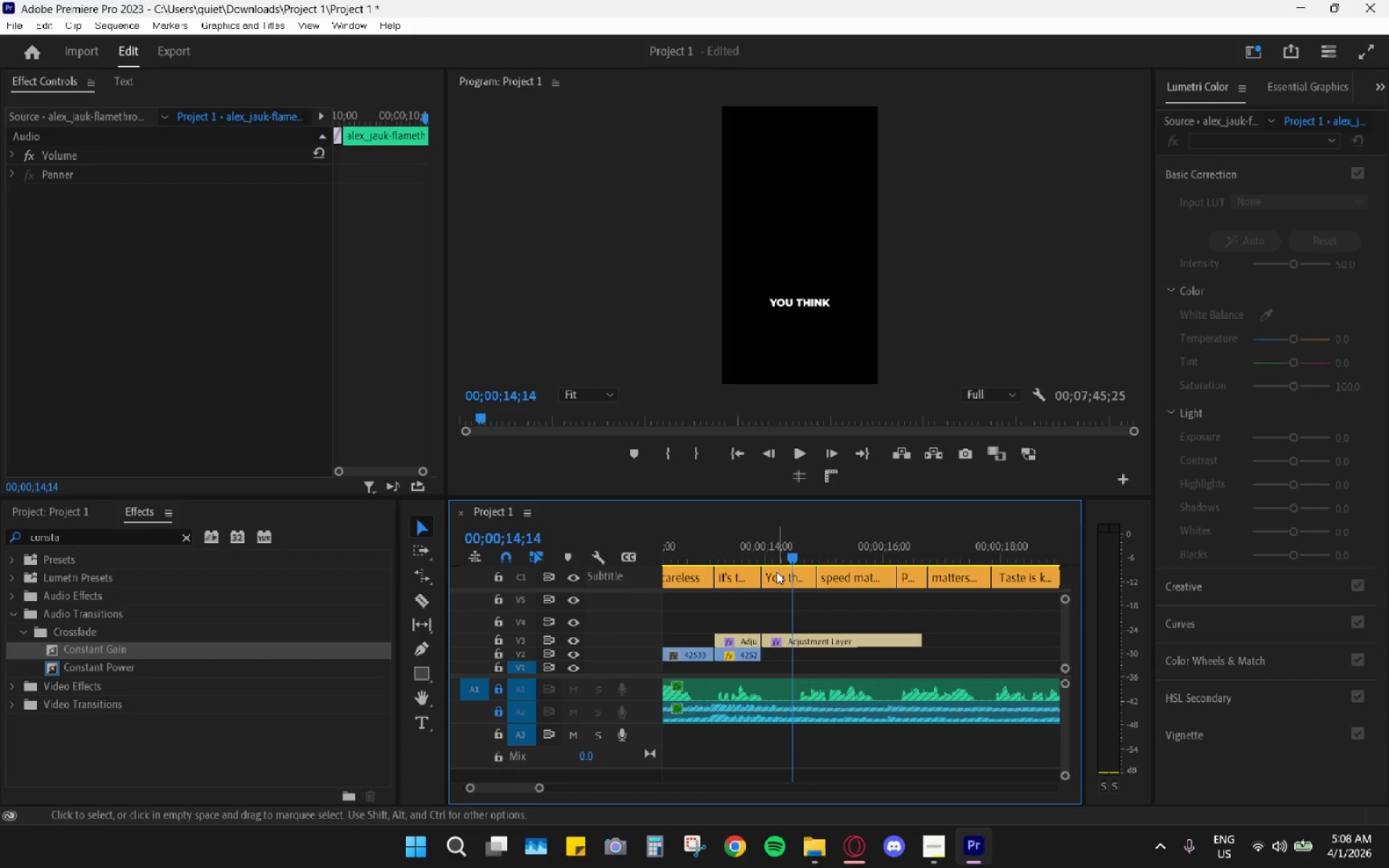 
left_click([777, 574])
 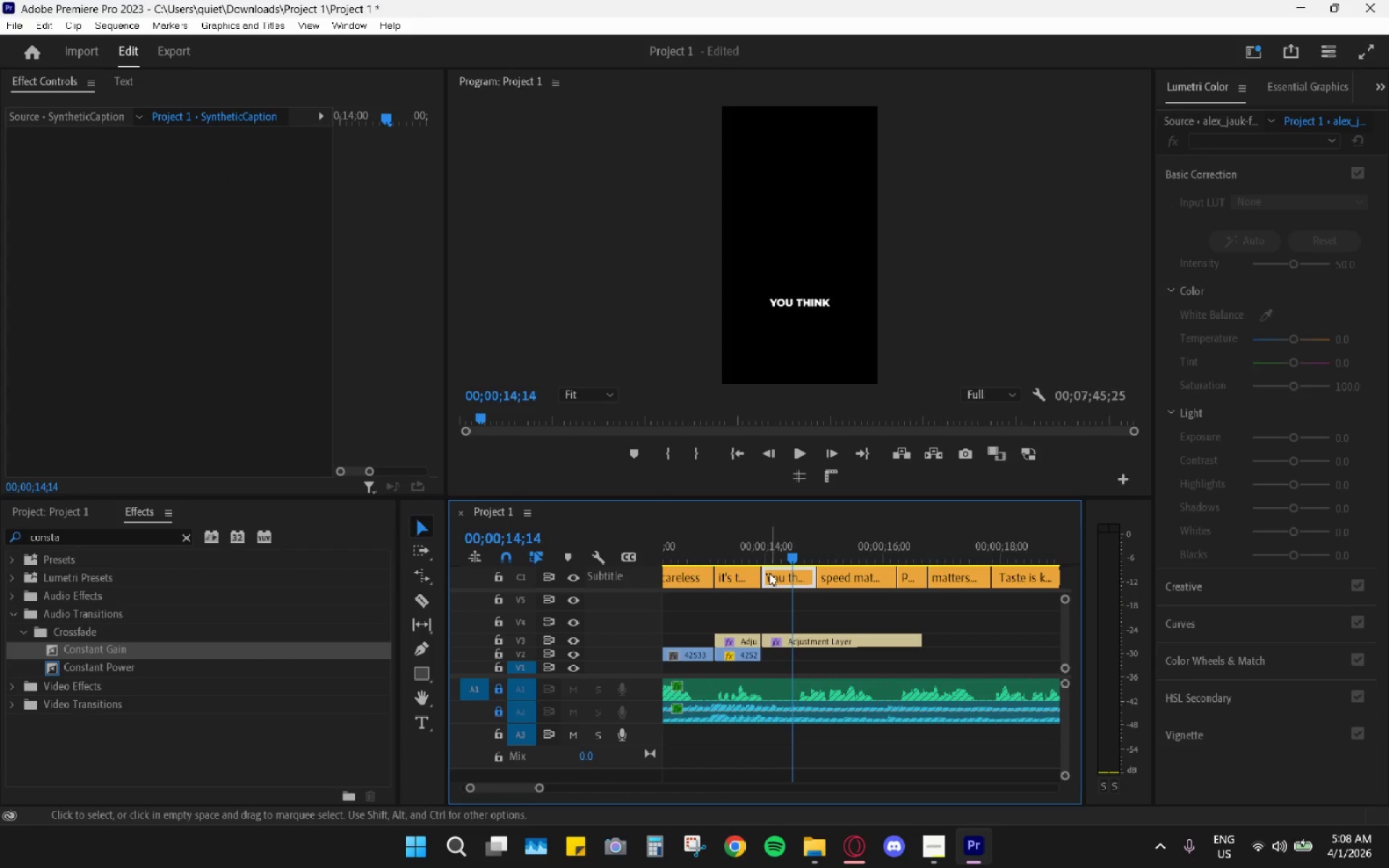 
left_click_drag(start_coordinate=[766, 573], to_coordinate=[791, 574])
 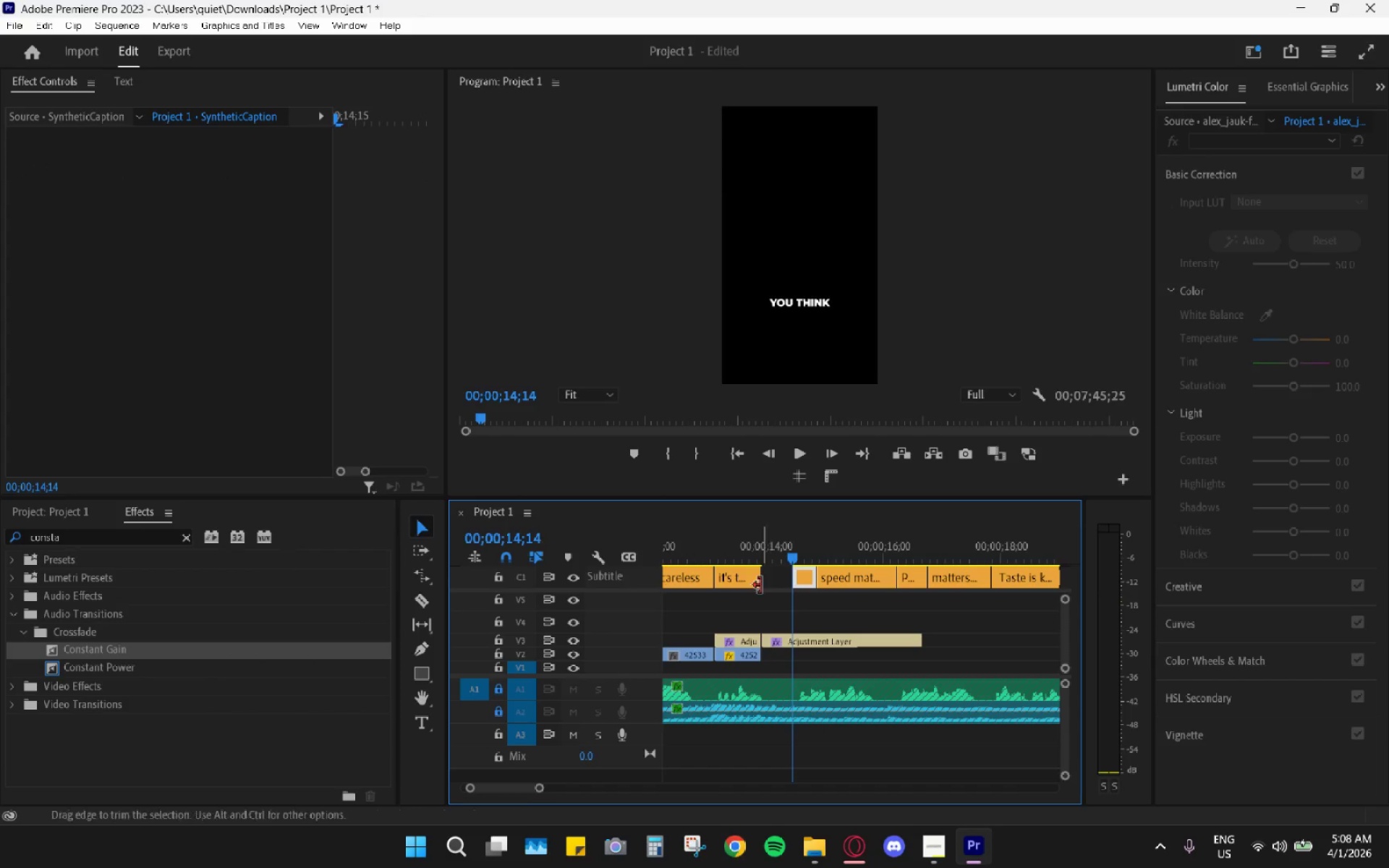 
left_click_drag(start_coordinate=[757, 576], to_coordinate=[791, 576])
 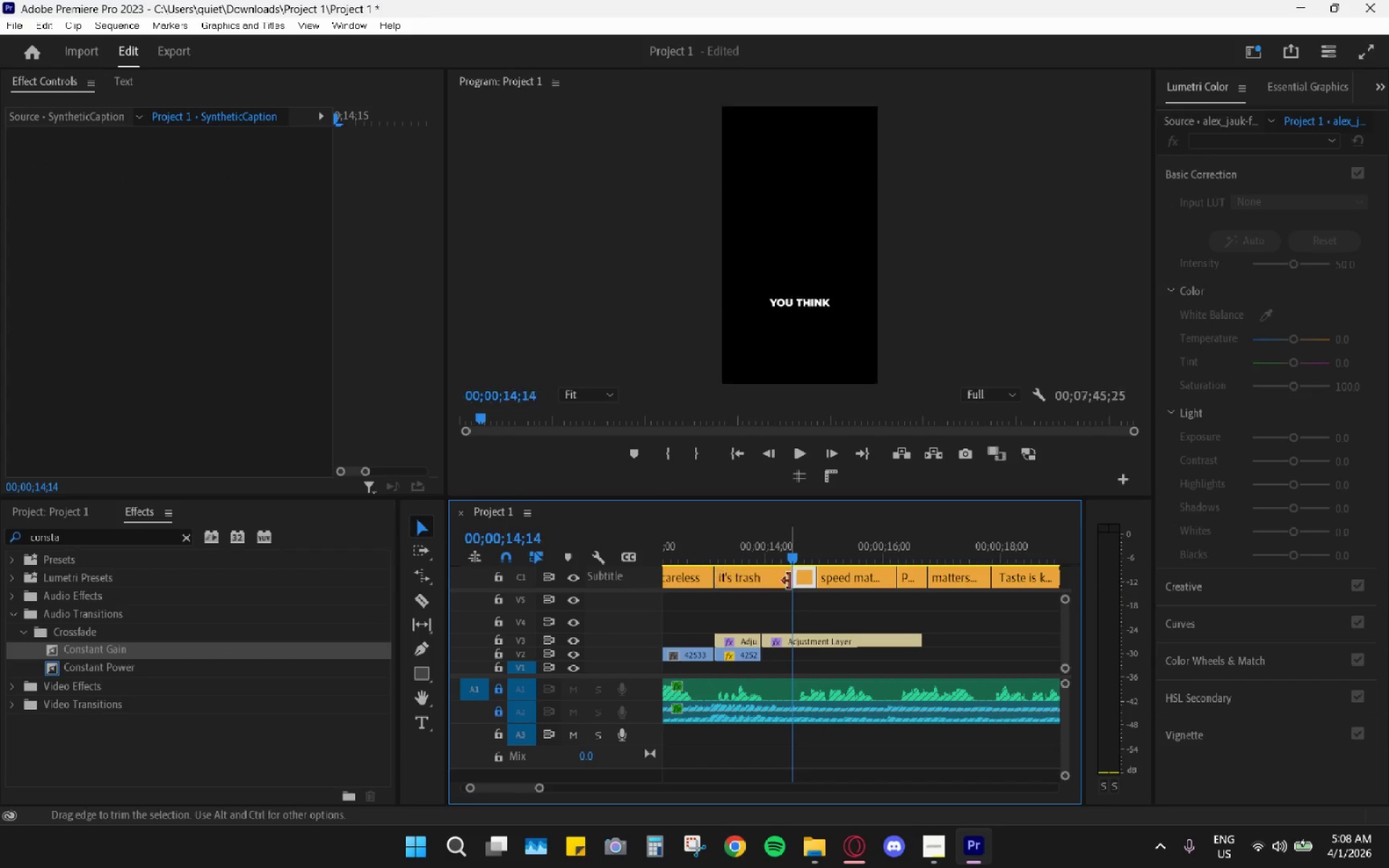 
key(Space)
 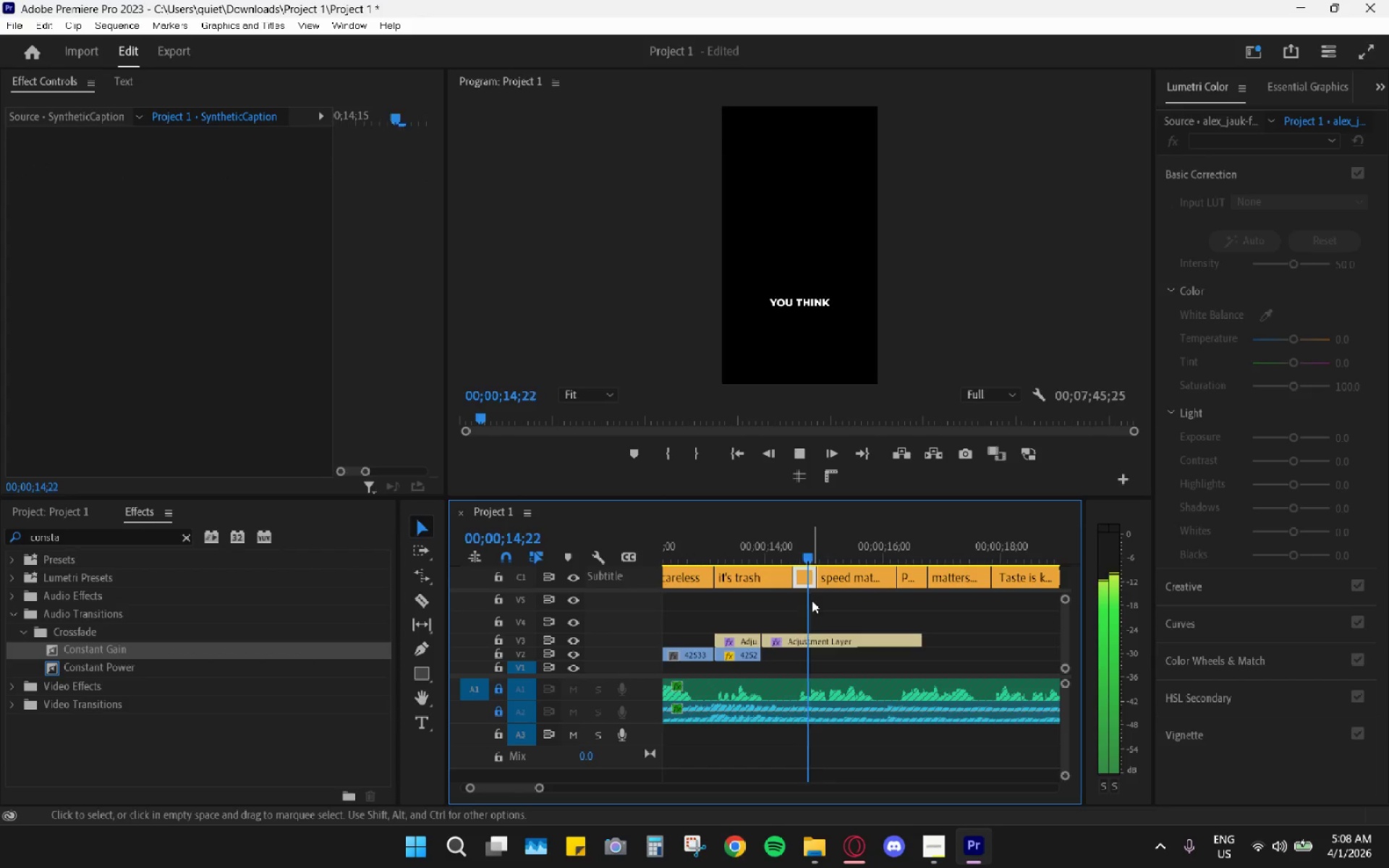 
key(Space)
 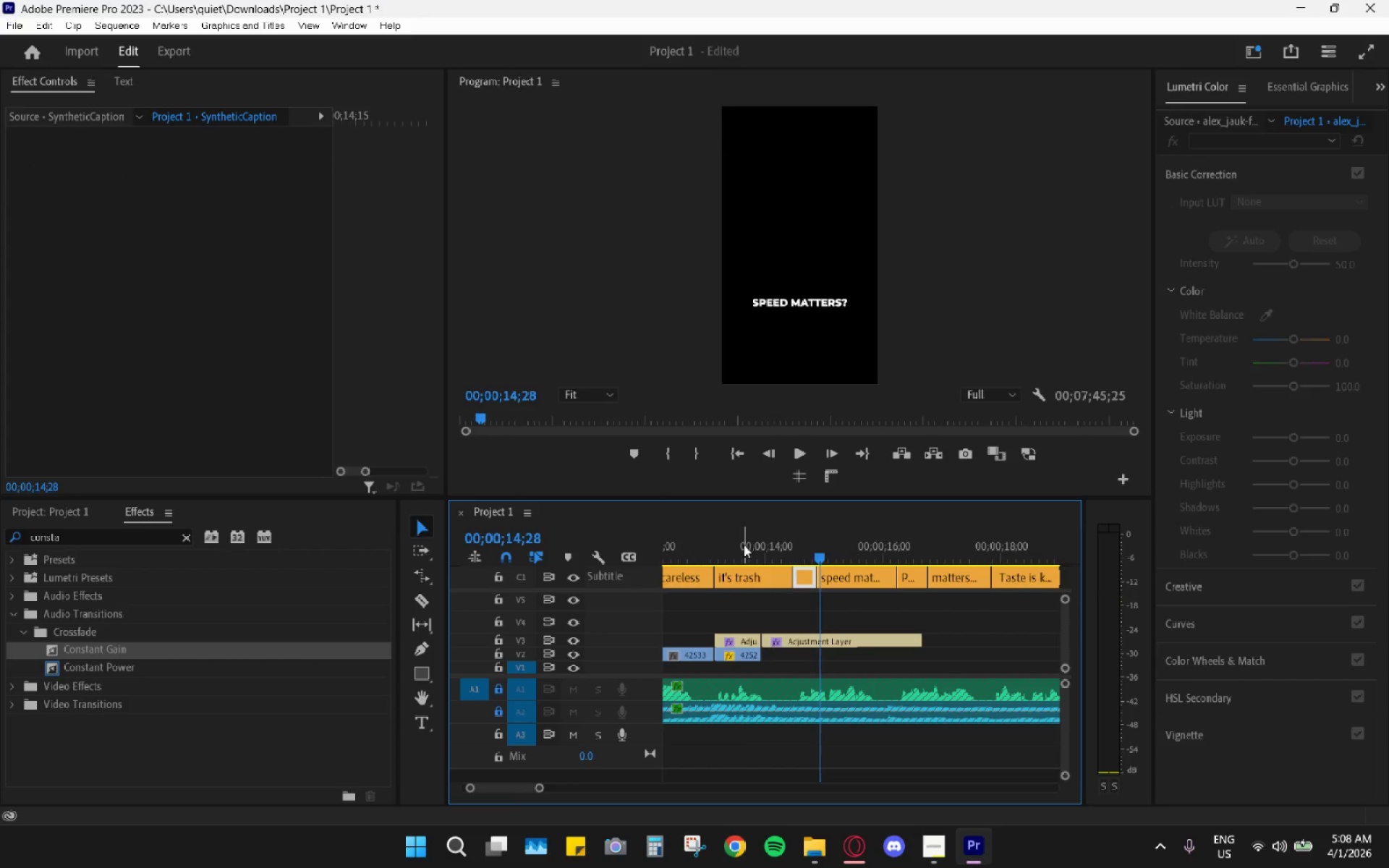 
left_click_drag(start_coordinate=[742, 542], to_coordinate=[819, 569])
 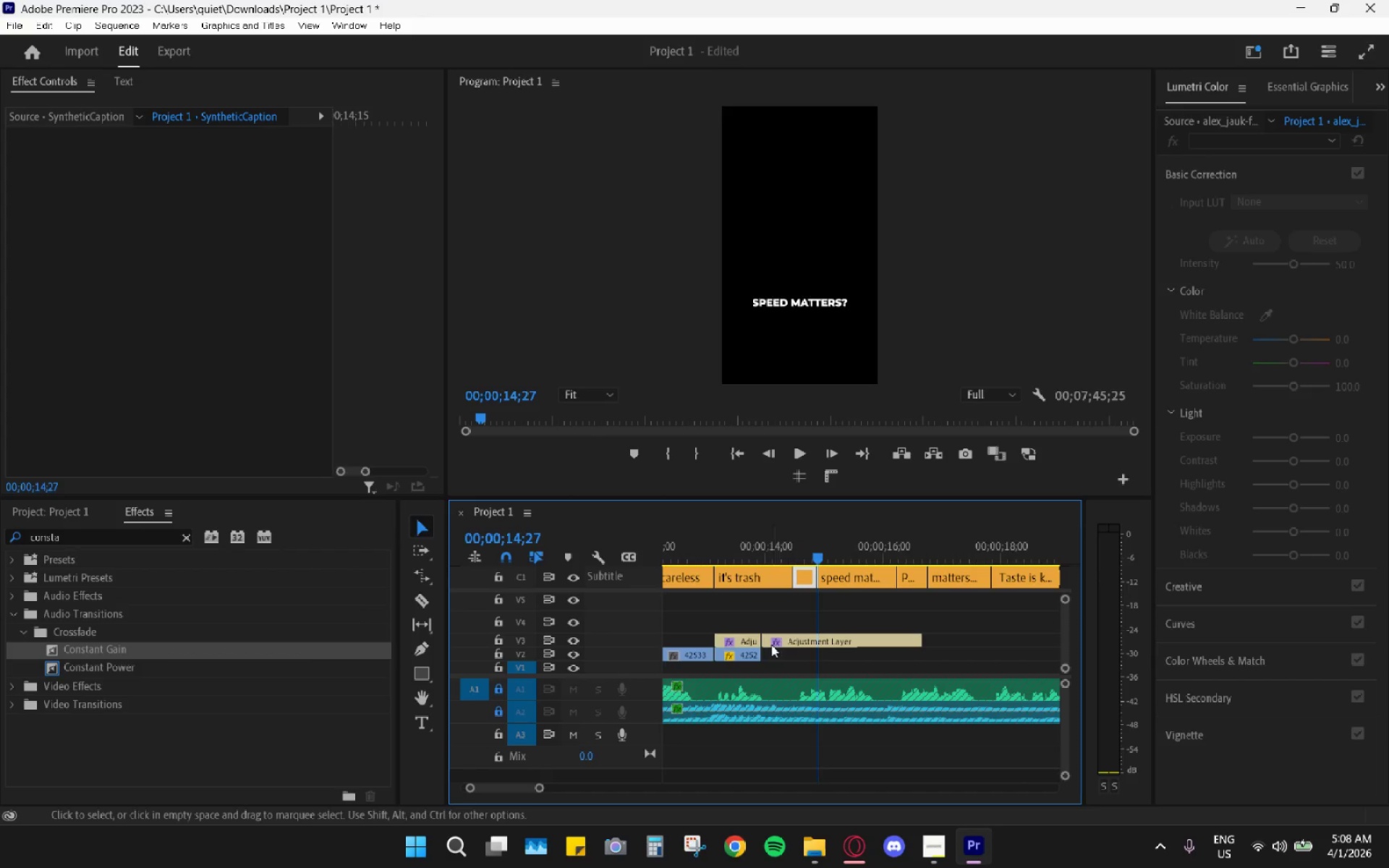 
left_click_drag(start_coordinate=[783, 636], to_coordinate=[841, 631])
 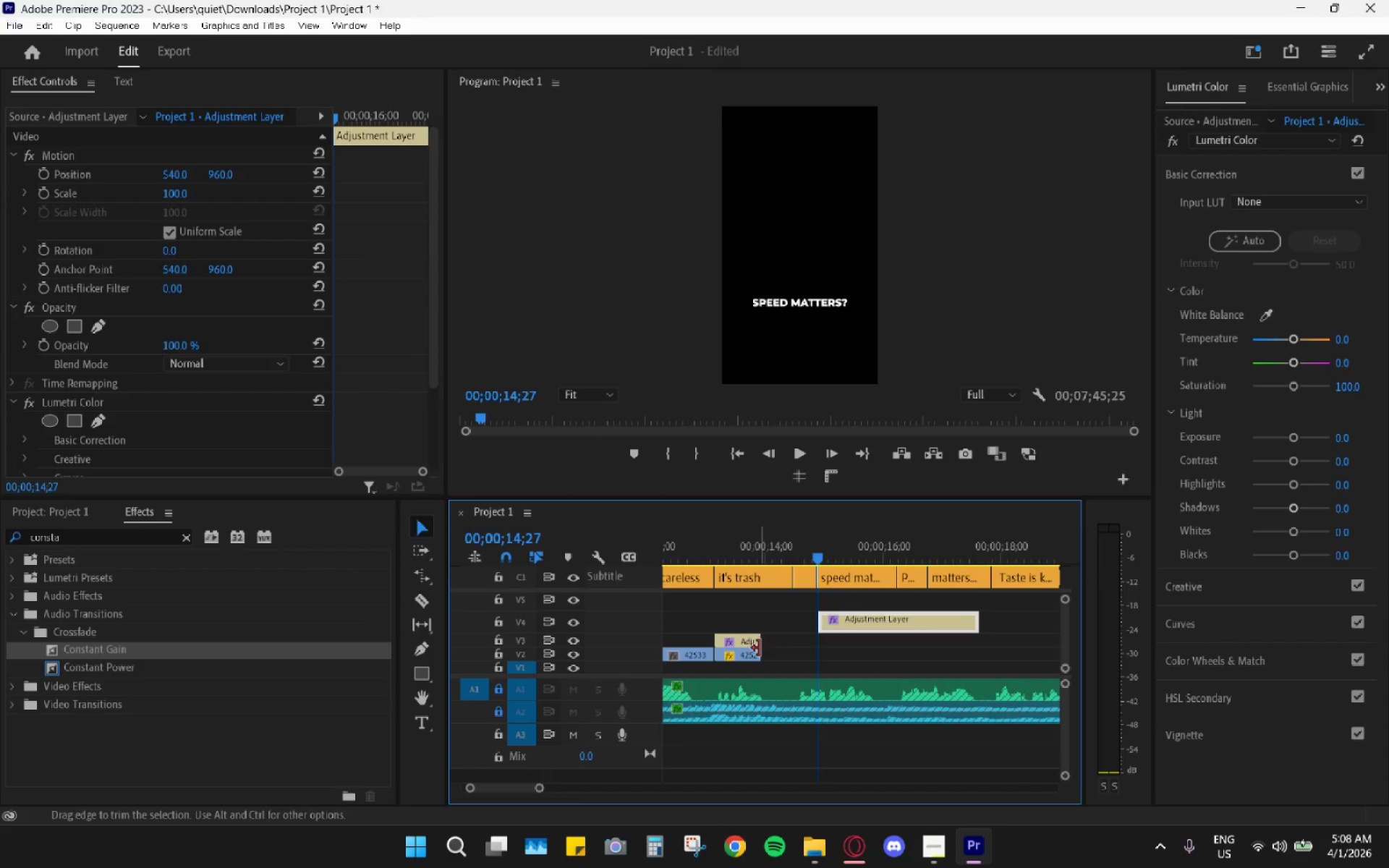 
left_click_drag(start_coordinate=[757, 653], to_coordinate=[788, 653])
 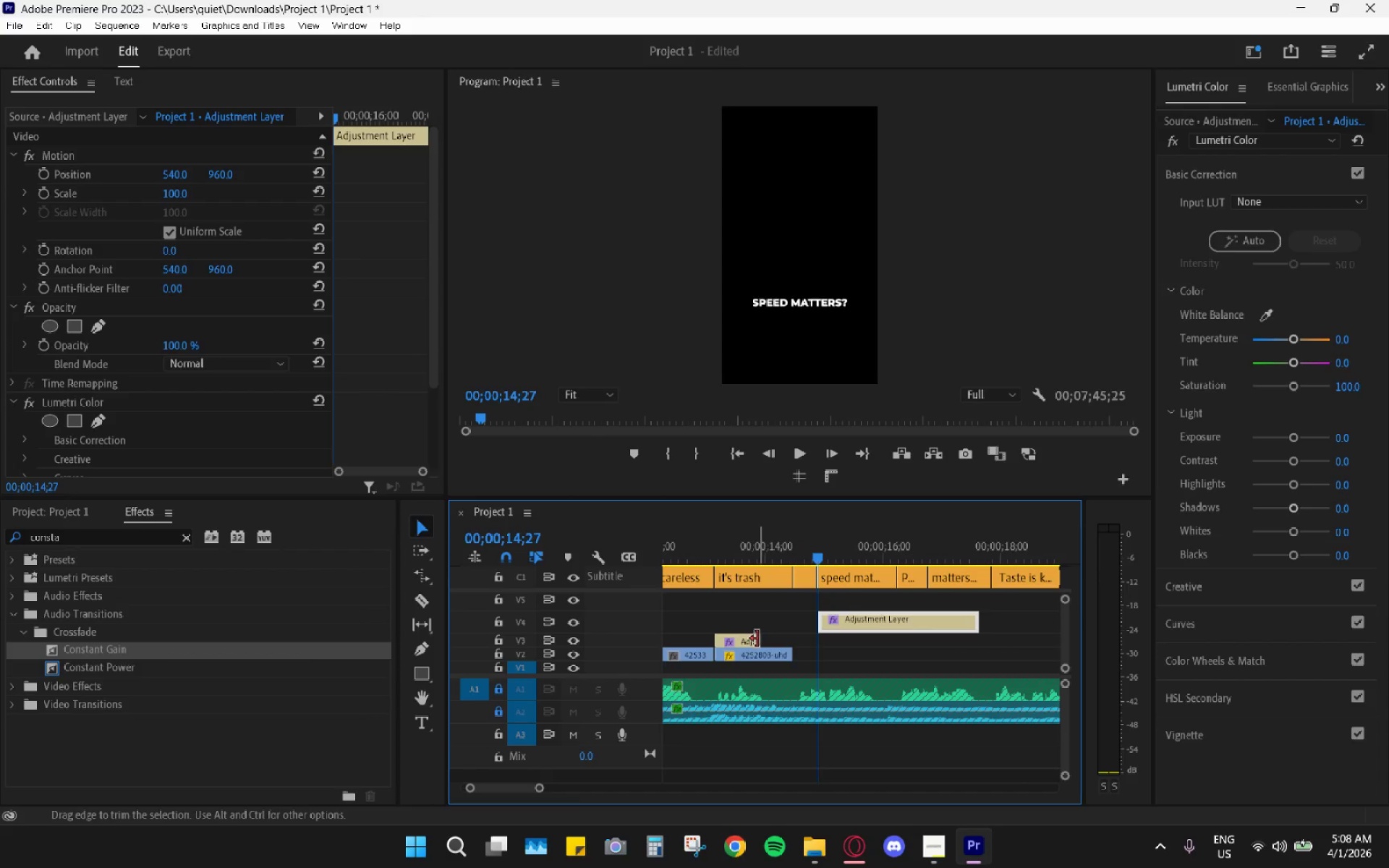 
left_click_drag(start_coordinate=[757, 639], to_coordinate=[789, 641])
 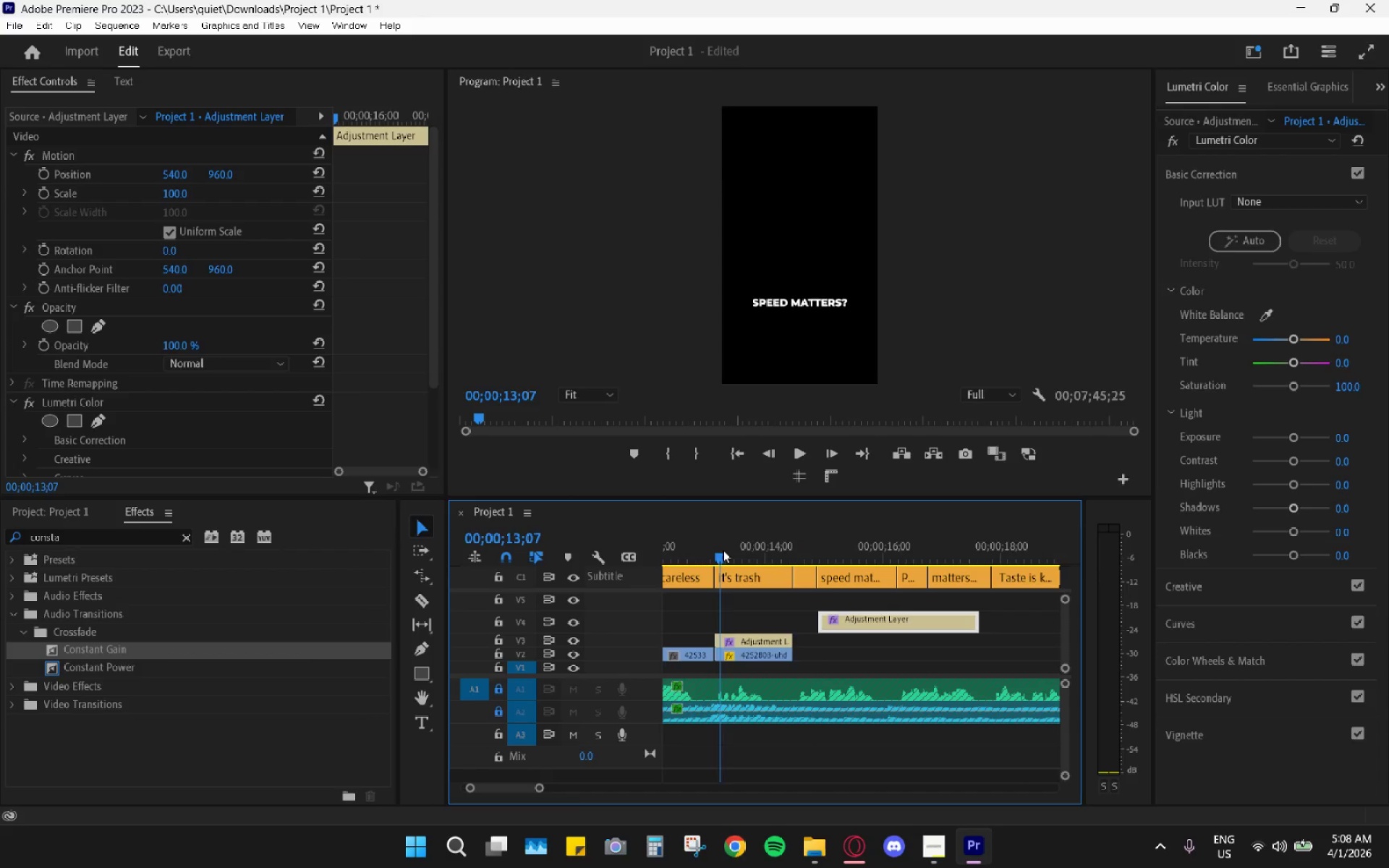 
key(Space)
 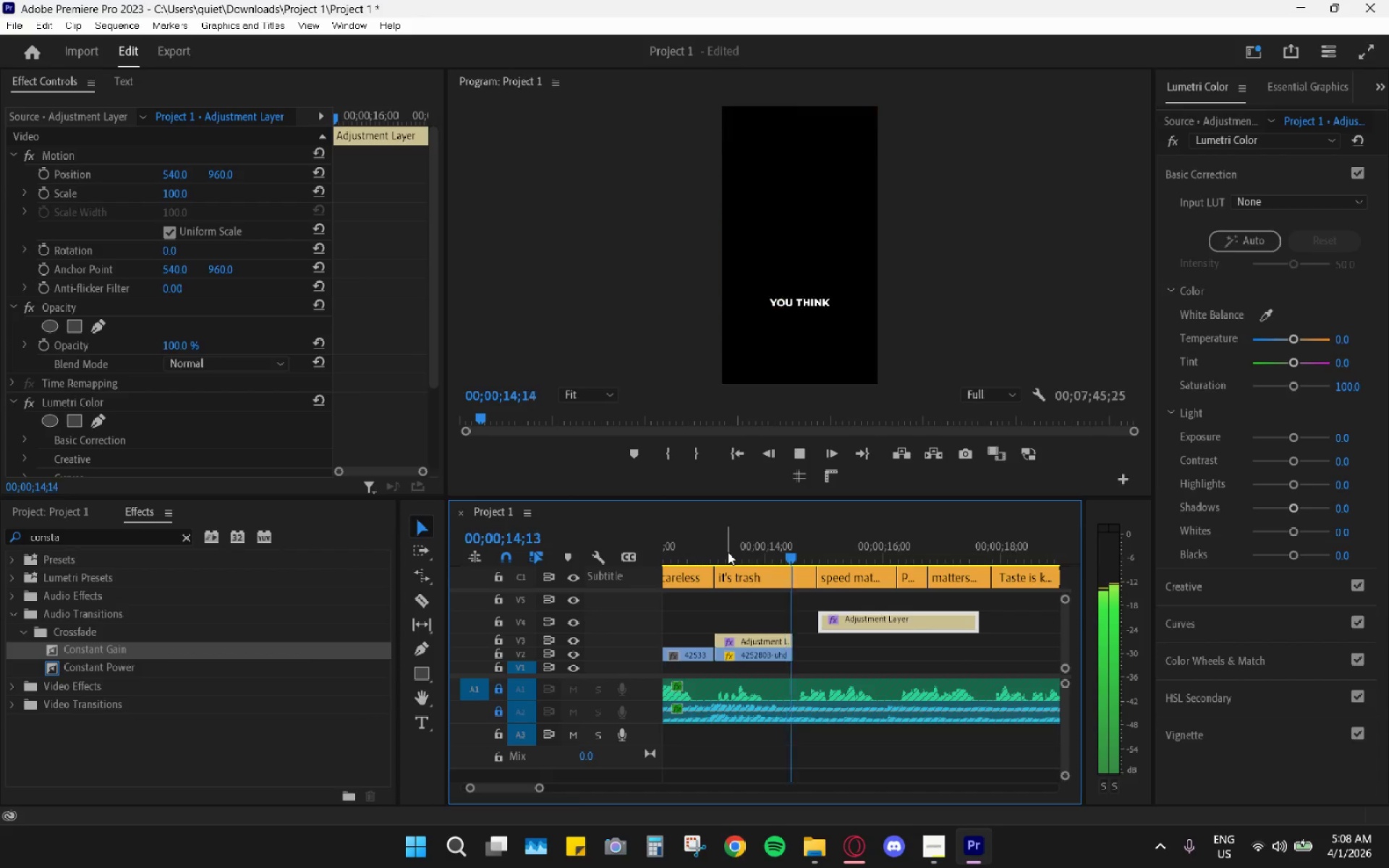 
key(Space)
 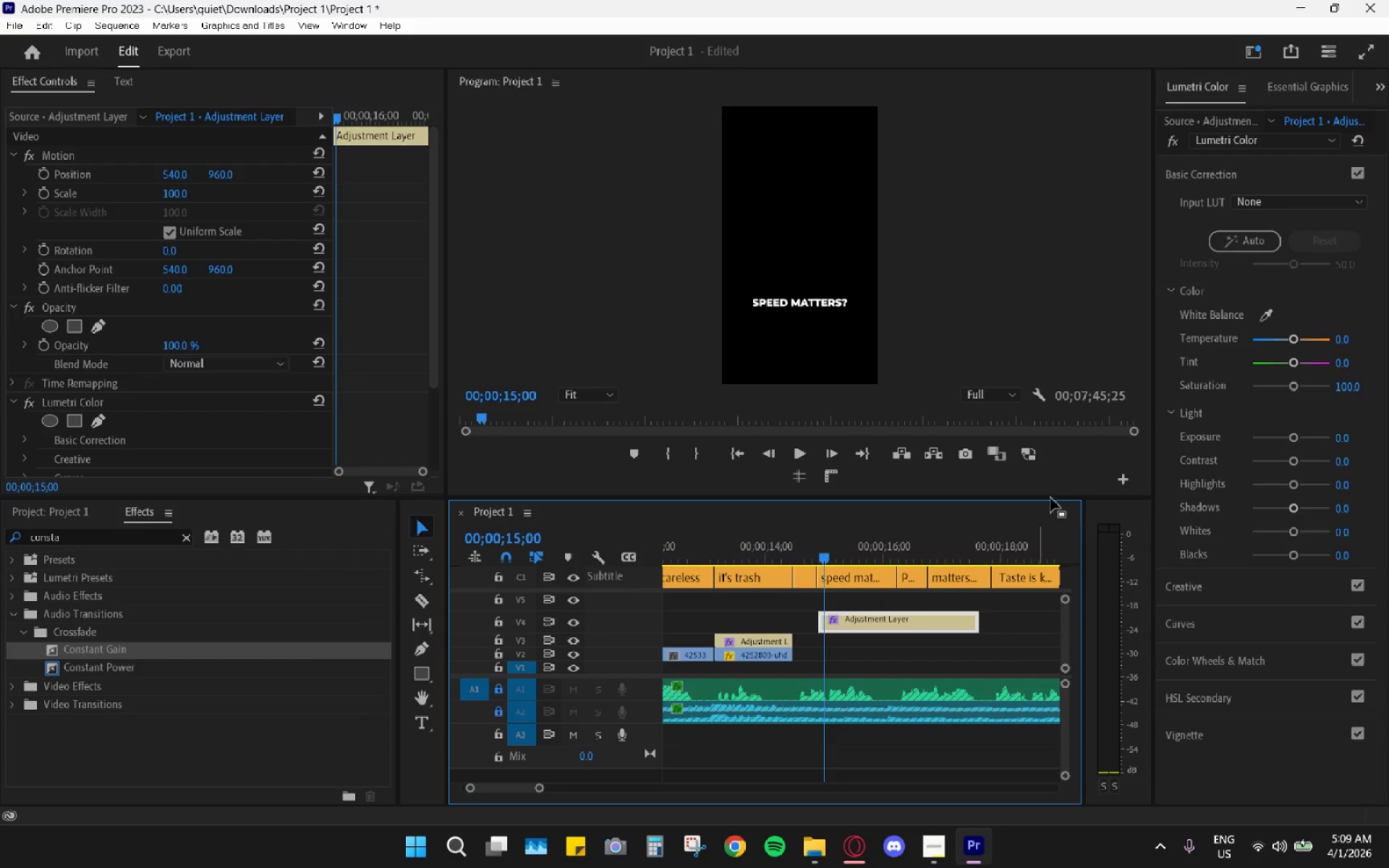 
wait(7.66)
 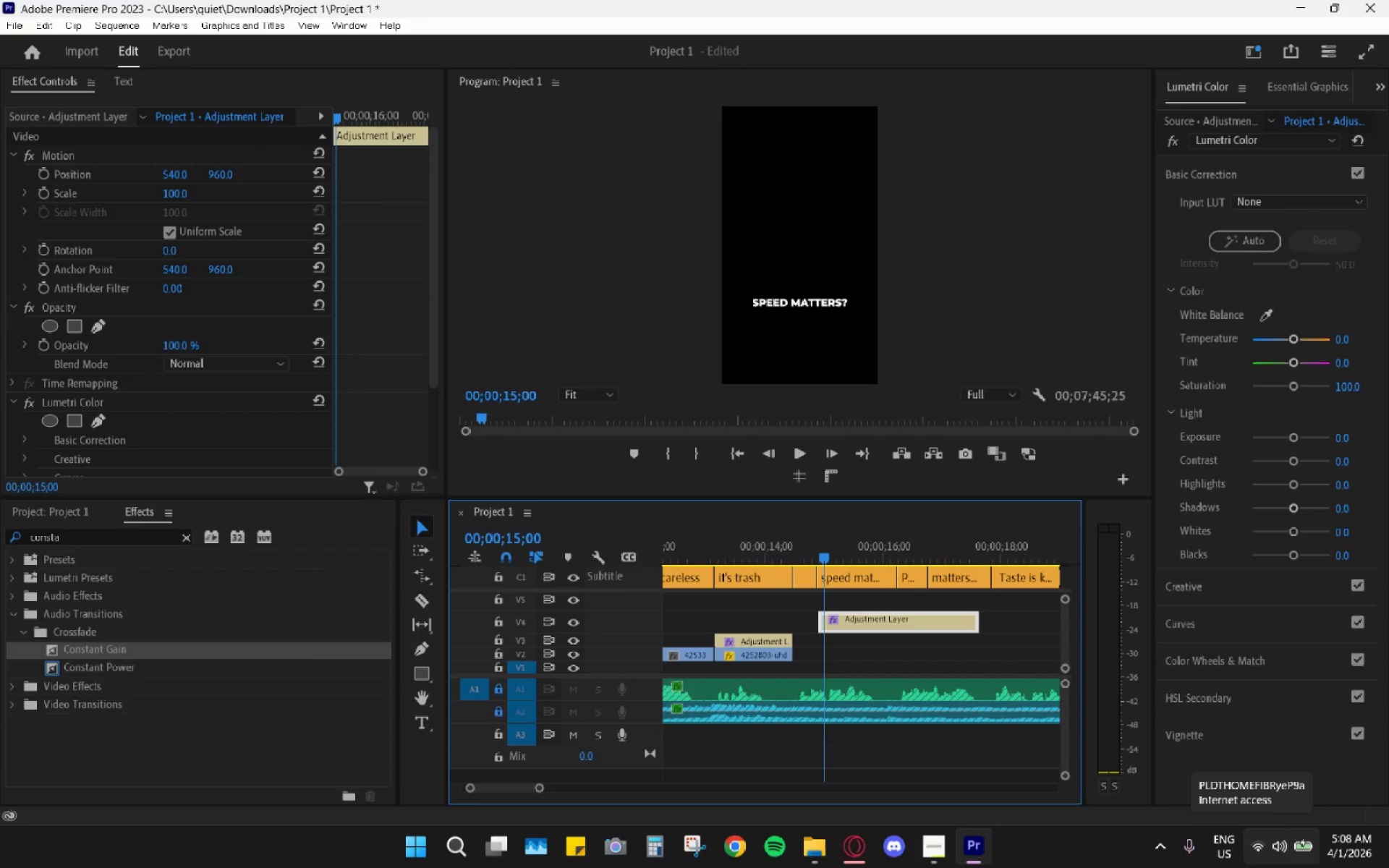 
left_click_drag(start_coordinate=[717, 535], to_coordinate=[400, 528])
 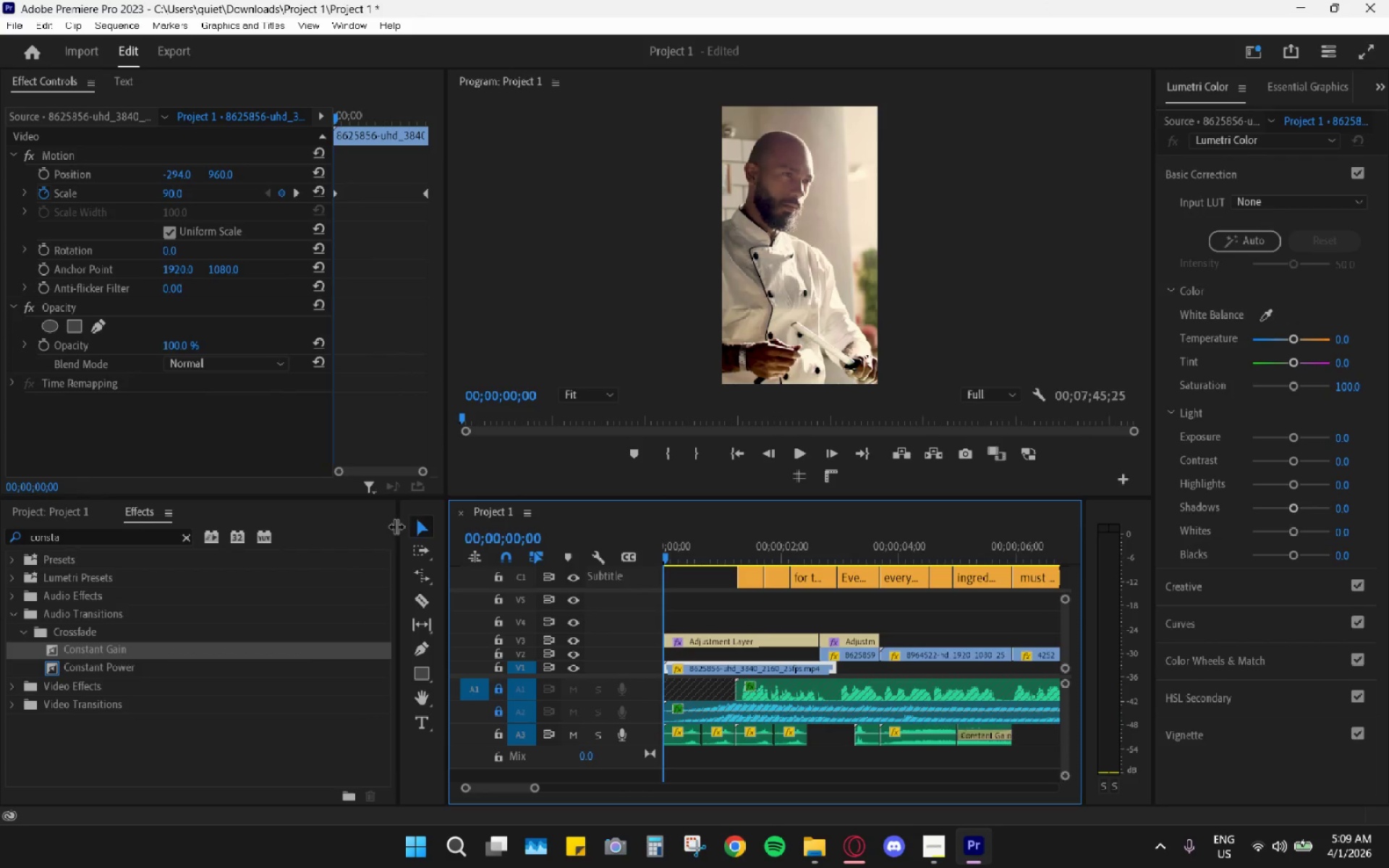 
key(Space)
 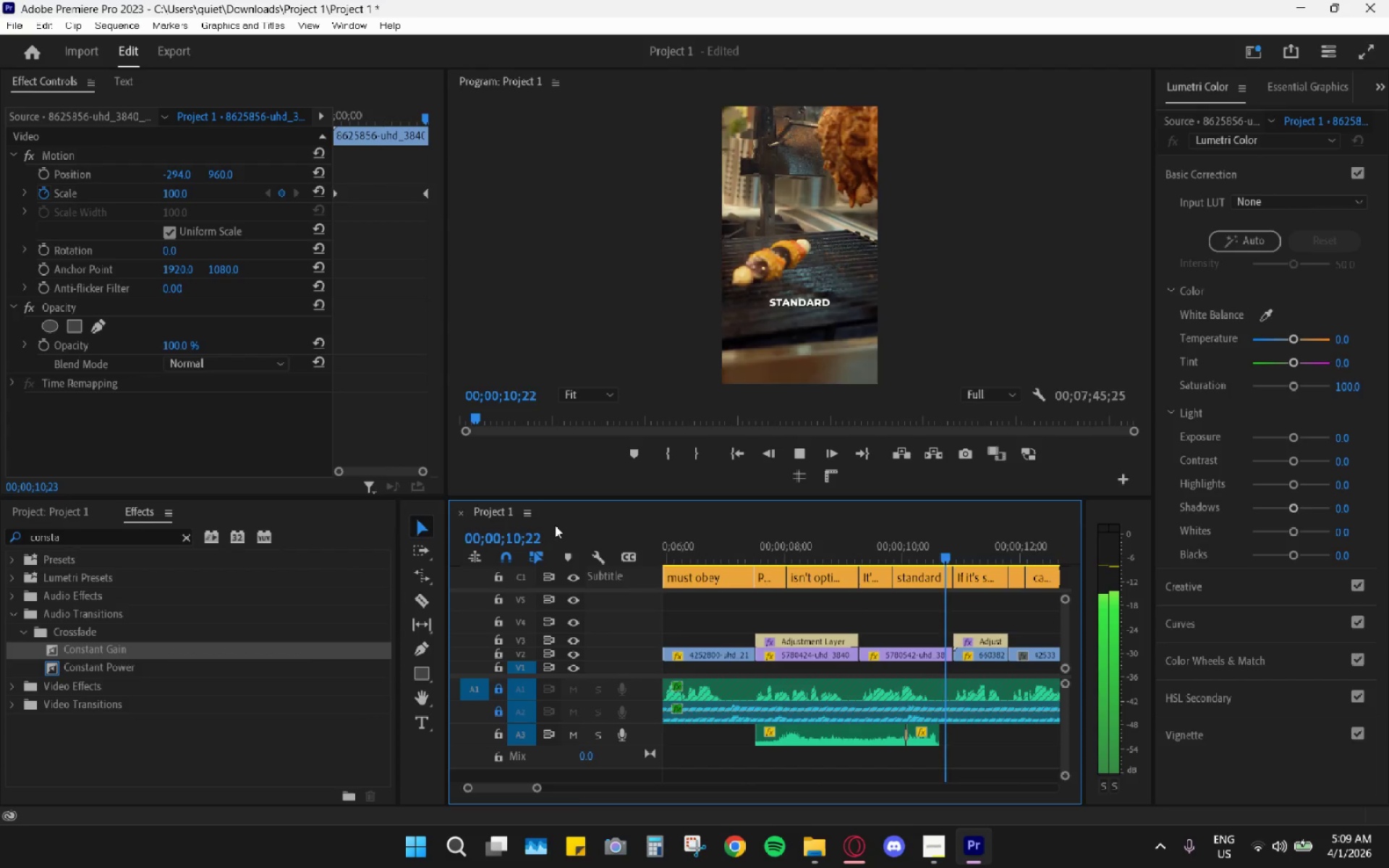 
wait(15.83)
 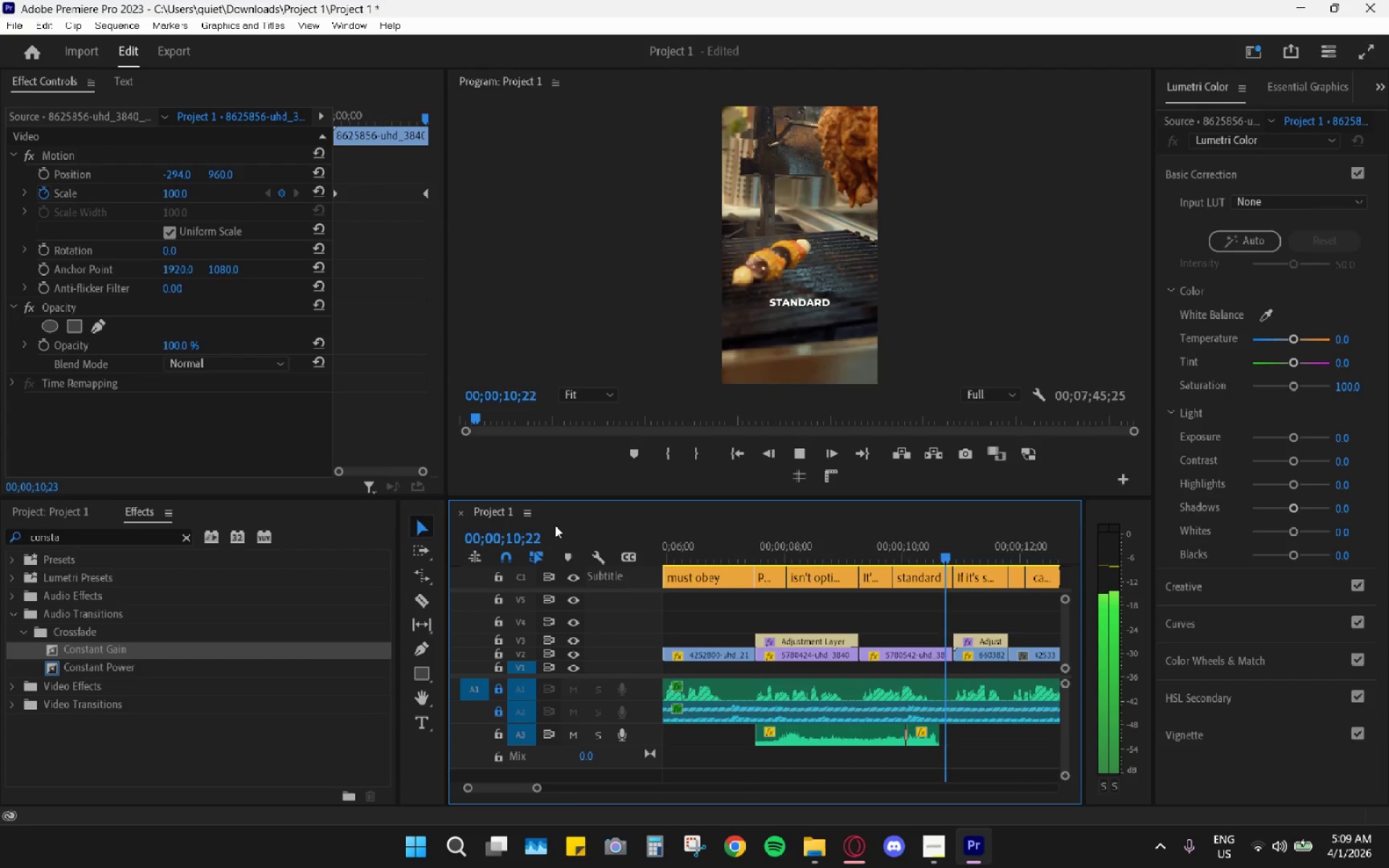 
key(Space)
 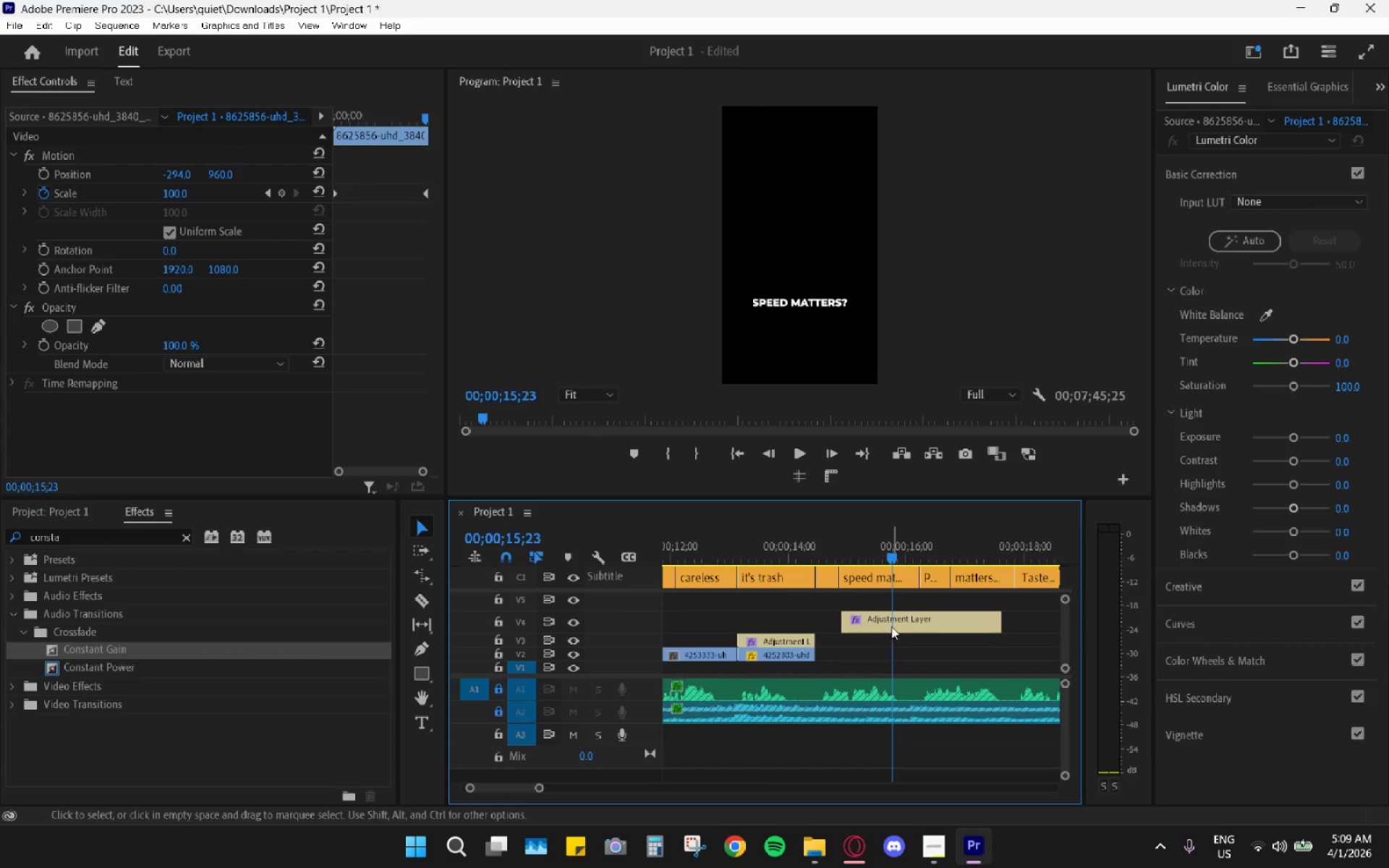 
left_click_drag(start_coordinate=[891, 623], to_coordinate=[852, 621])
 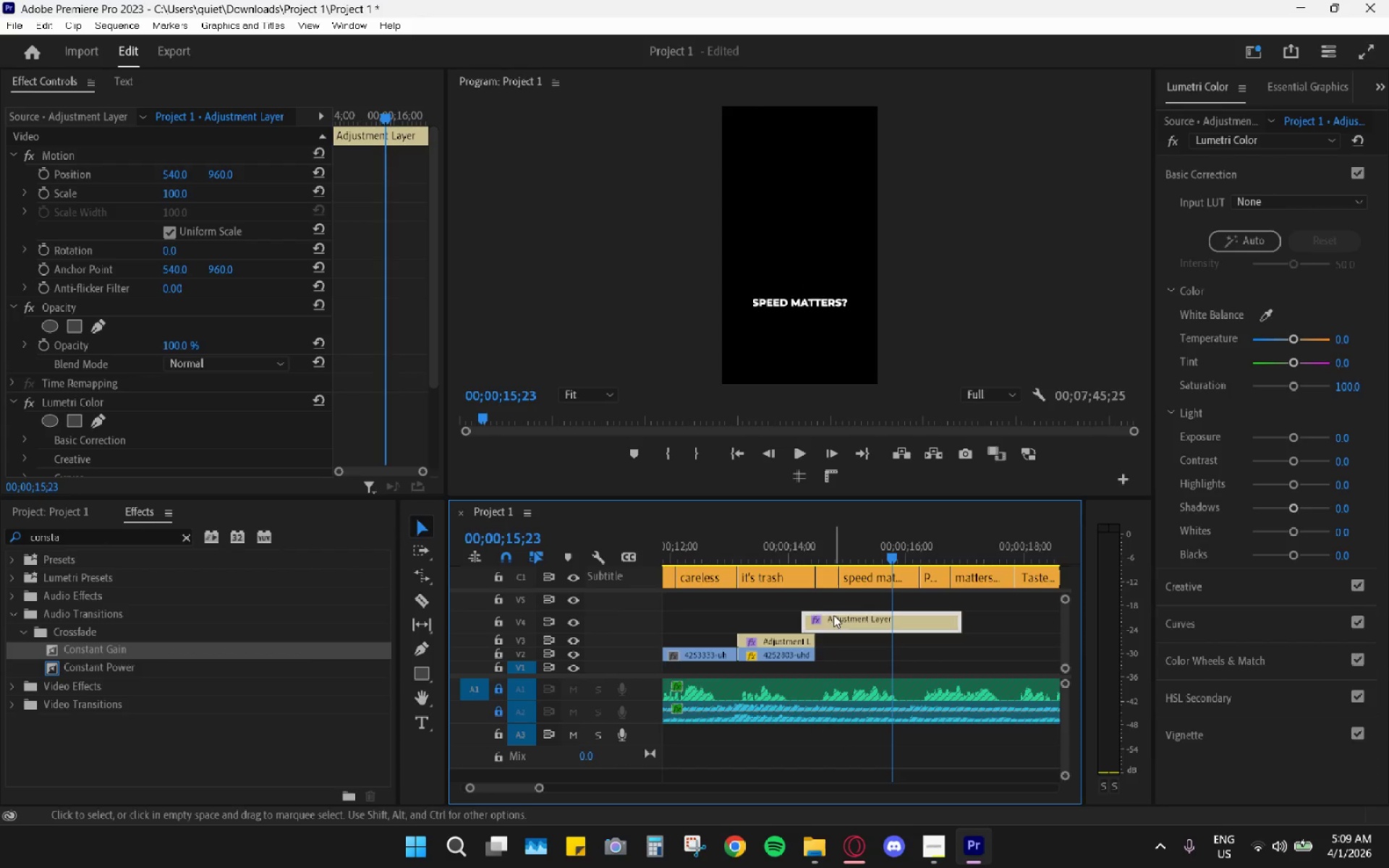 
left_click_drag(start_coordinate=[831, 615], to_coordinate=[851, 616])
 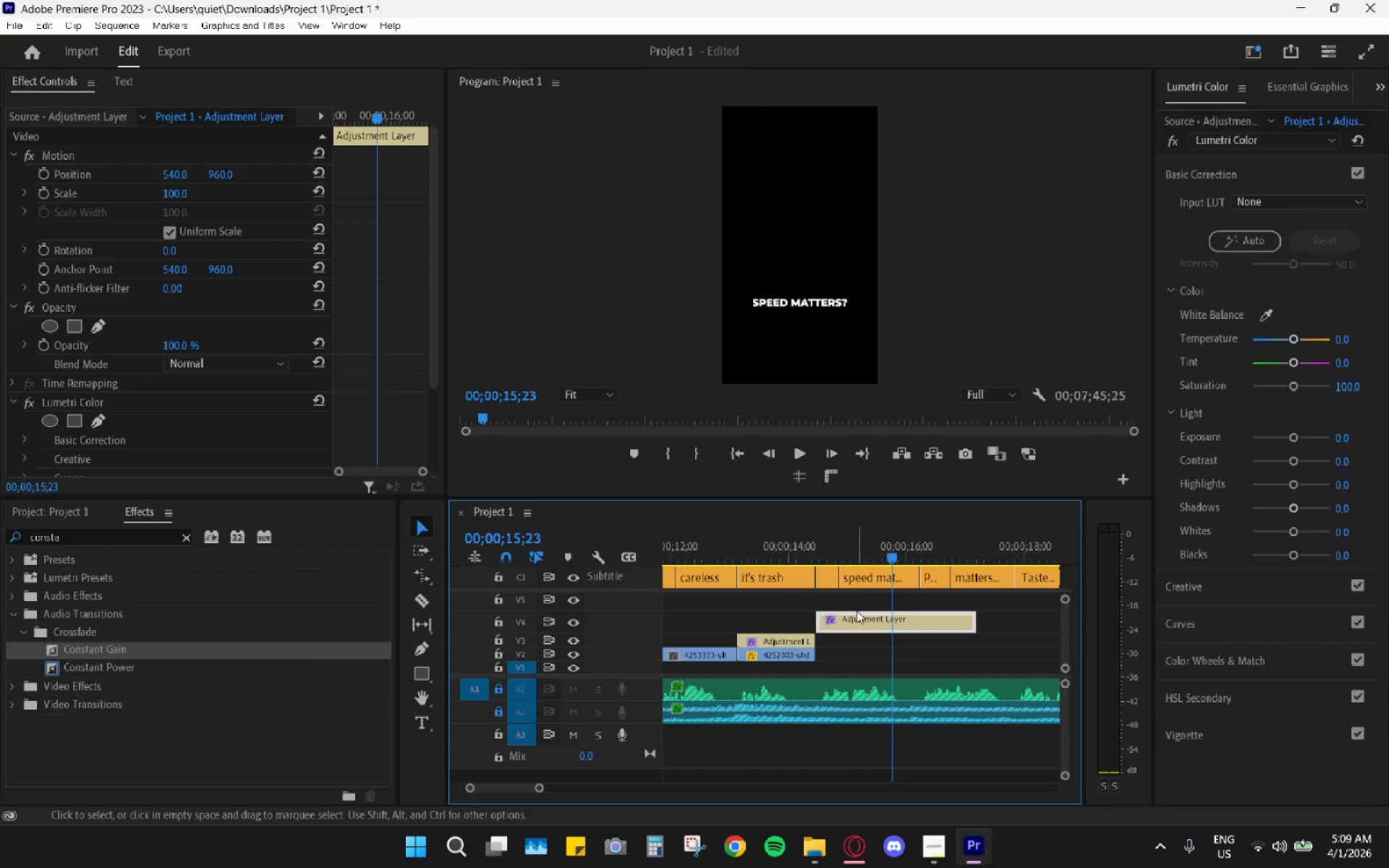 
key(Shift+E)
 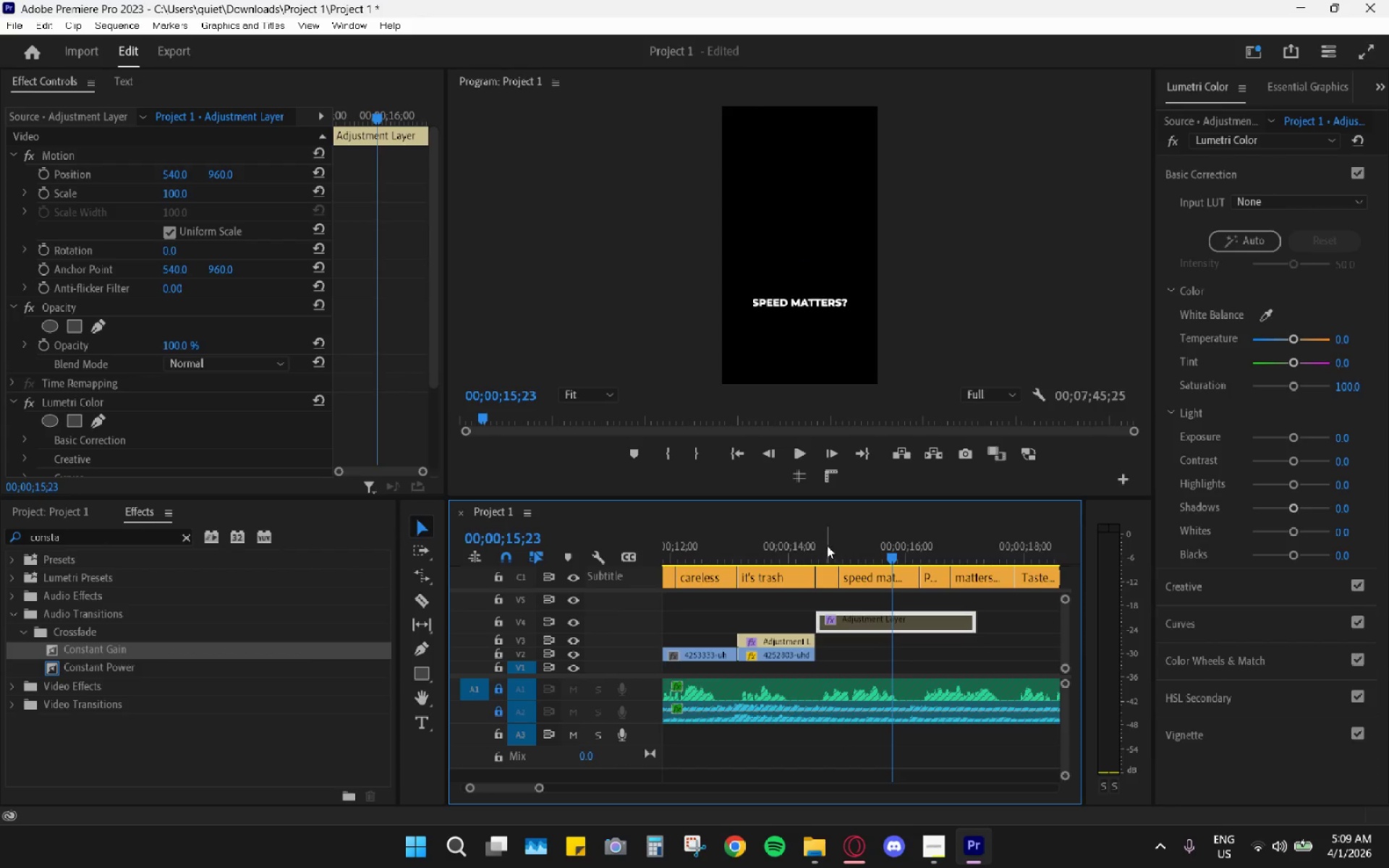 
left_click([820, 542])
 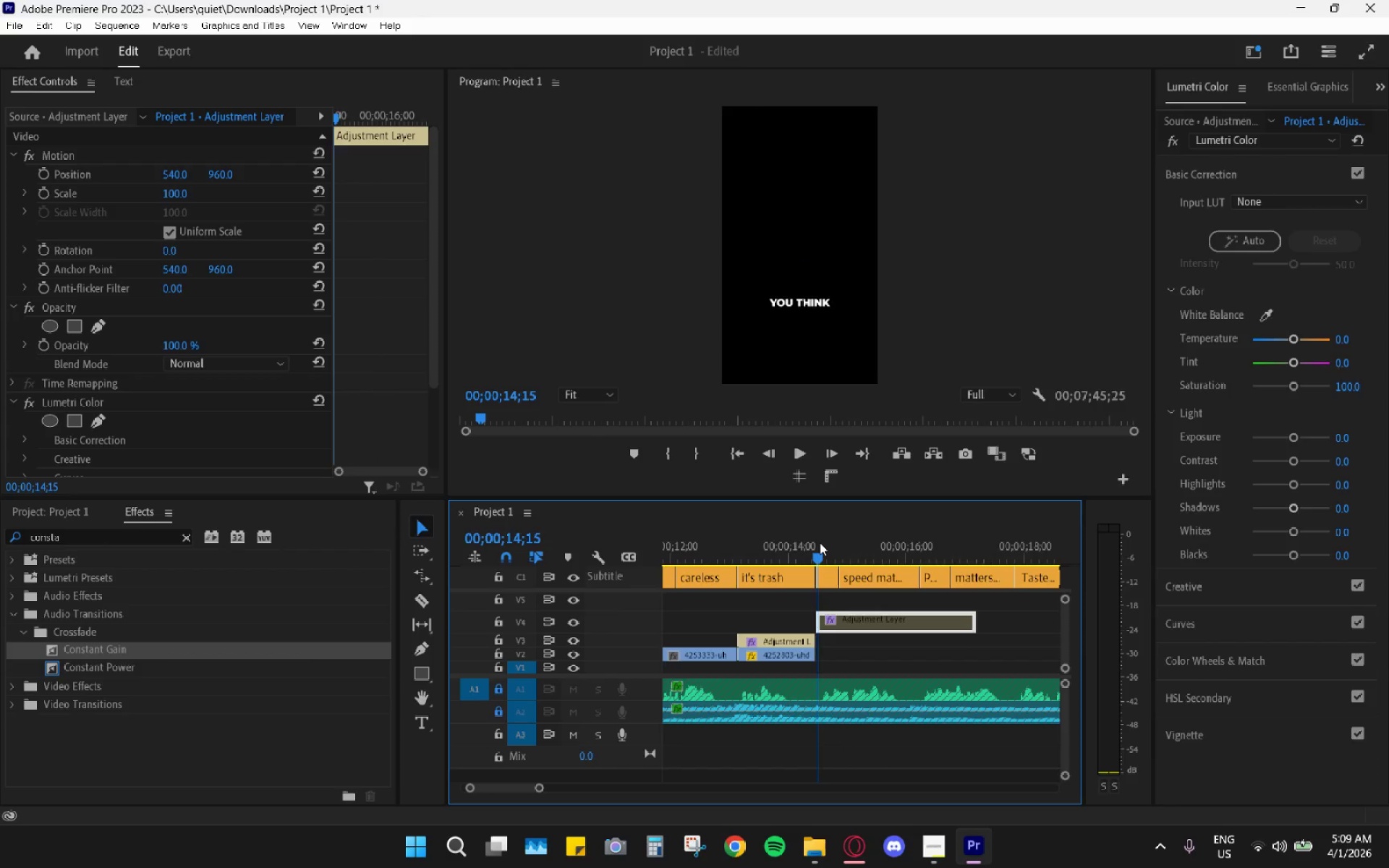 
key(Space)
 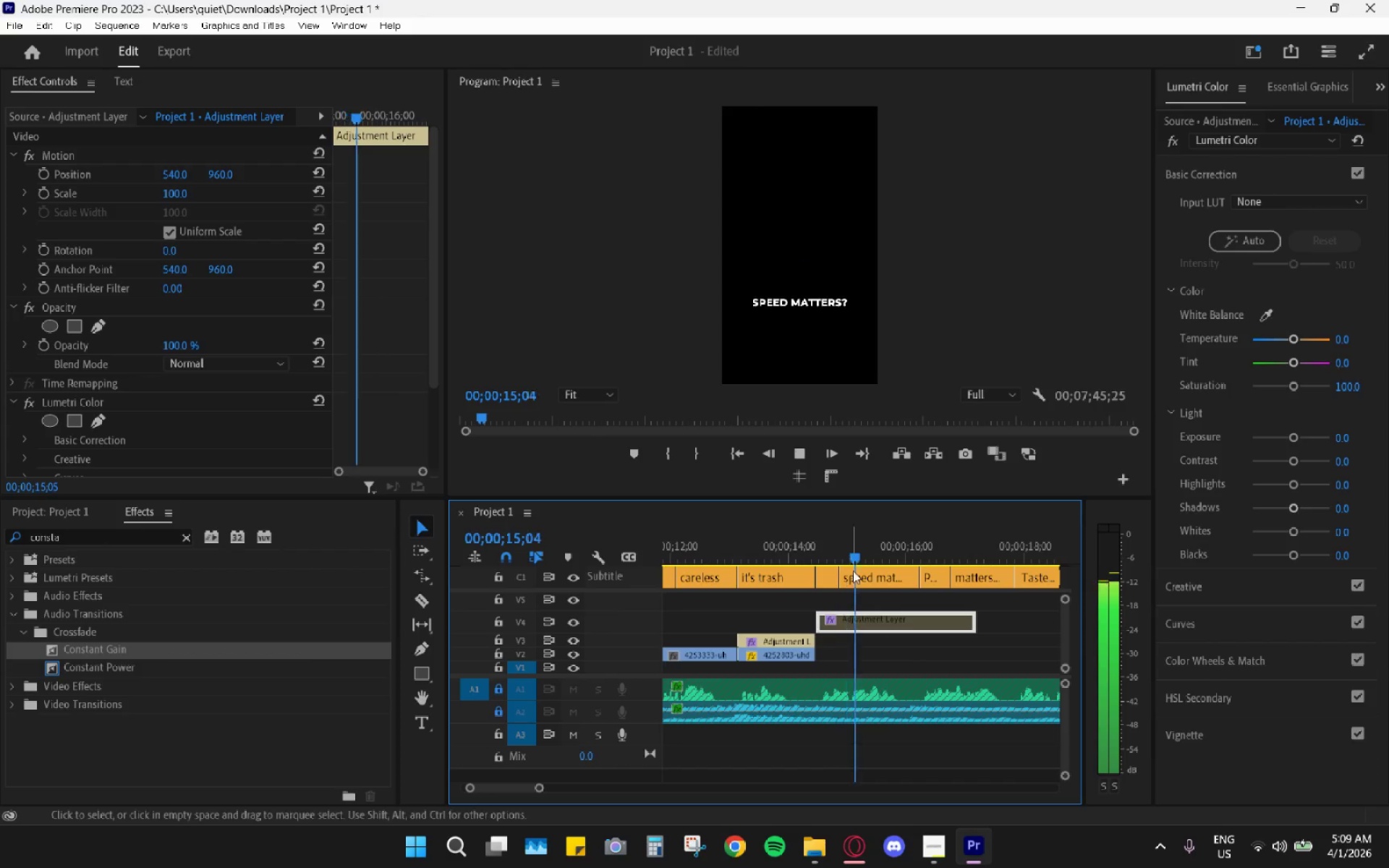 
scroll: coordinate [870, 590], scroll_direction: down, amount: 3.0
 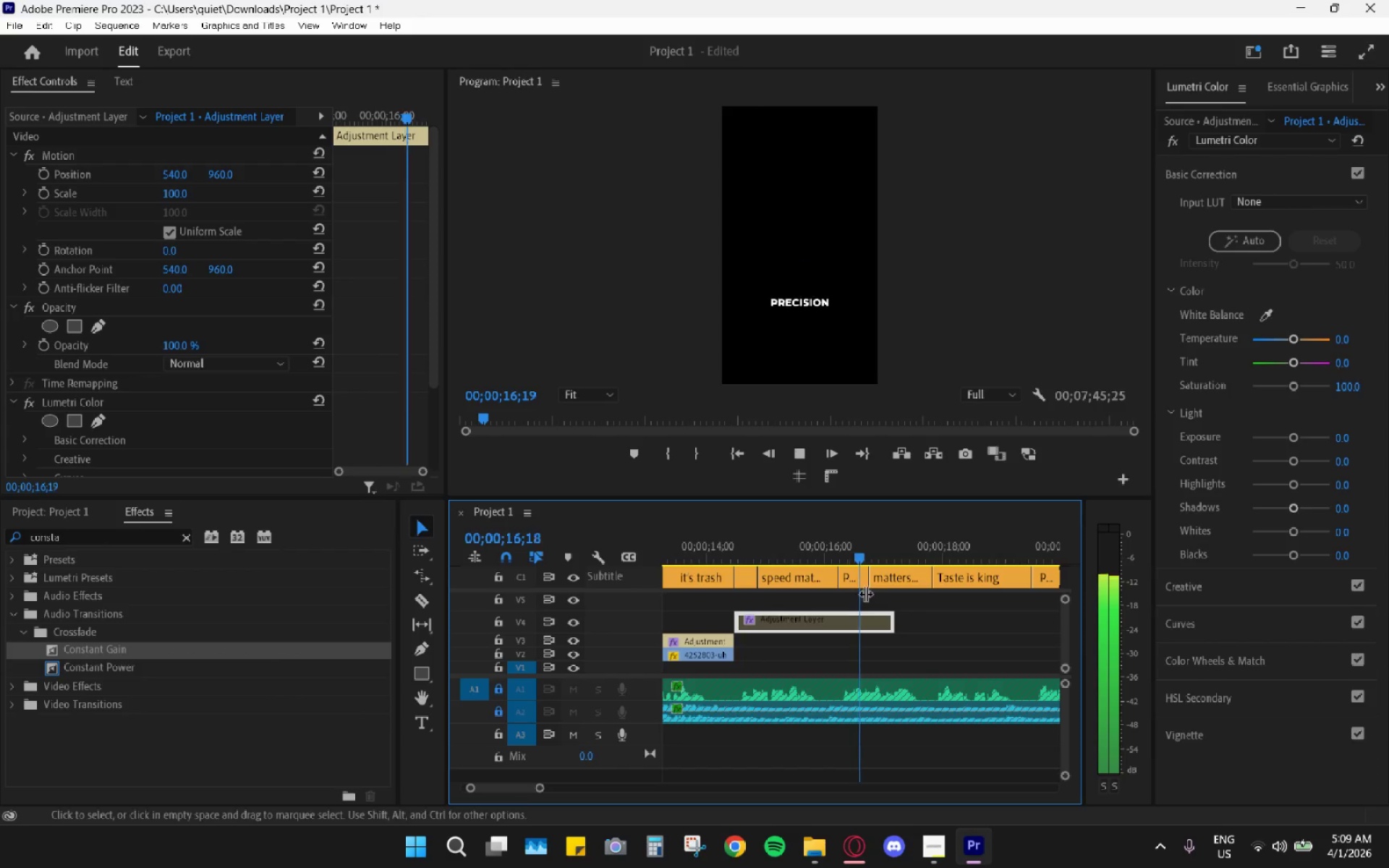 
hold_key(key=AltLeft, duration=1.36)
scroll: coordinate [849, 629], scroll_direction: down, amount: 15.0
 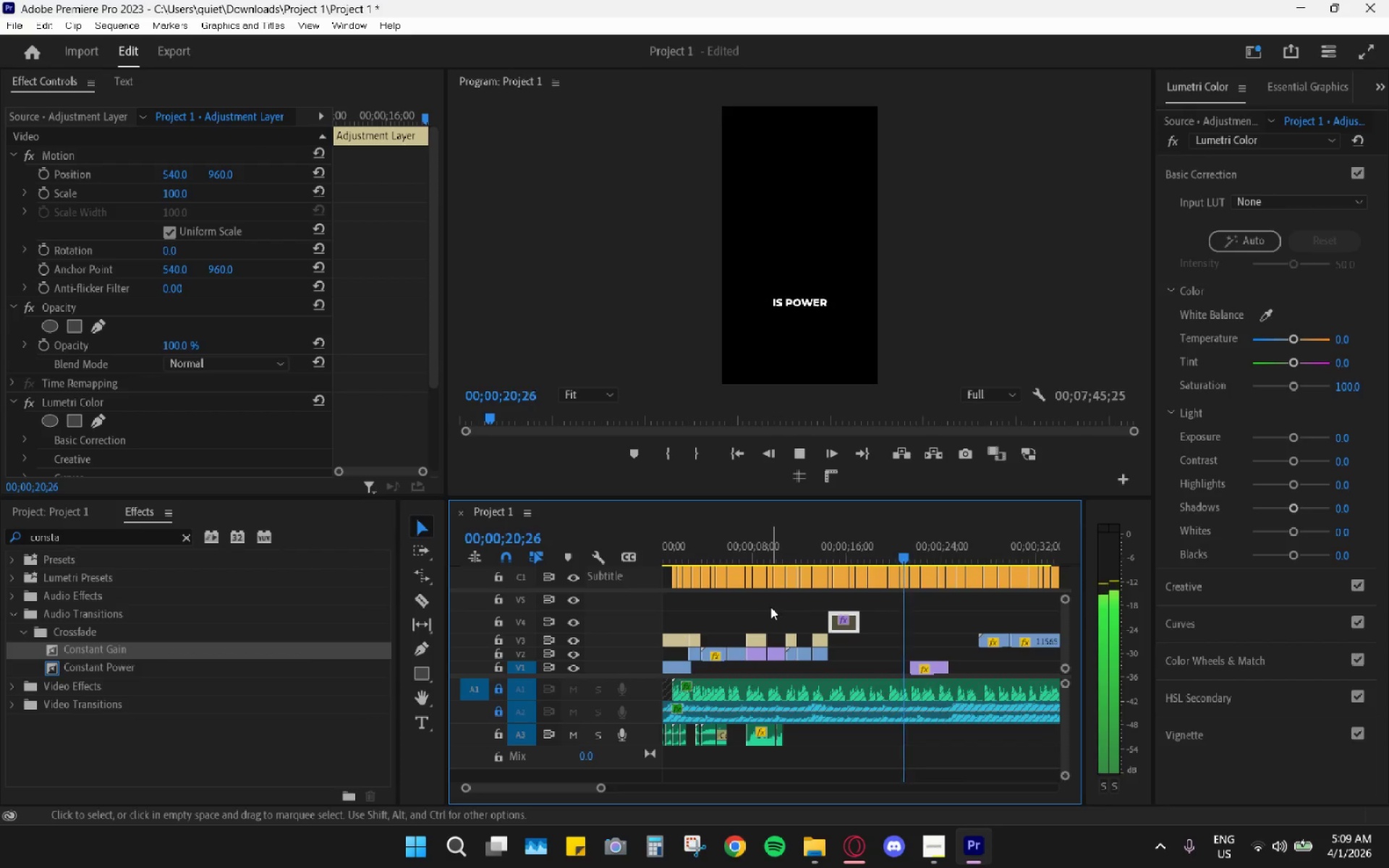 
key(Space)
 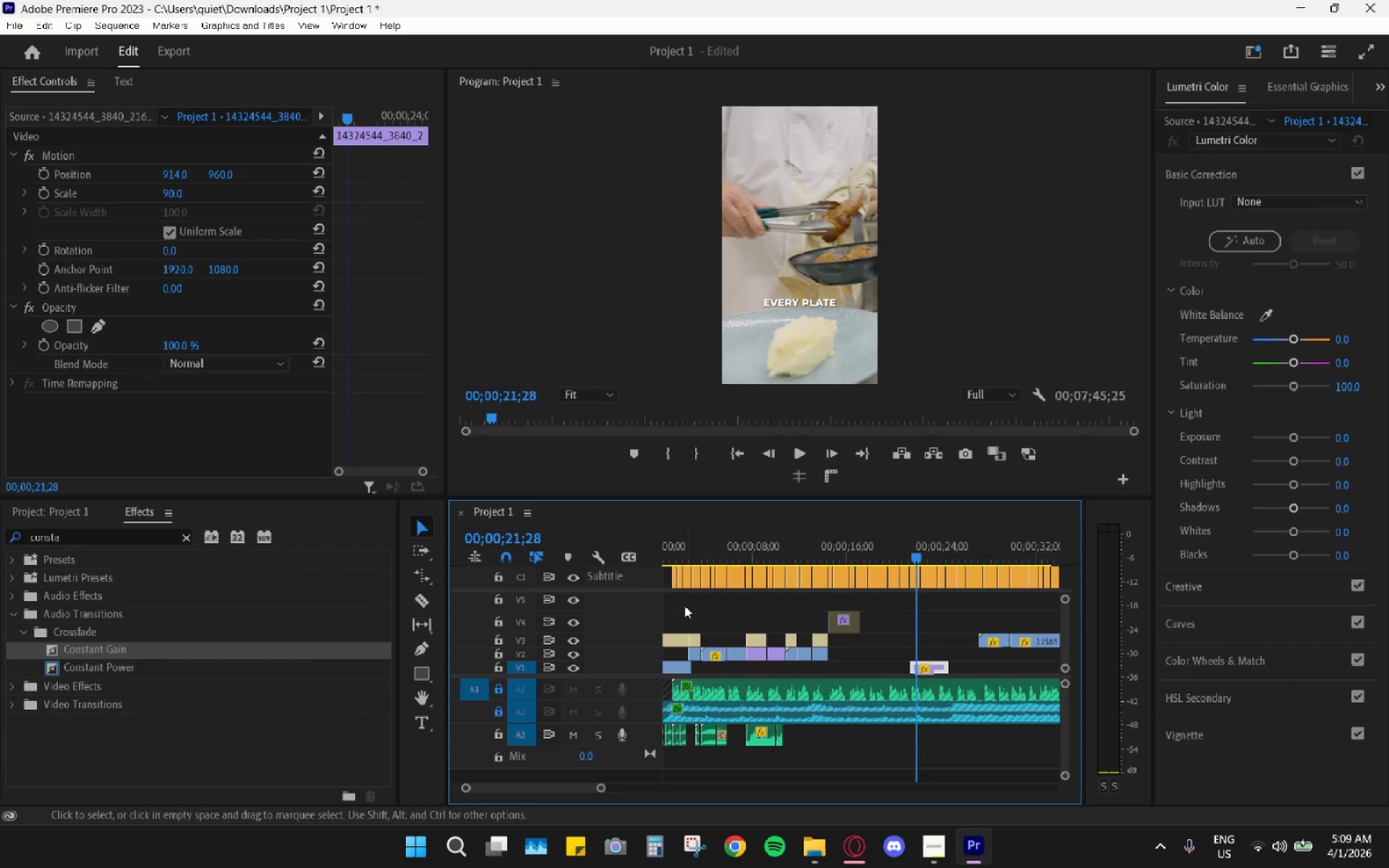 
left_click_drag(start_coordinate=[684, 605], to_coordinate=[779, 632])
 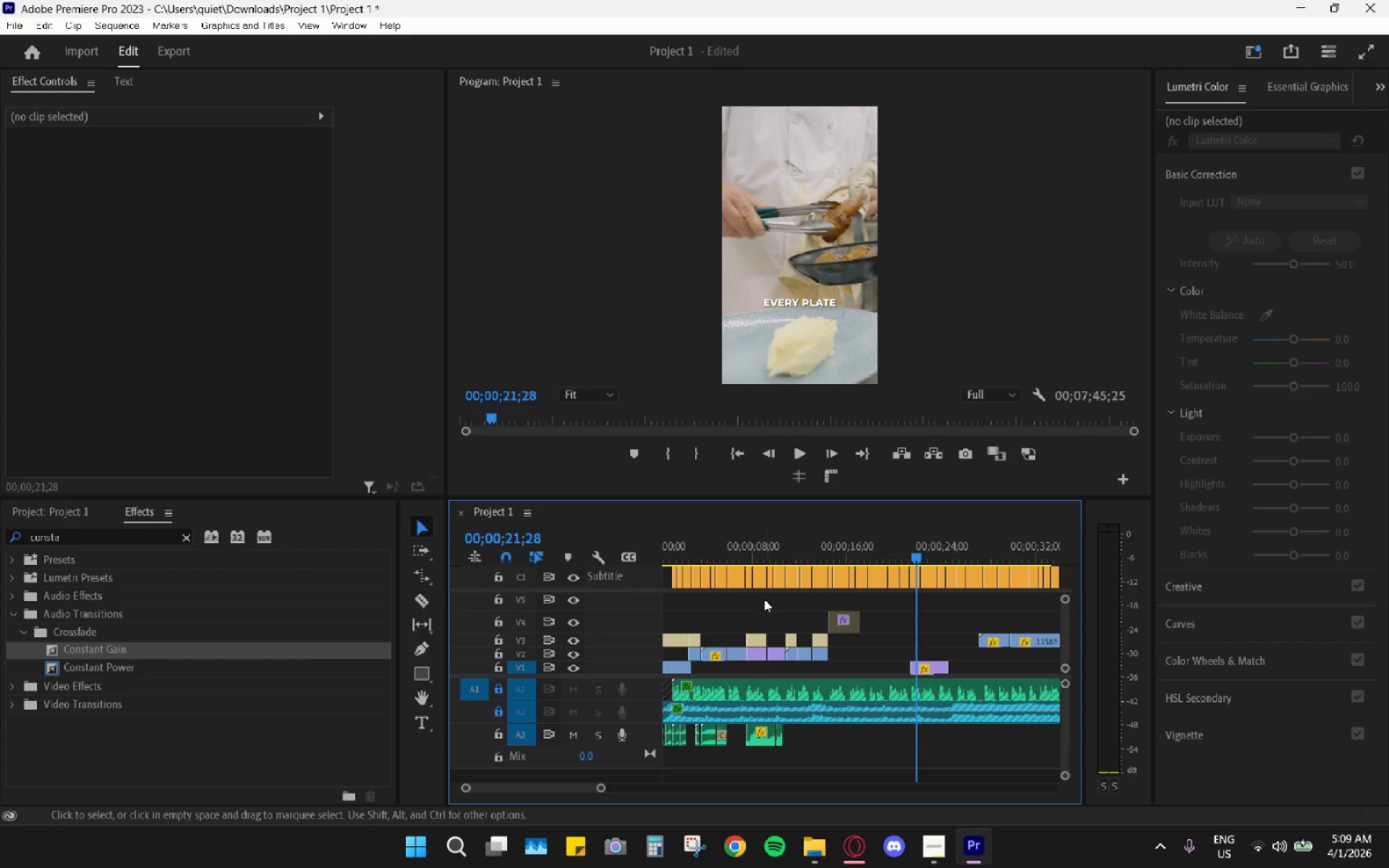 
left_click([764, 598])
 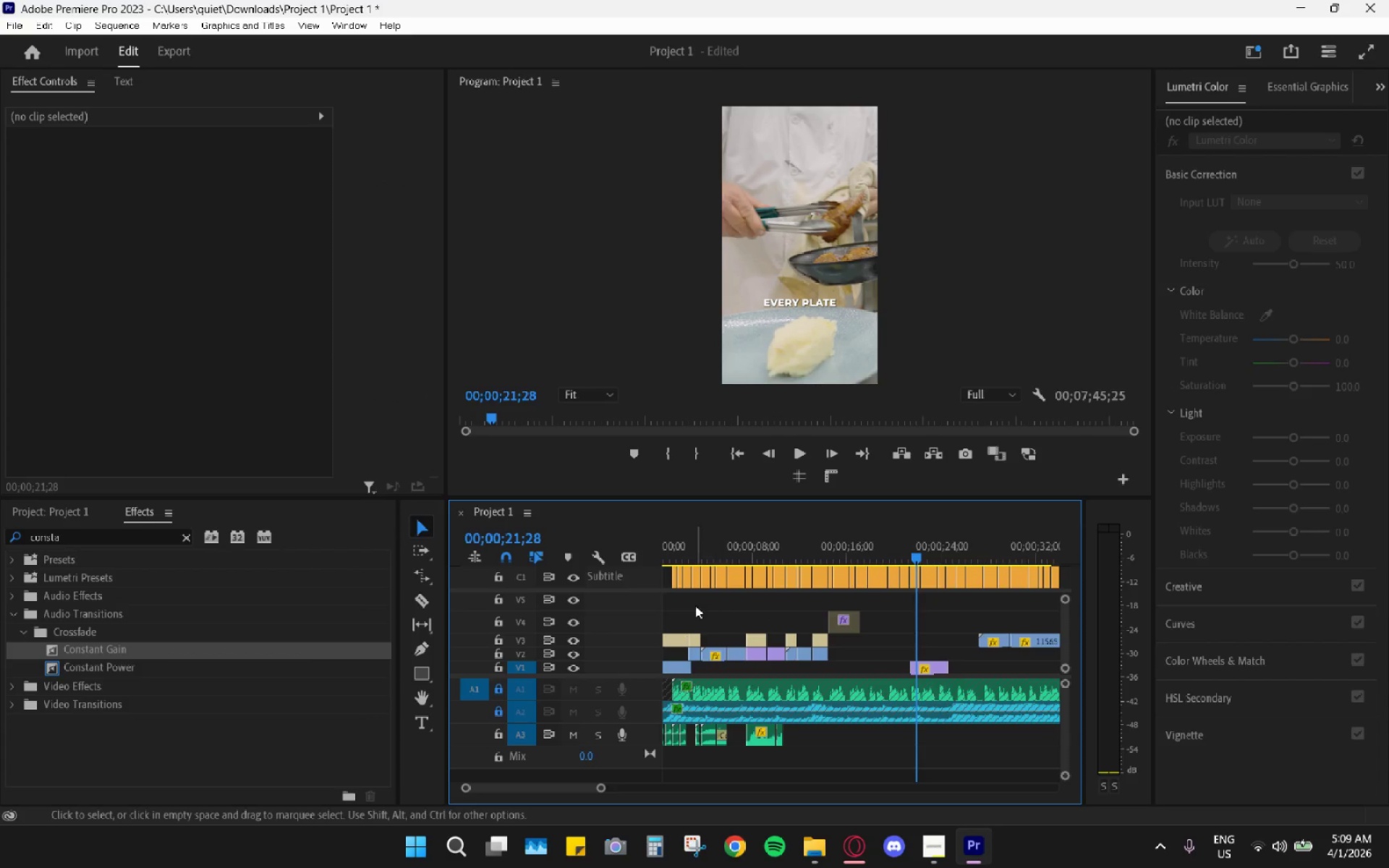 
left_click_drag(start_coordinate=[694, 605], to_coordinate=[820, 653])
 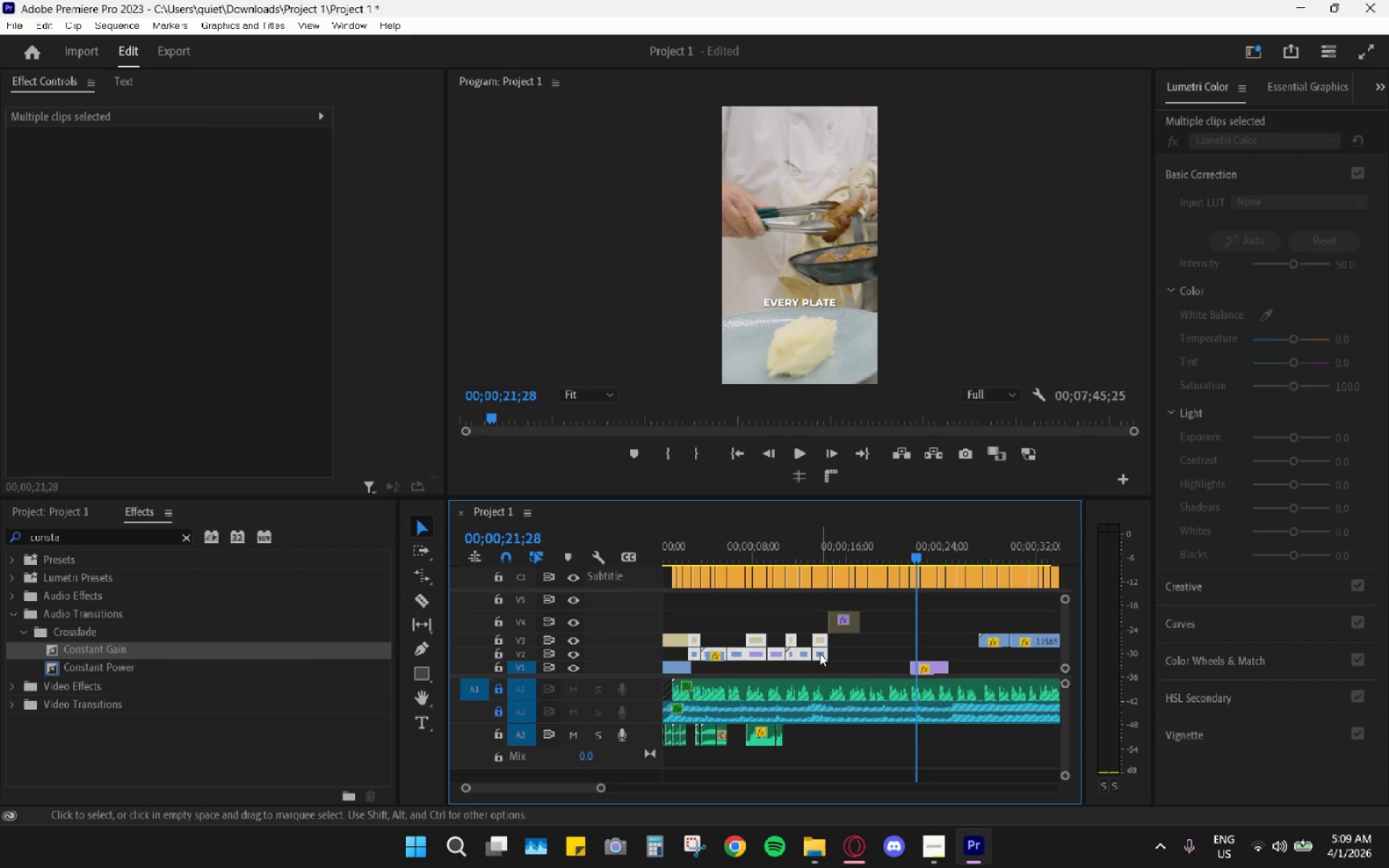 
left_click_drag(start_coordinate=[820, 653], to_coordinate=[820, 666])
 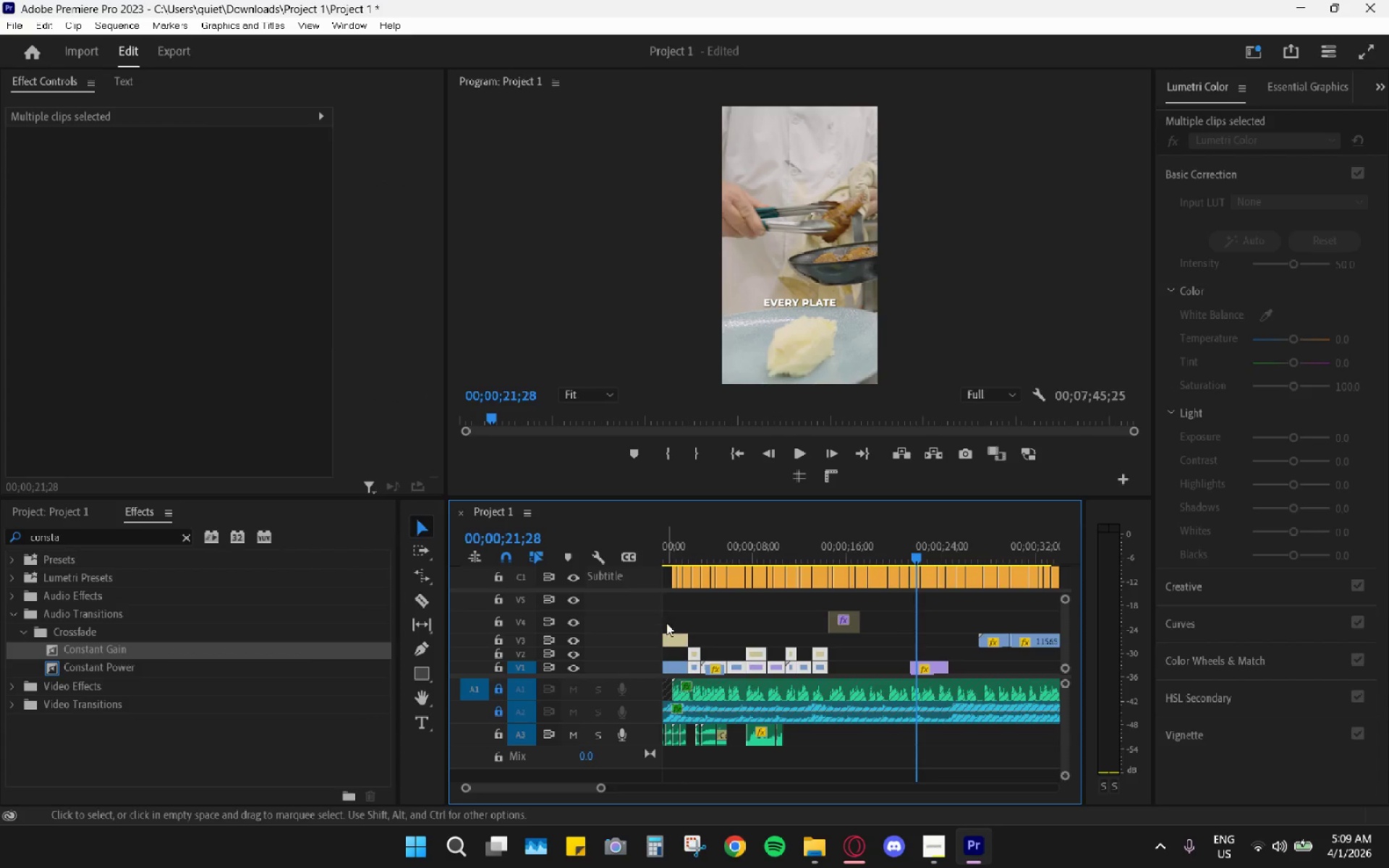 
left_click_drag(start_coordinate=[675, 642], to_coordinate=[677, 658])
 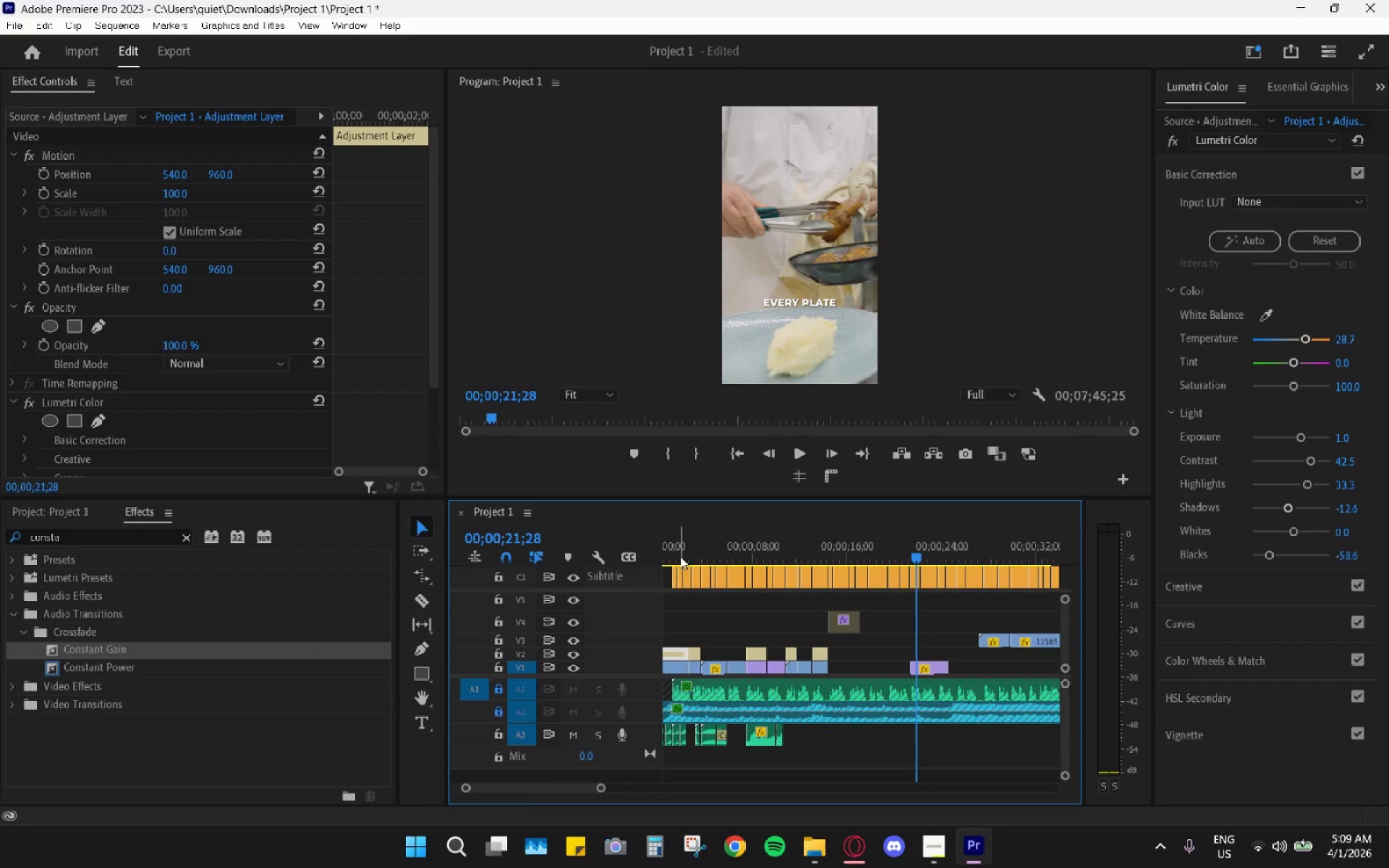 
left_click_drag(start_coordinate=[684, 542], to_coordinate=[655, 548])
 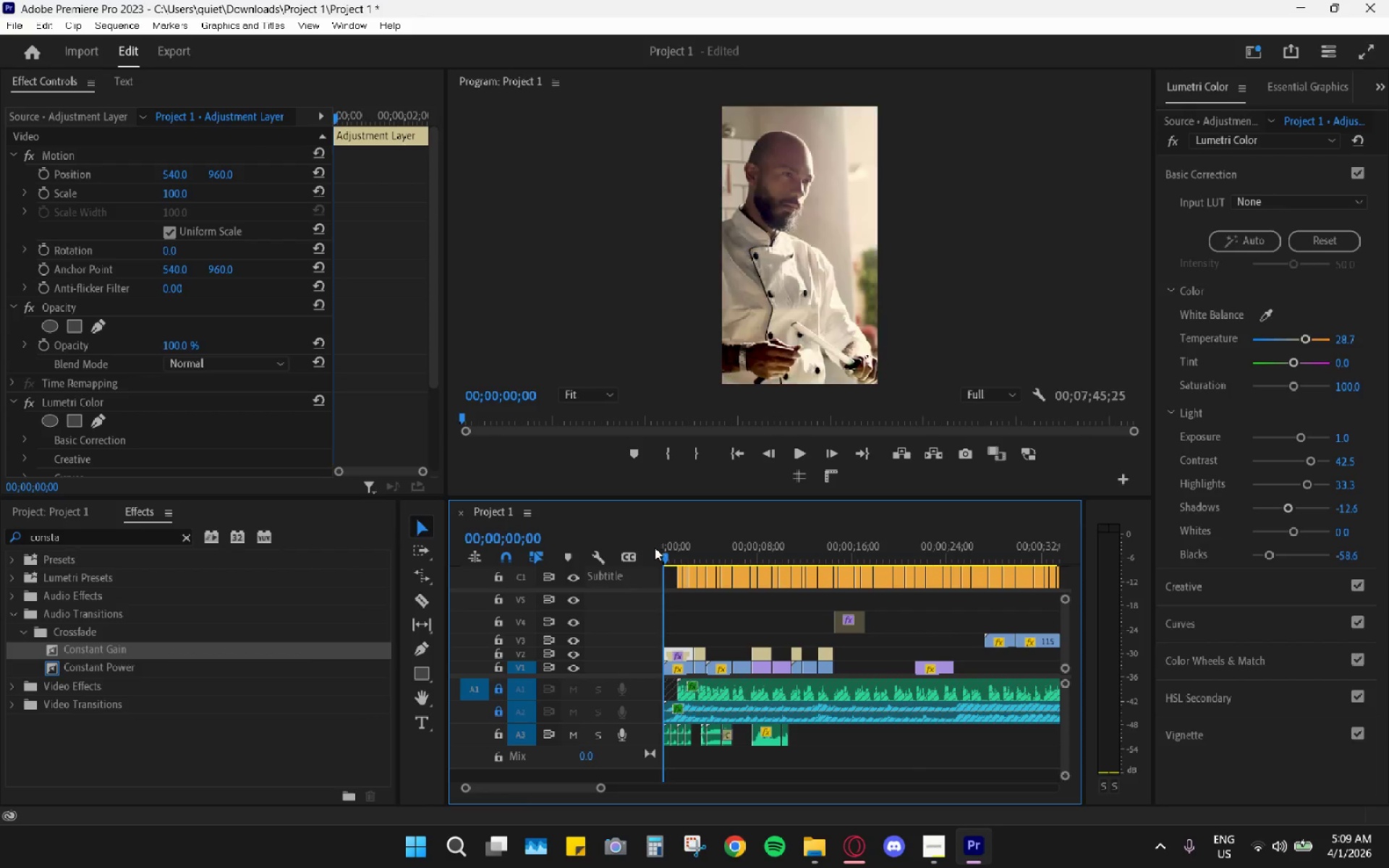 
key(Space)
 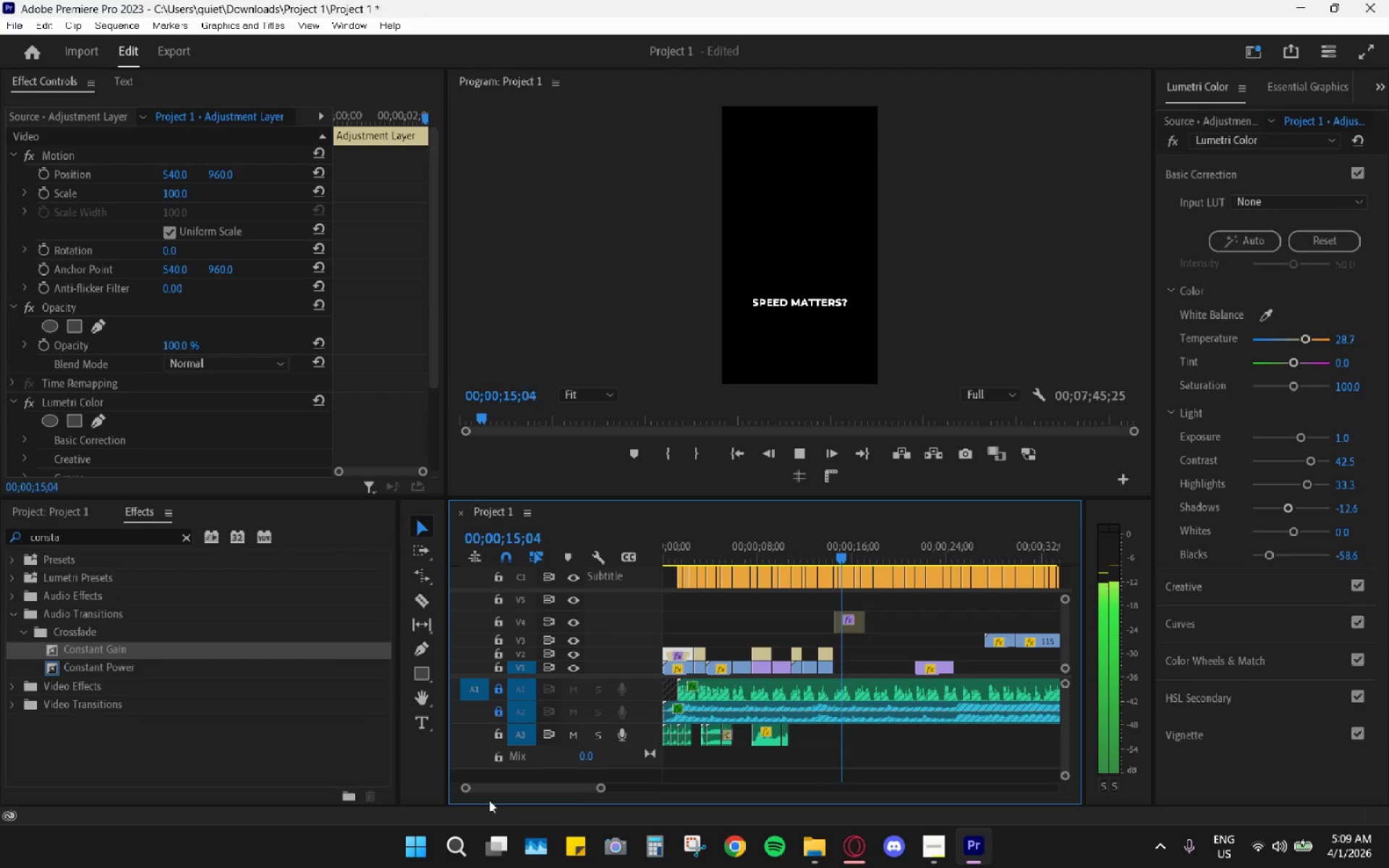 
wait(20.38)
 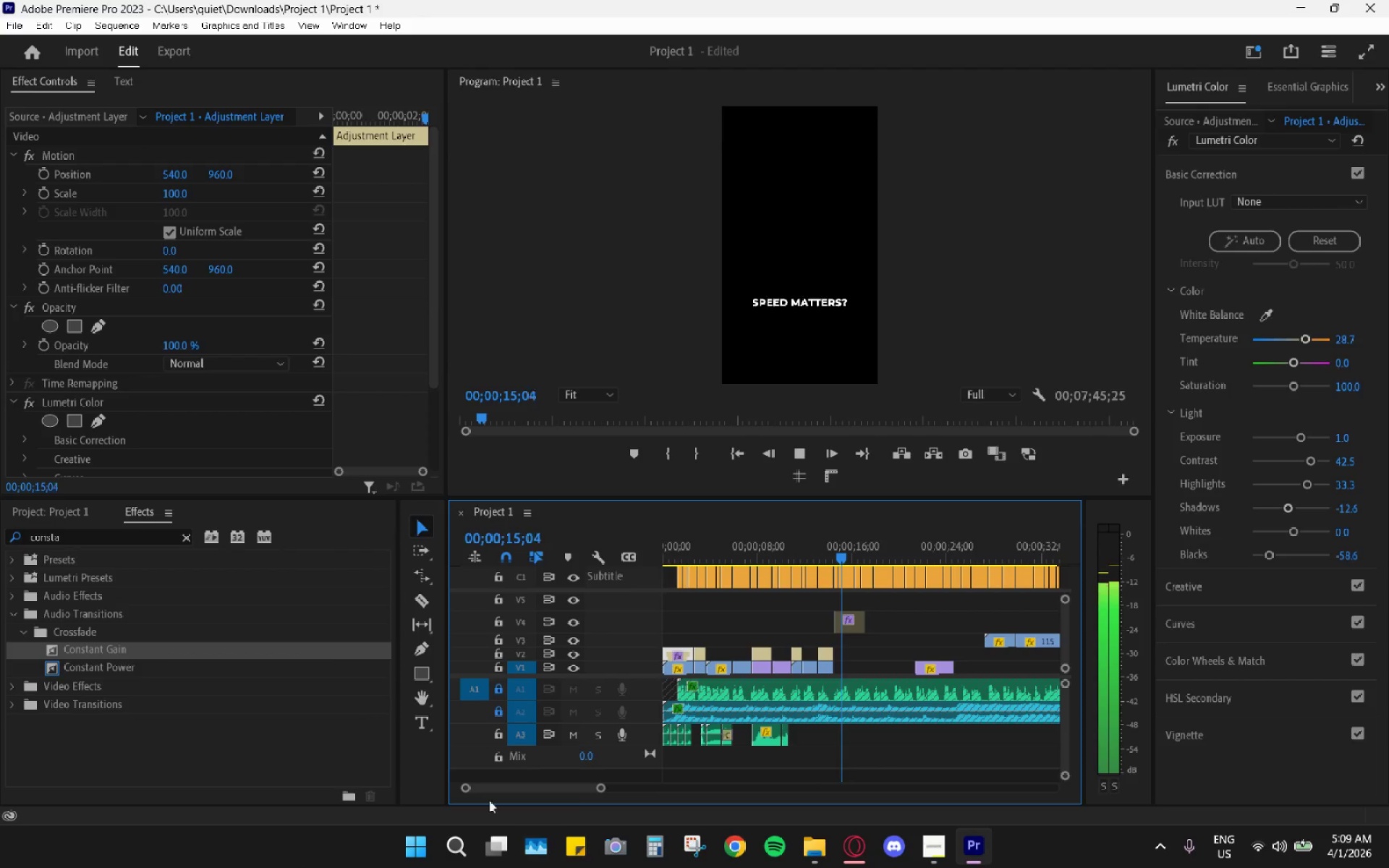 
left_click([827, 553])
 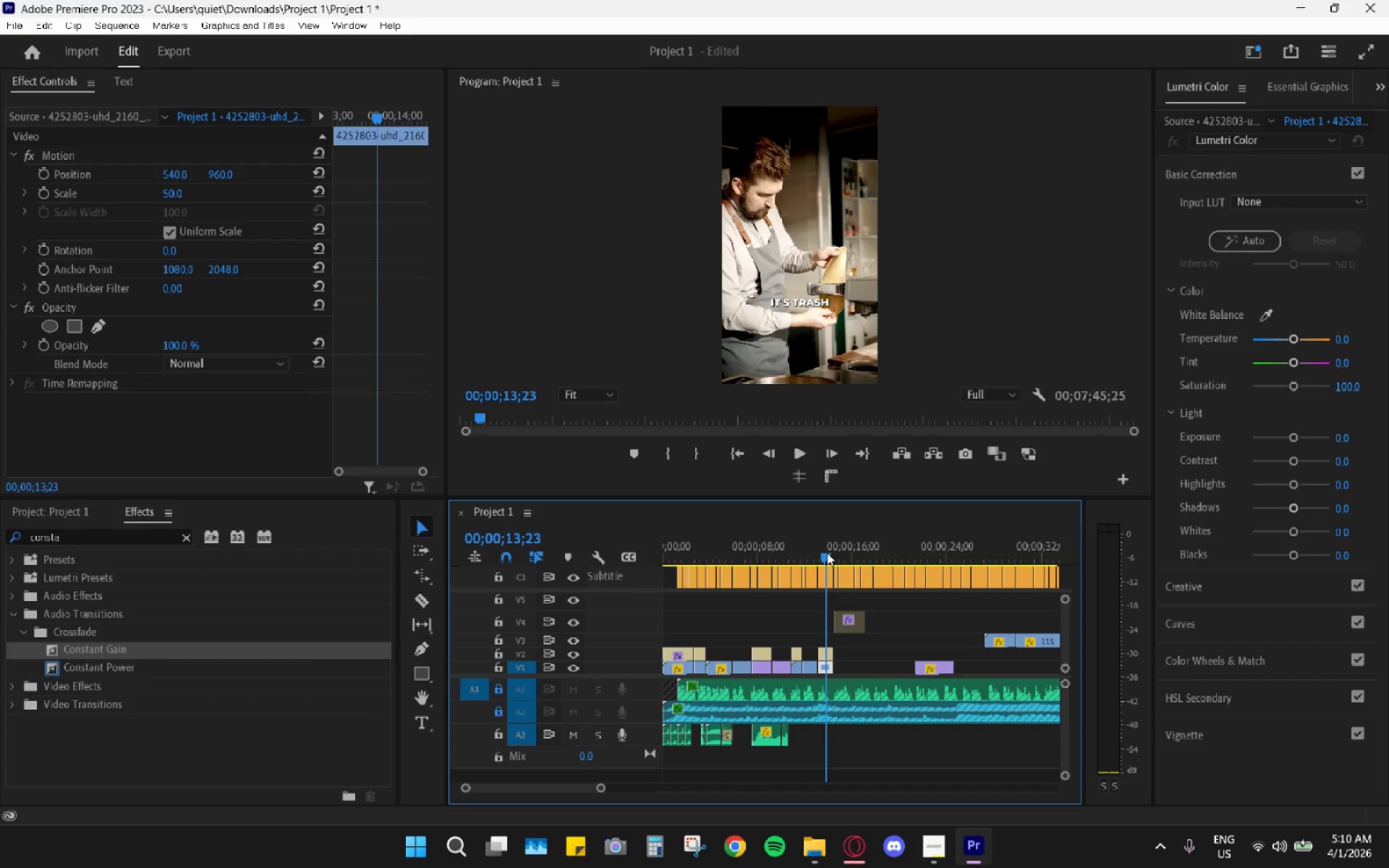 
key(Space)
 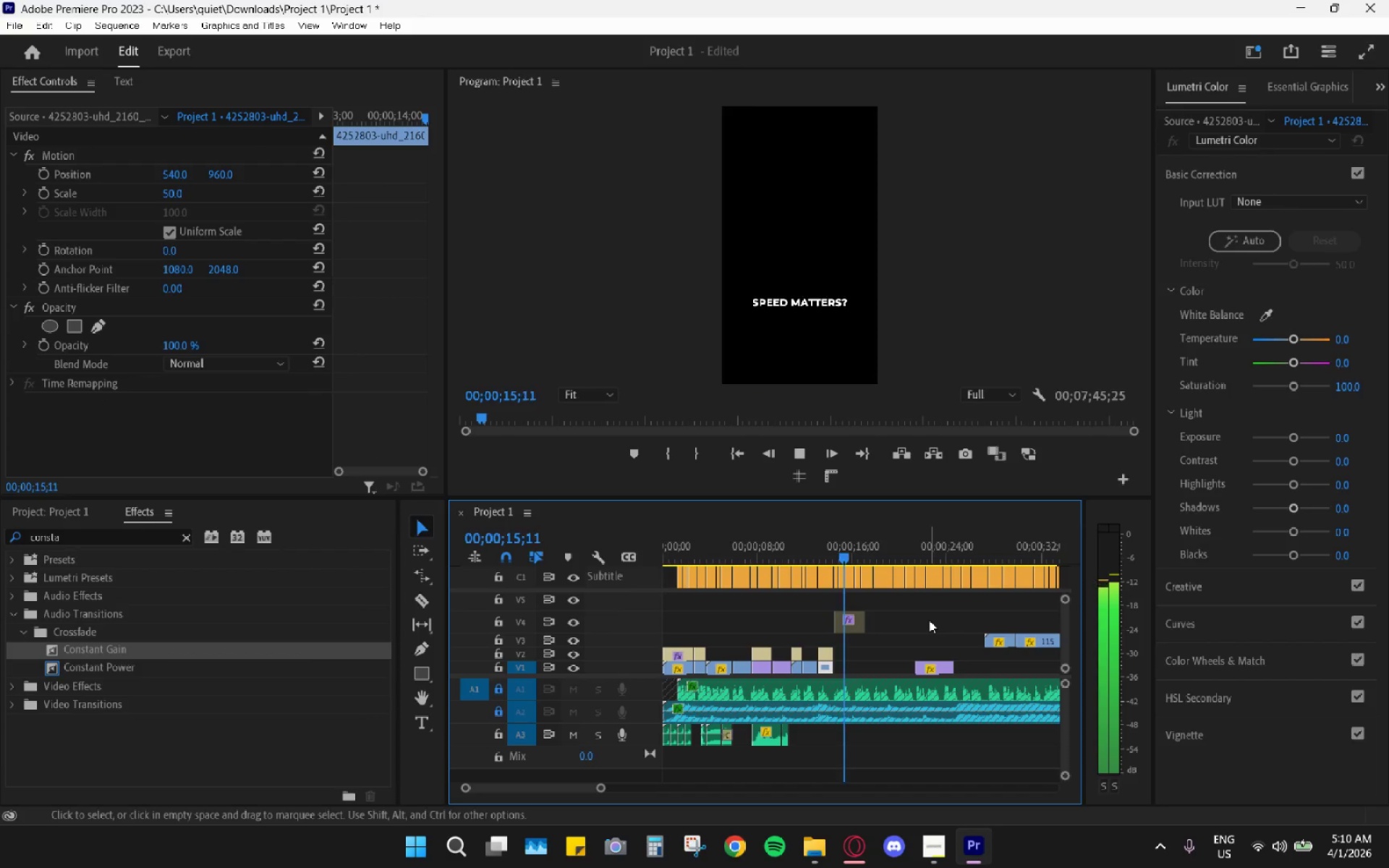 
key(Space)
 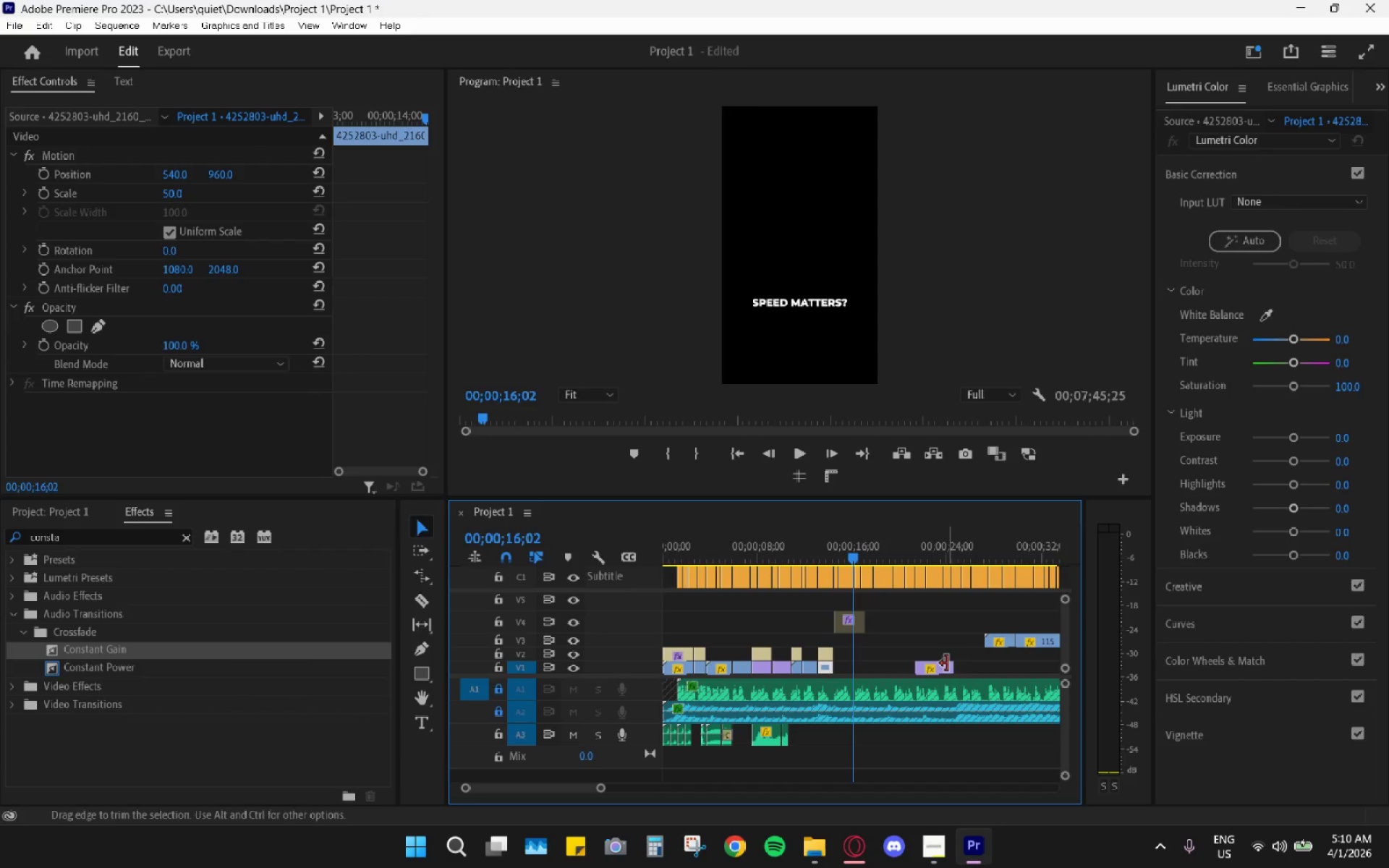 
hold_key(key=AltLeft, duration=0.7)
scroll: coordinate [956, 690], scroll_direction: down, amount: 10.0
 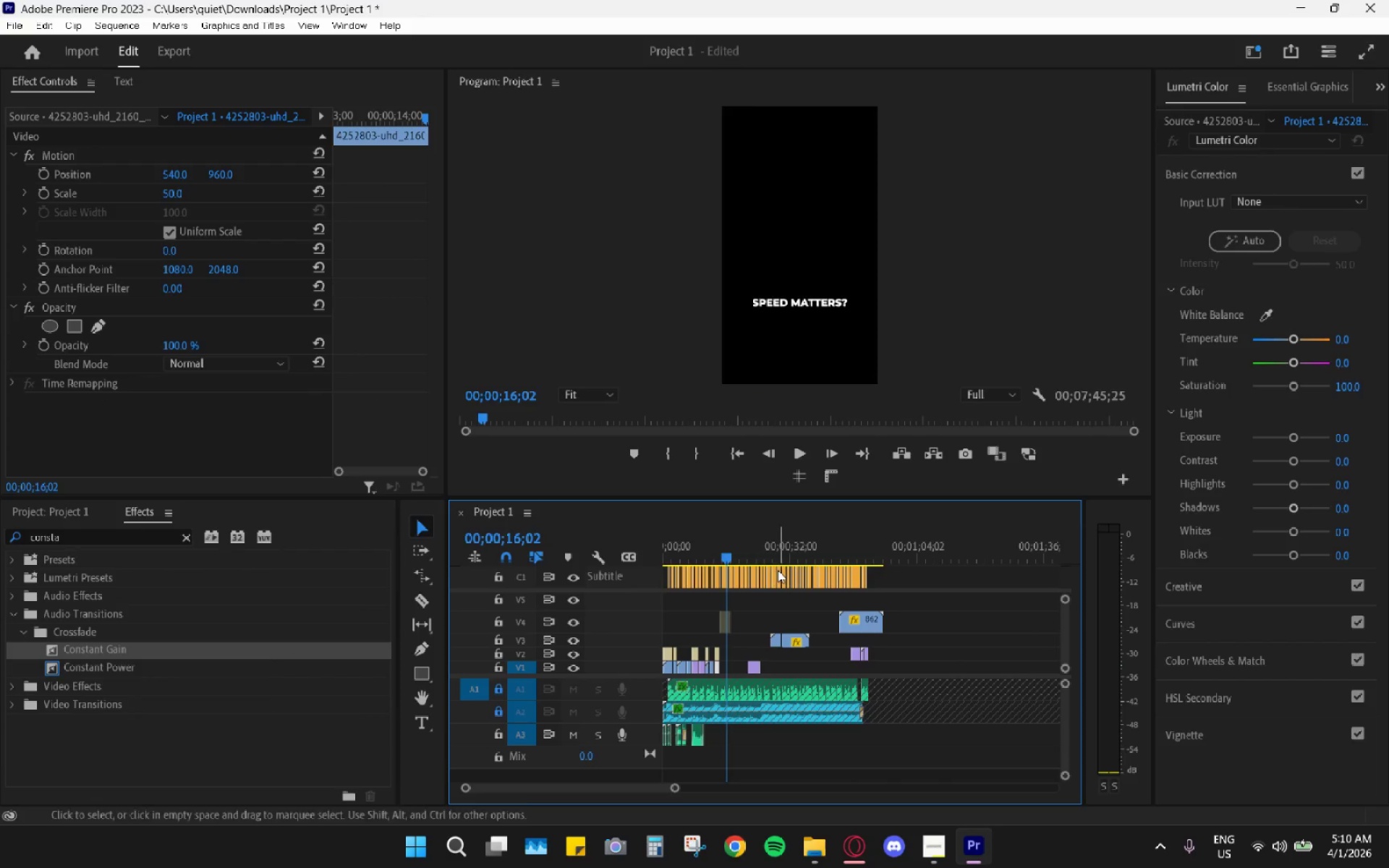 
left_click_drag(start_coordinate=[763, 550], to_coordinate=[753, 549])
 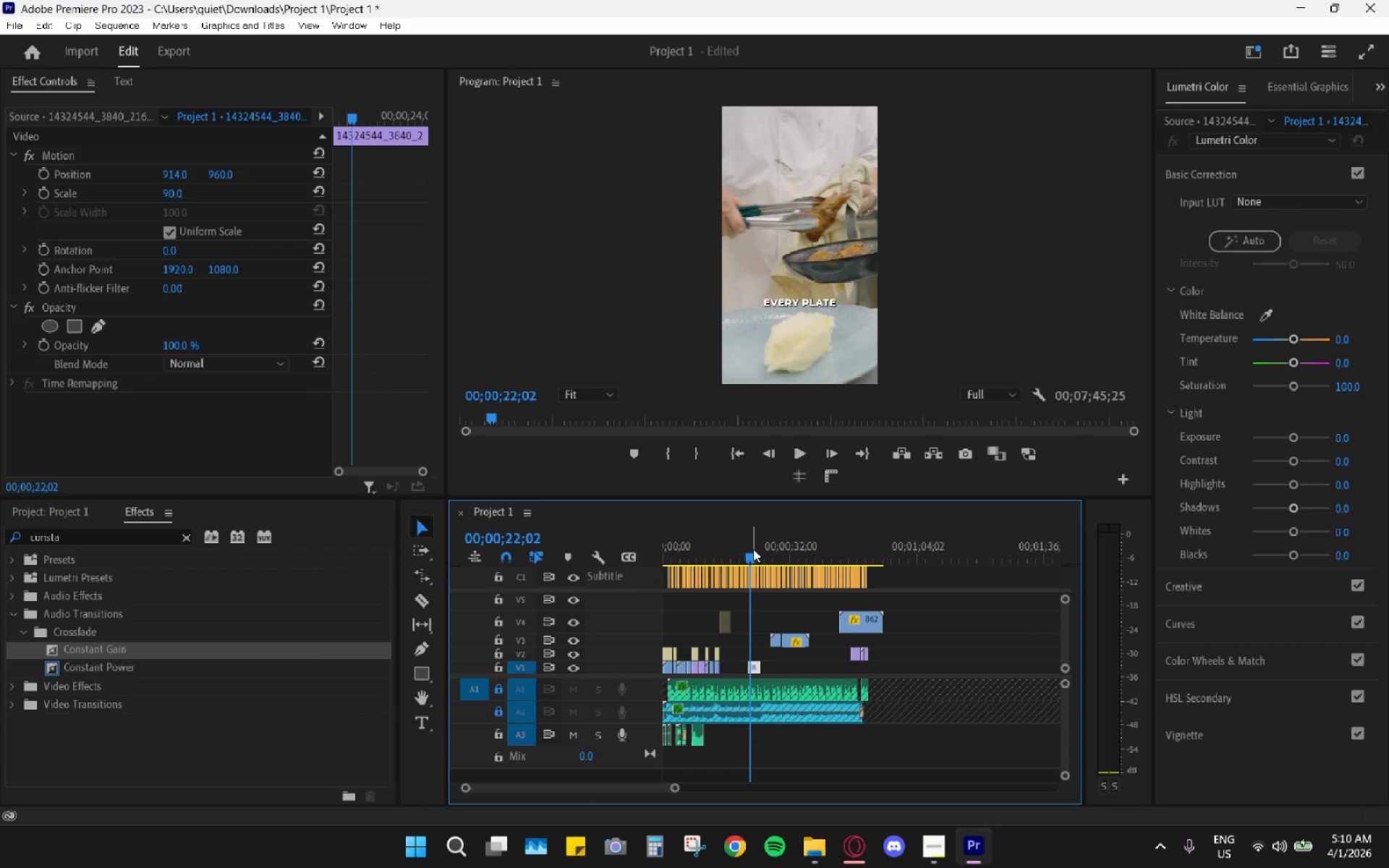 
key(Space)
 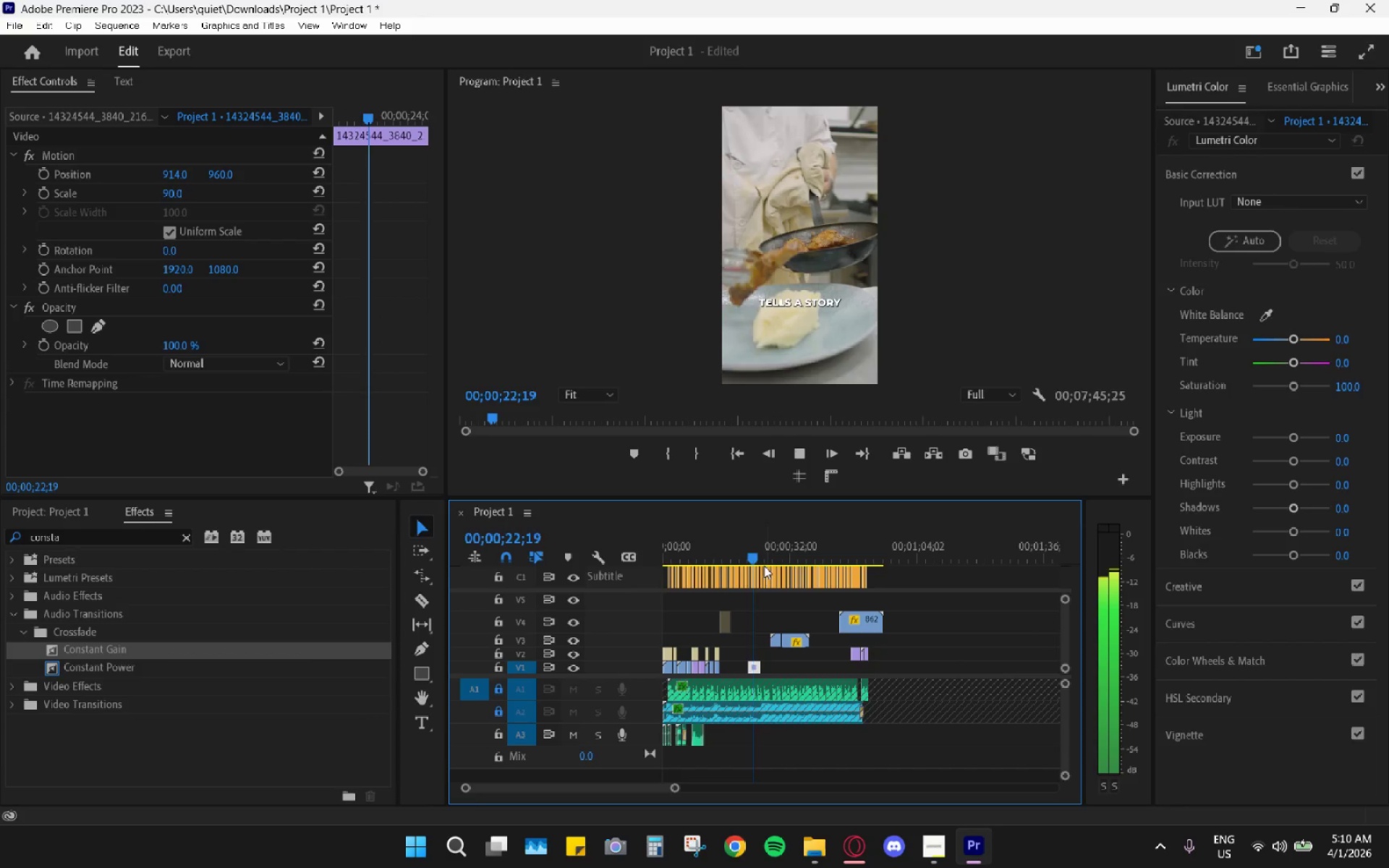 
key(Space)
 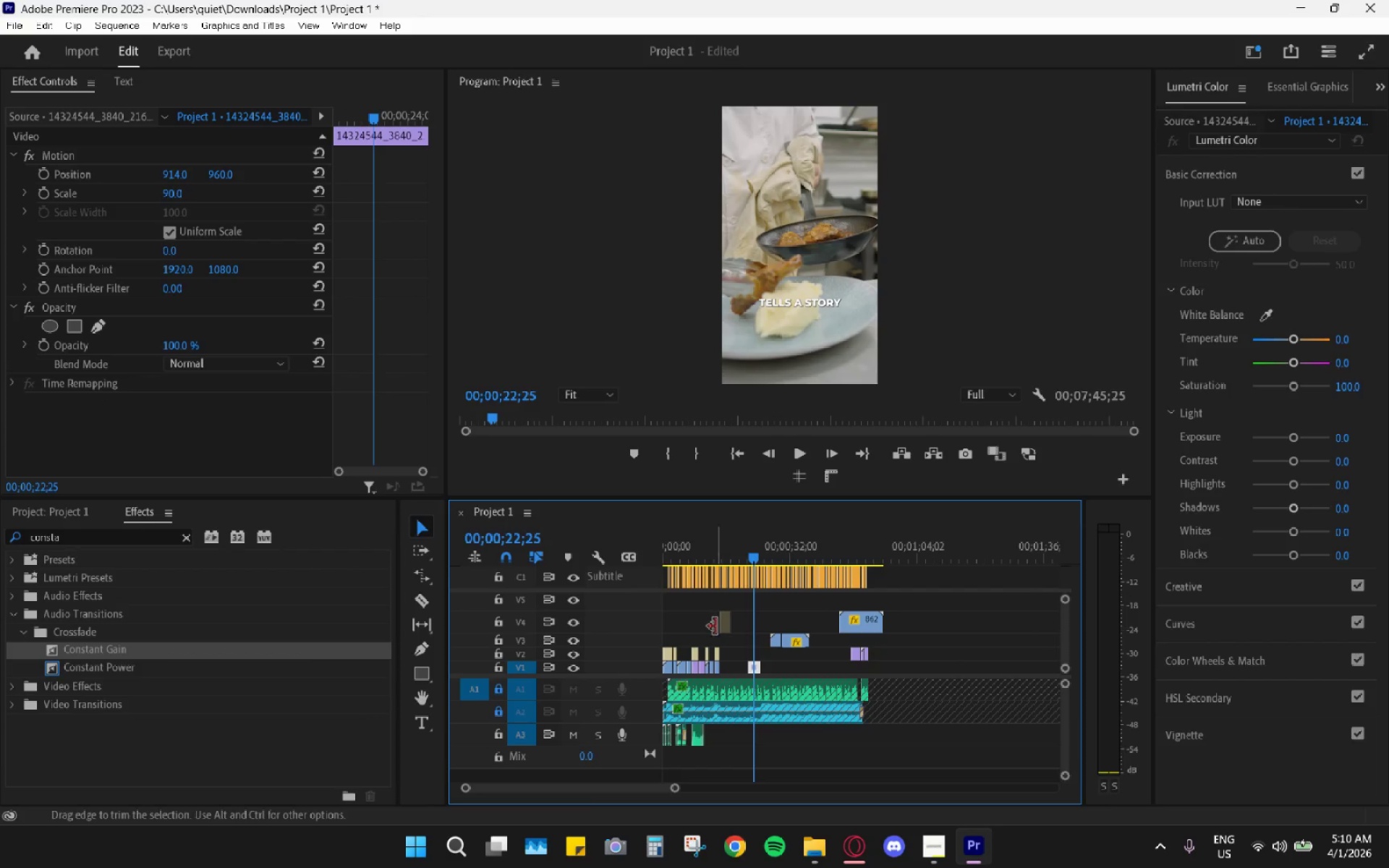 
key(Space)
 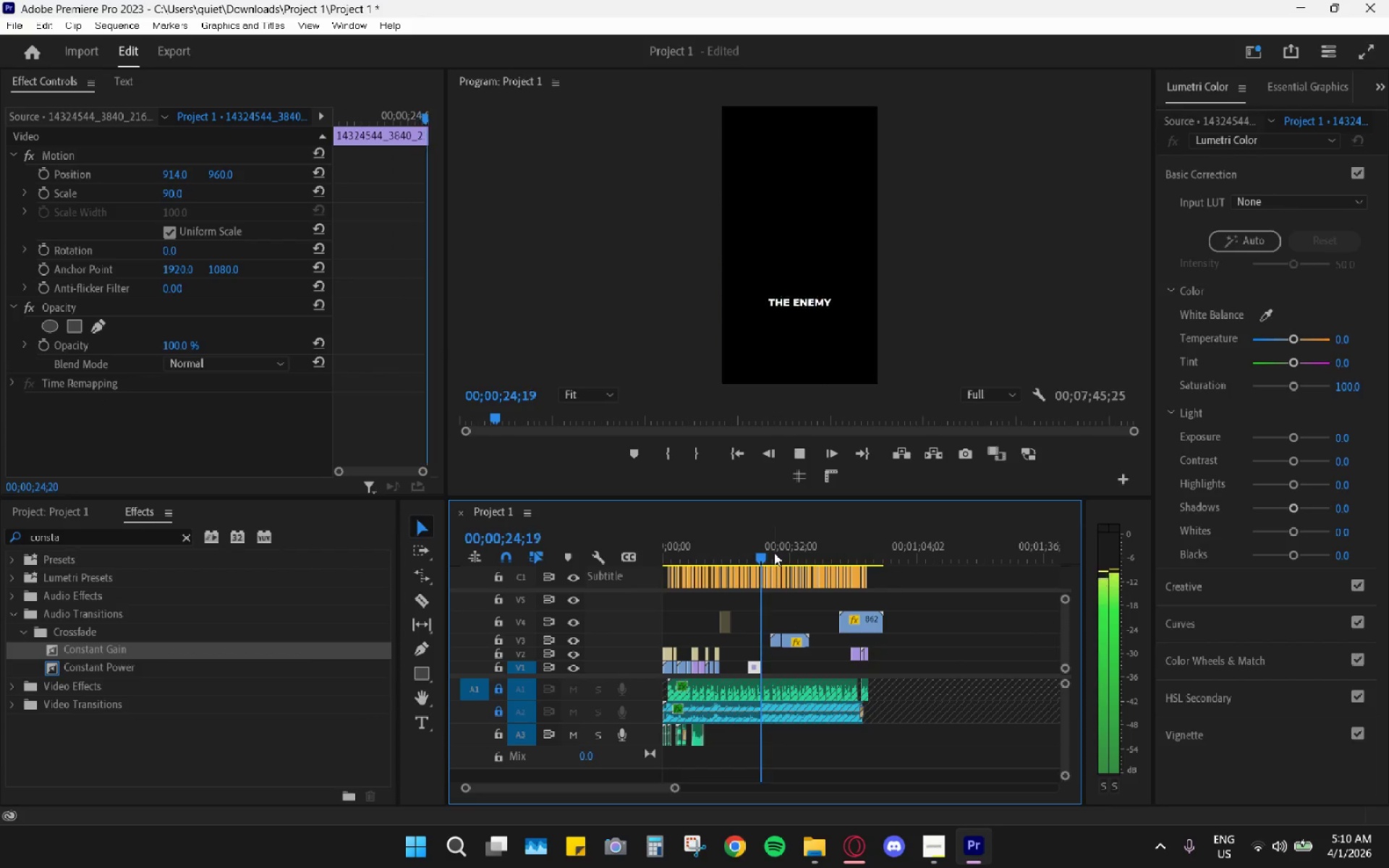 
left_click_drag(start_coordinate=[768, 617], to_coordinate=[791, 642])
 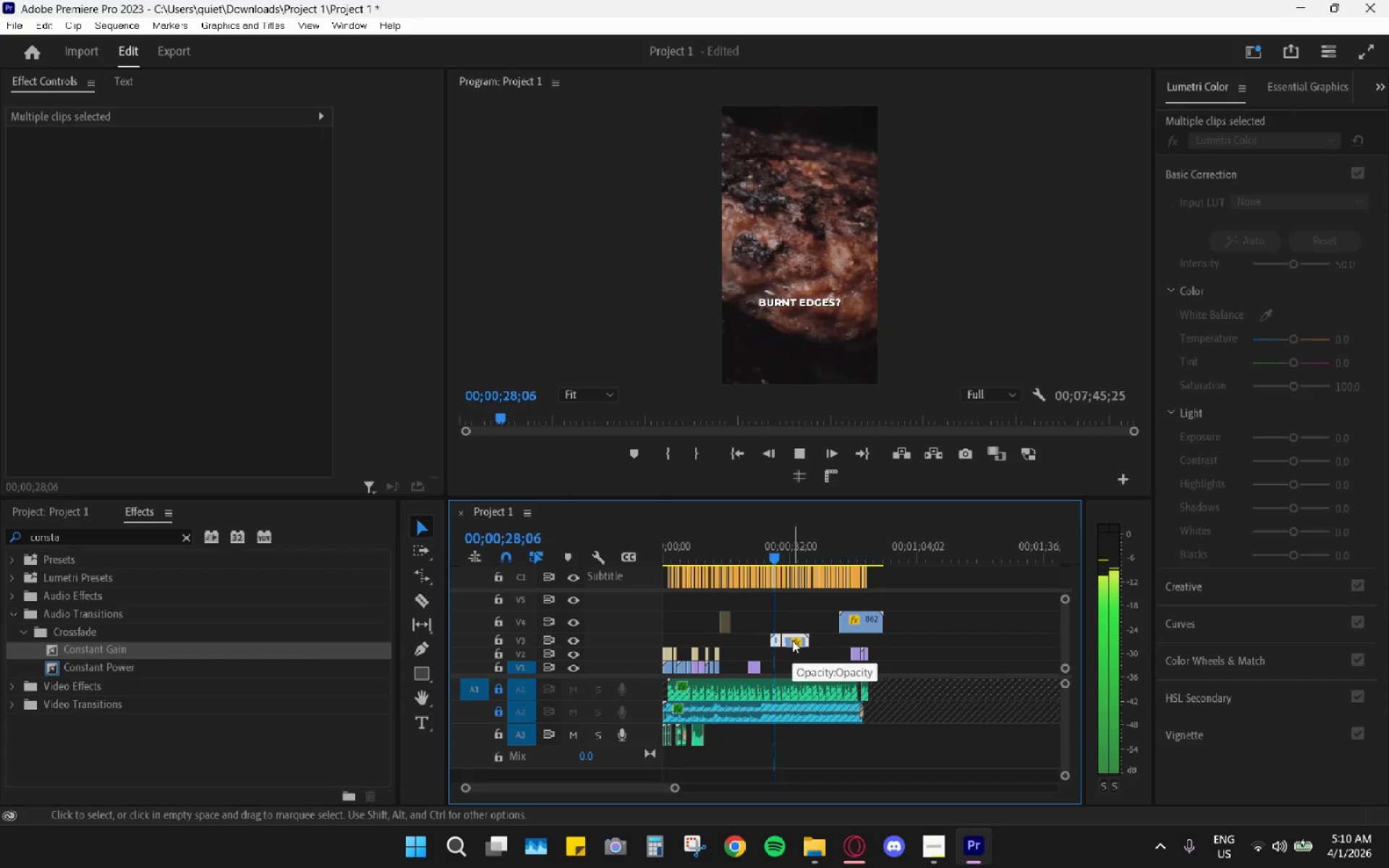 
hold_key(key=AltLeft, duration=0.94)
 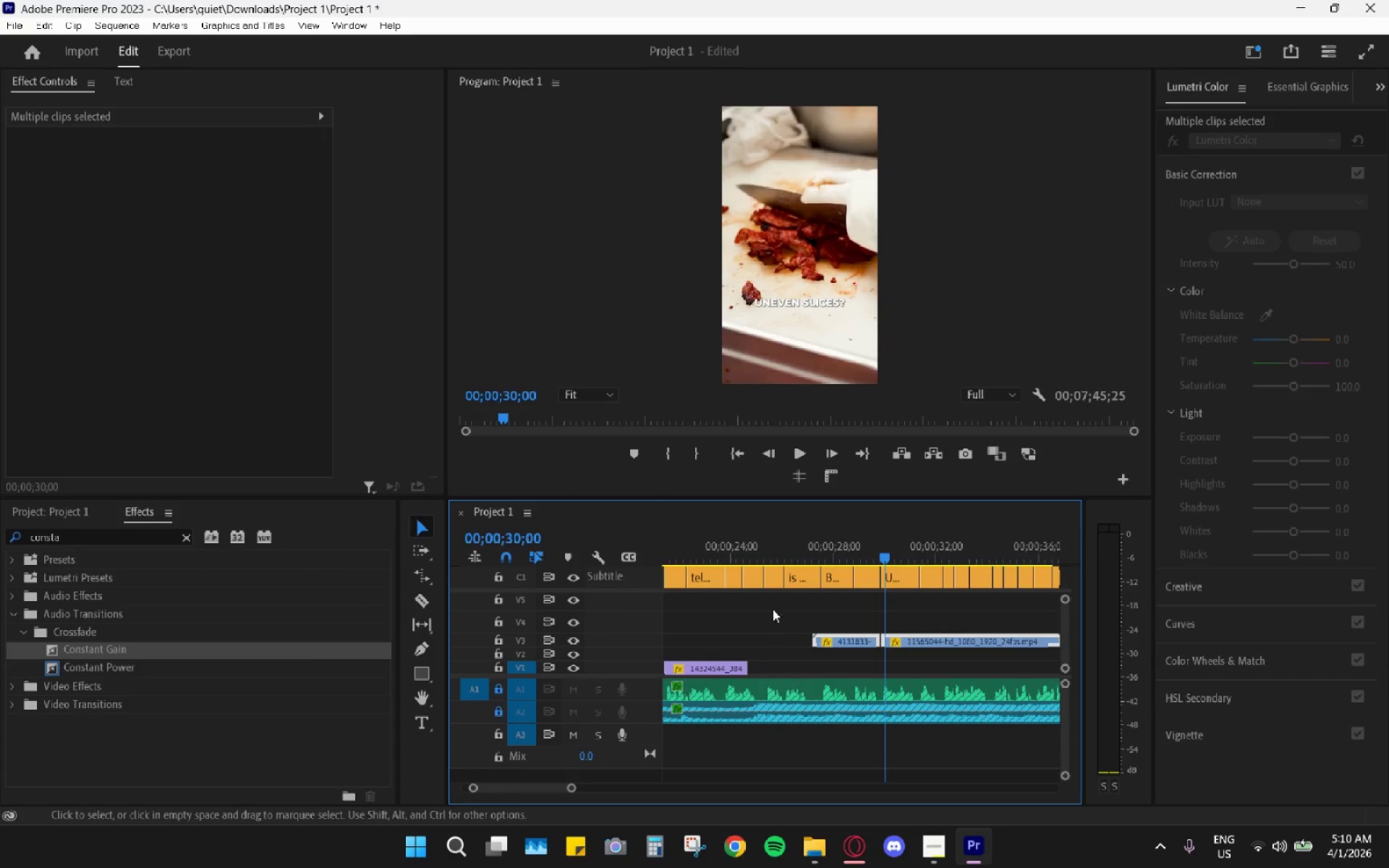 
key(Space)
 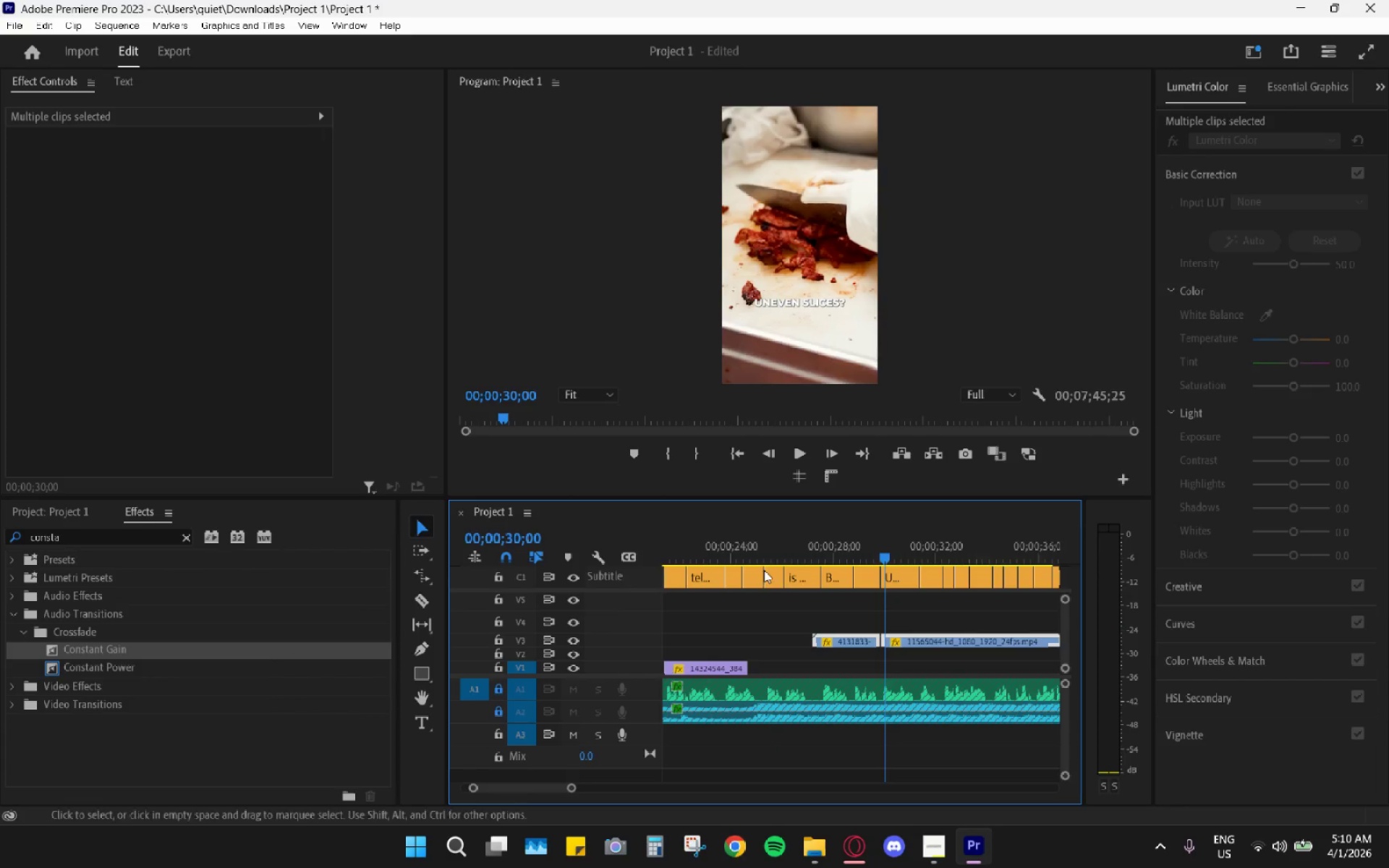 
scroll: coordinate [773, 639], scroll_direction: up, amount: 21.0
 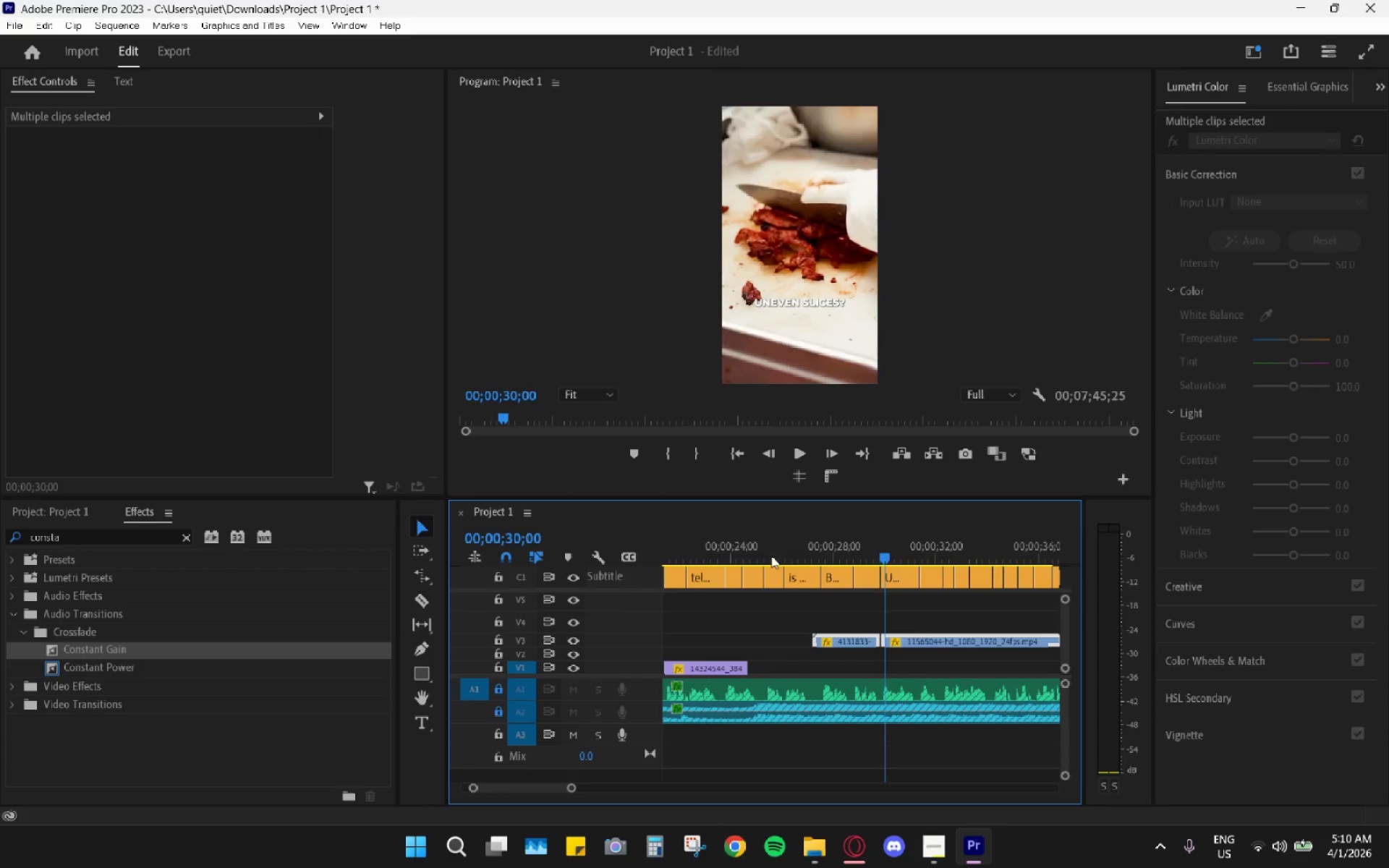 
left_click_drag(start_coordinate=[772, 555], to_coordinate=[814, 553])
 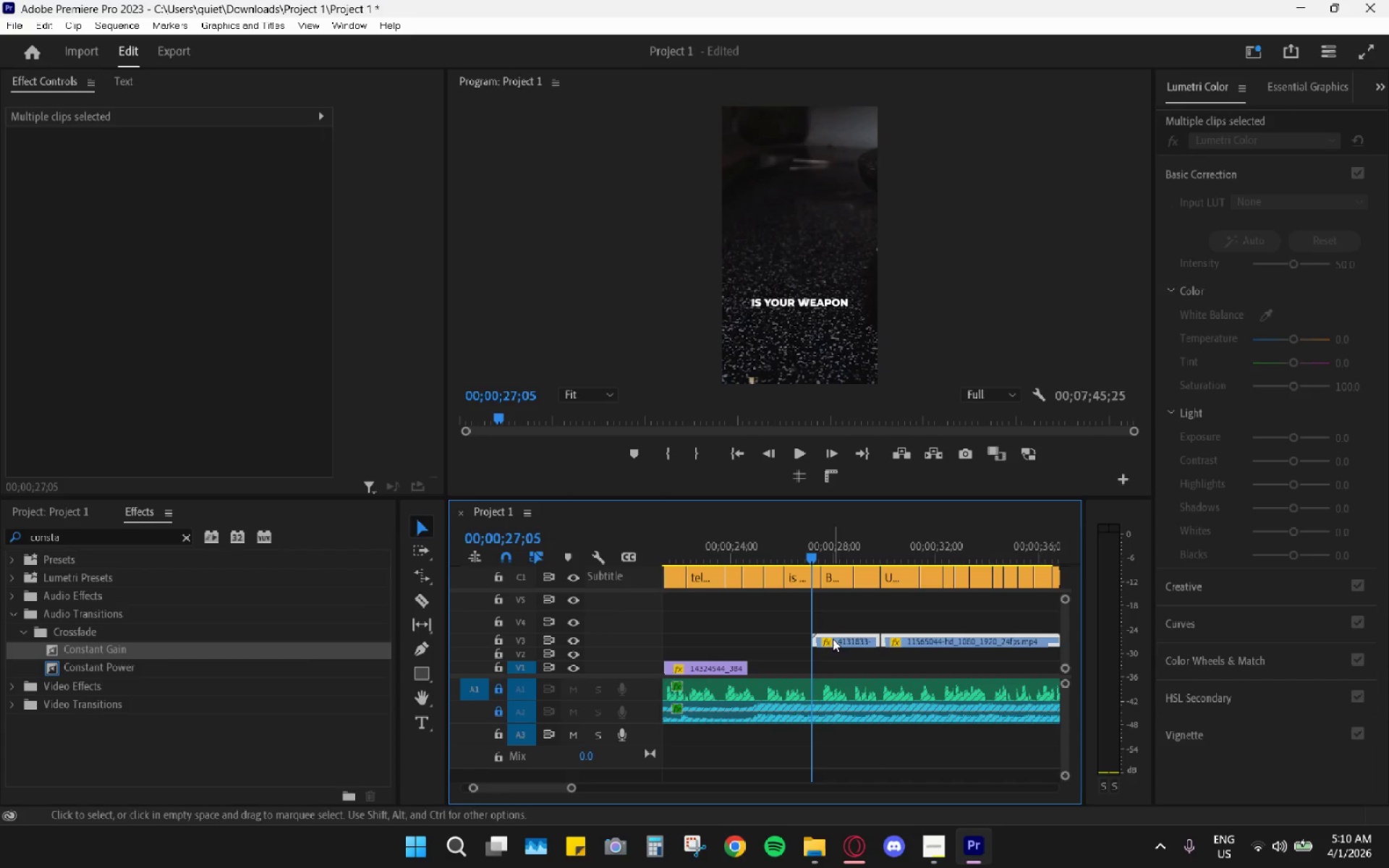 
left_click_drag(start_coordinate=[833, 641], to_coordinate=[834, 663])
 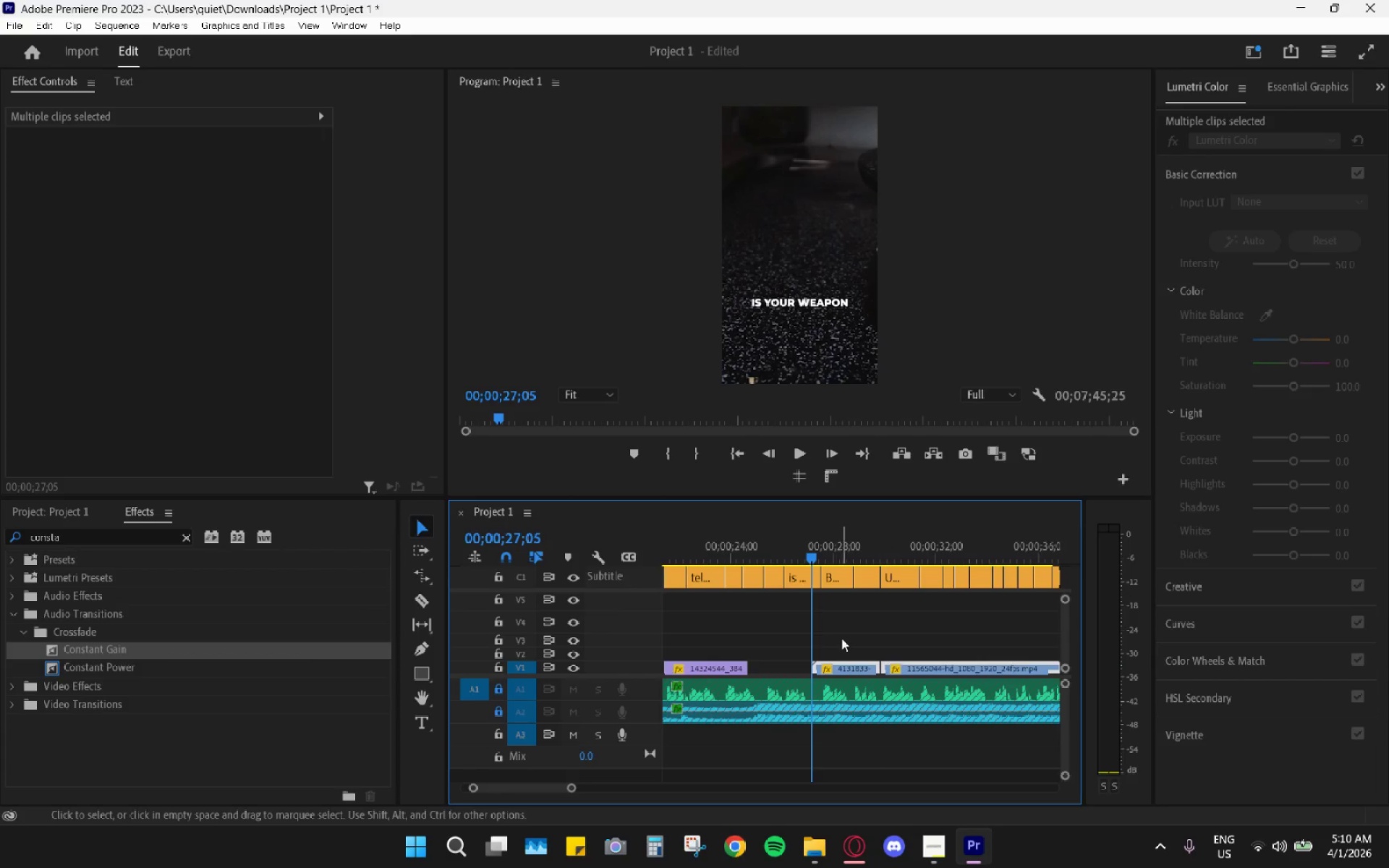 
key(Space)
 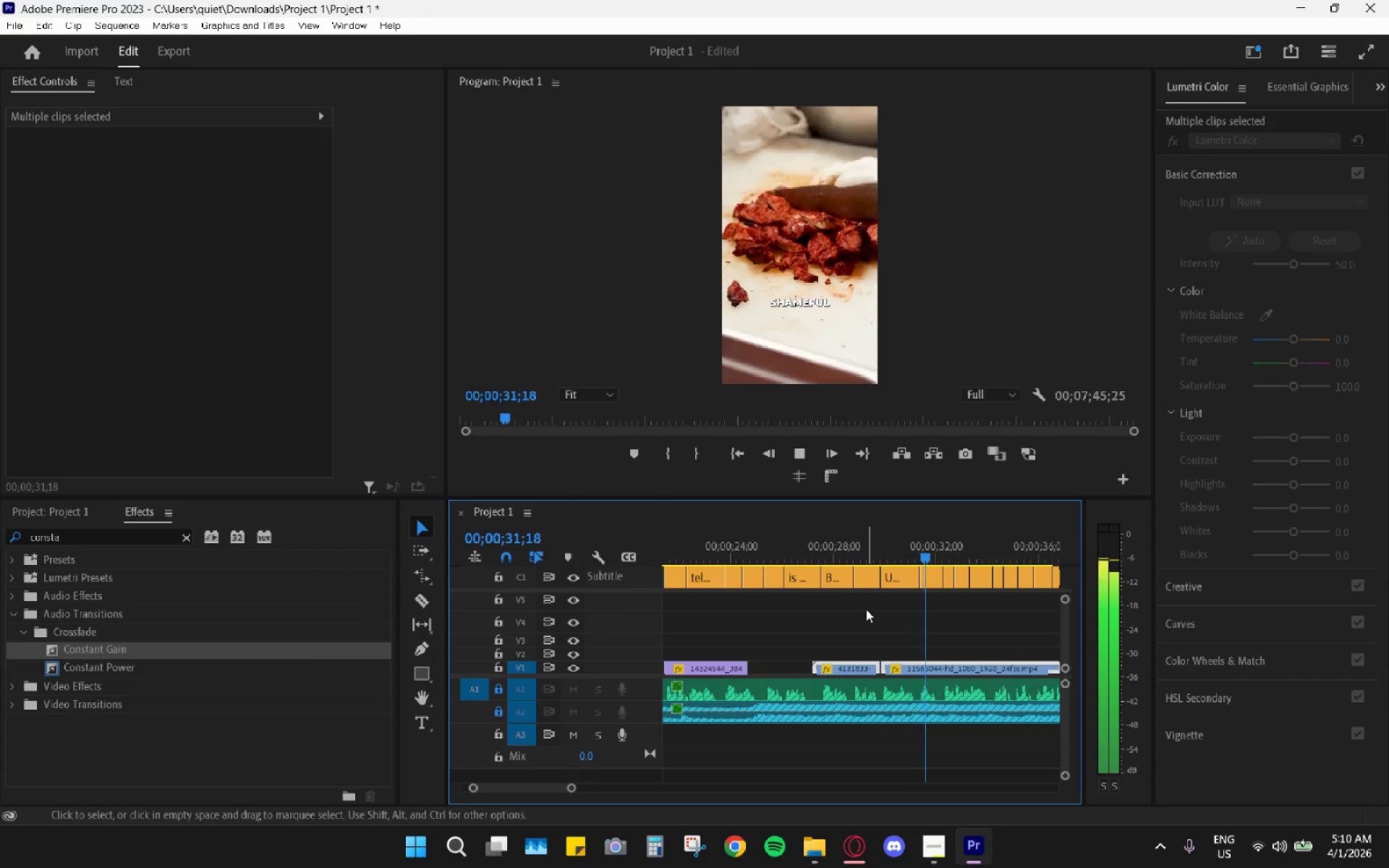 
wait(6.01)
 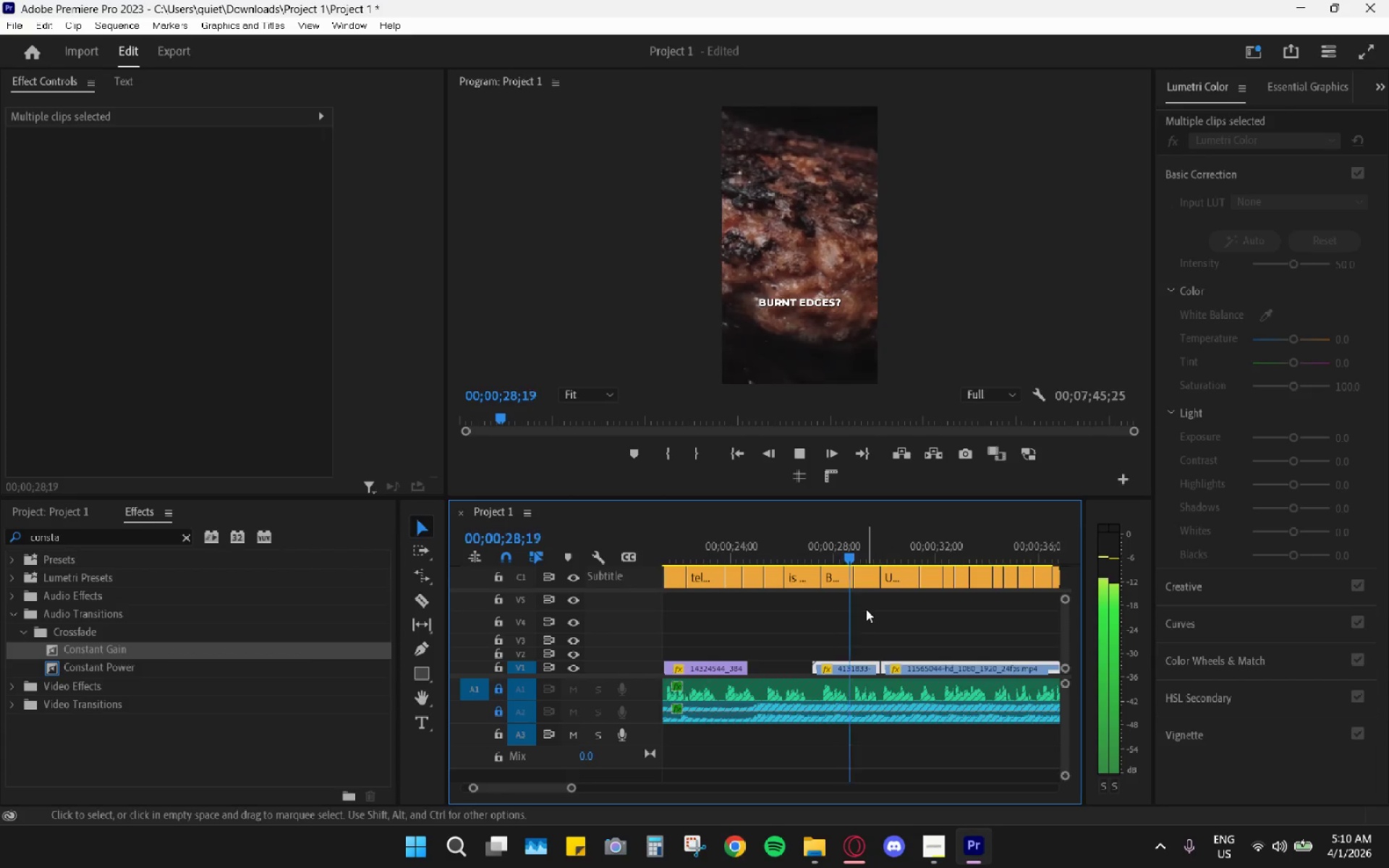 
key(Space)
 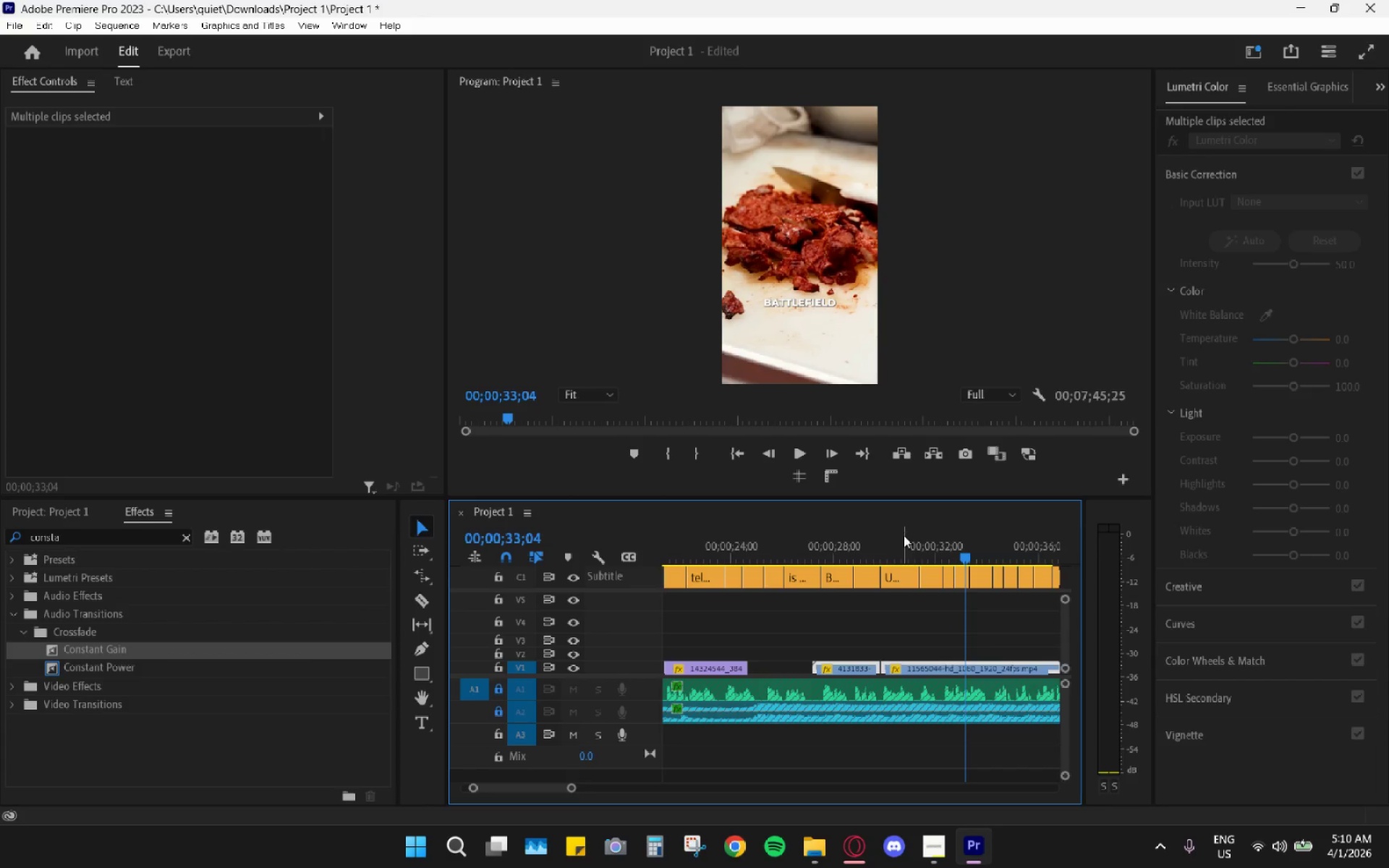 
hold_key(key=AltLeft, duration=0.97)
scroll: coordinate [947, 611], scroll_direction: down, amount: 16.0
 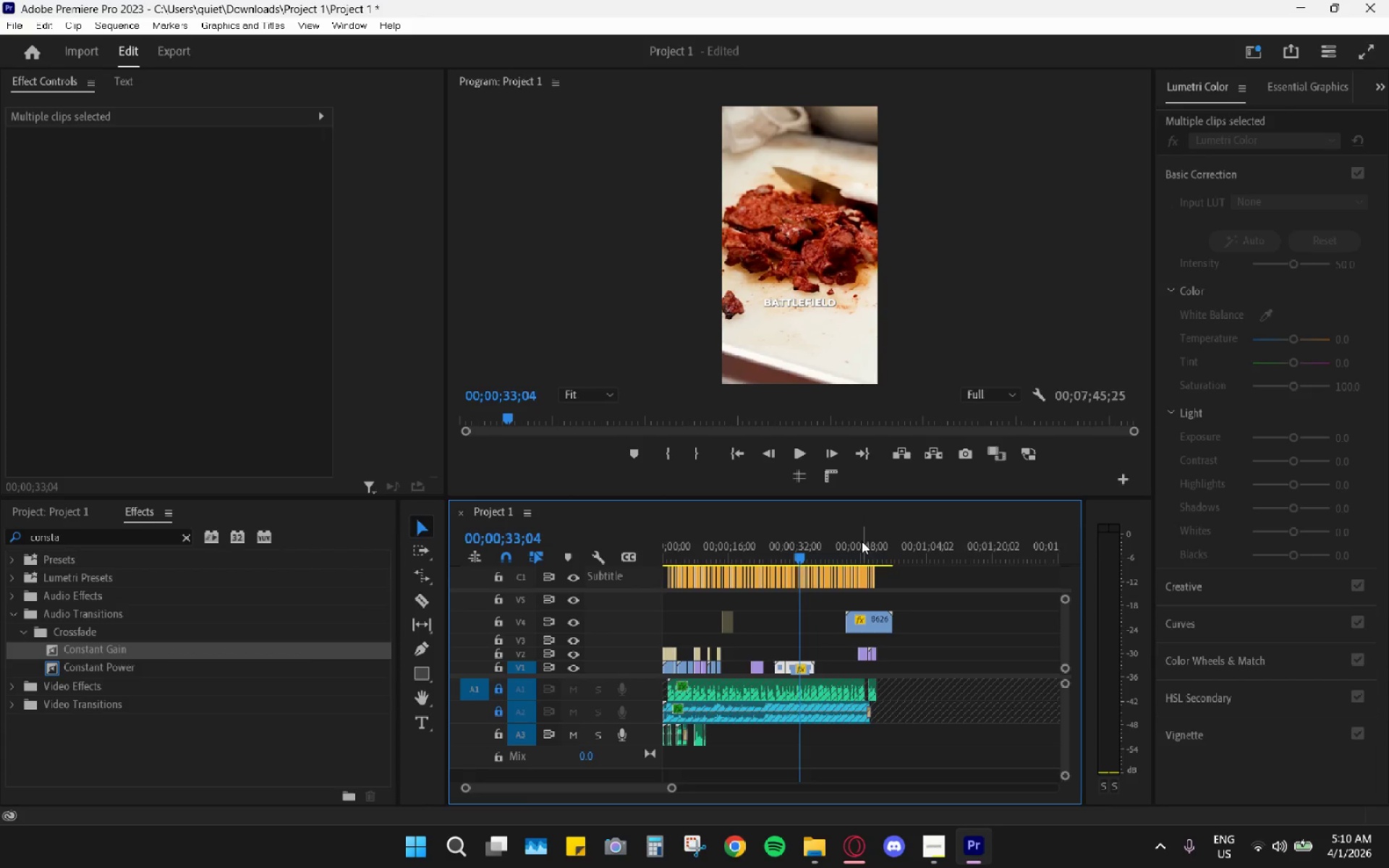 
hold_key(key=AltLeft, duration=0.38)
scroll: coordinate [878, 576], scroll_direction: down, amount: 5.0
 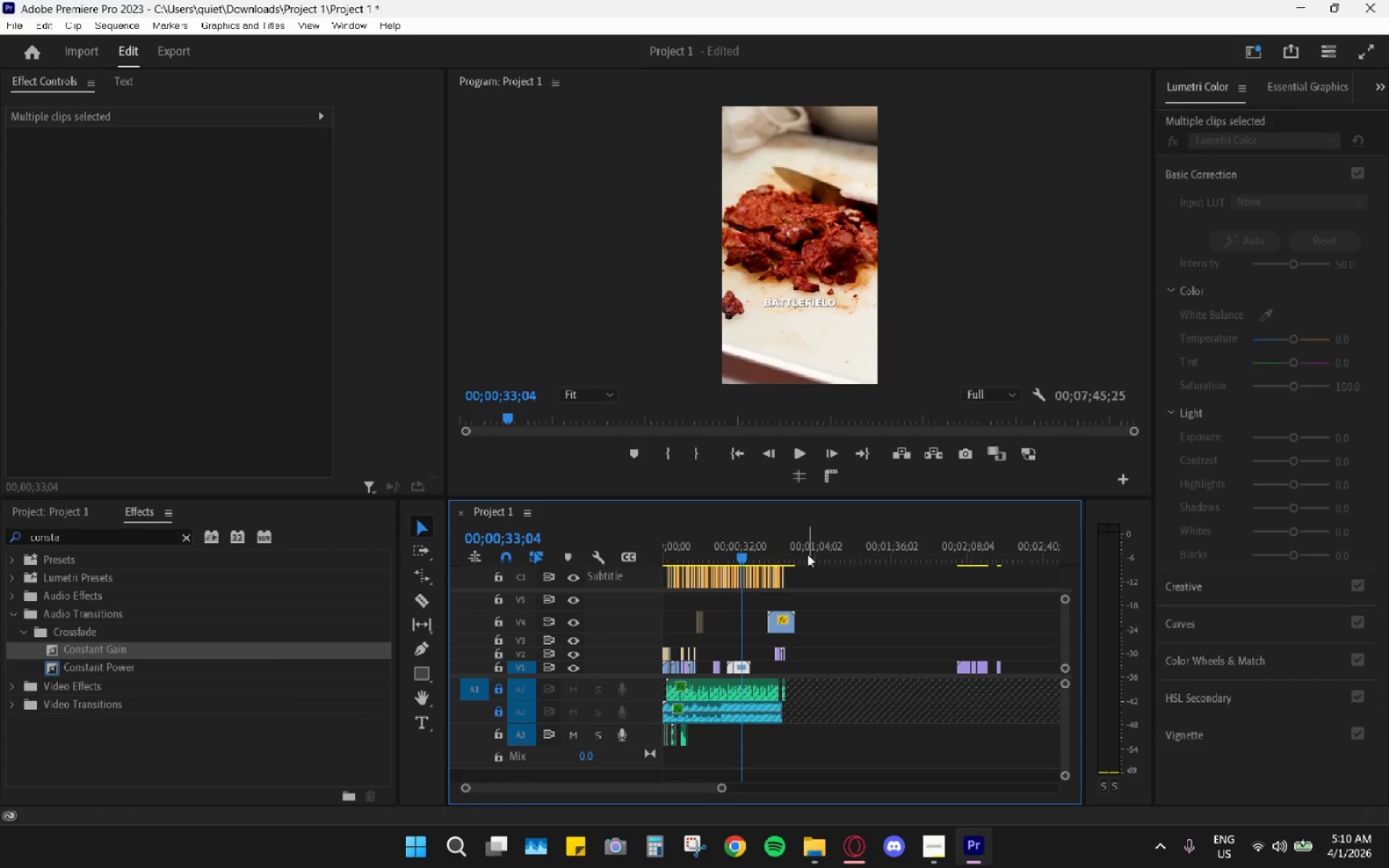 
left_click_drag(start_coordinate=[787, 543], to_coordinate=[781, 544])
 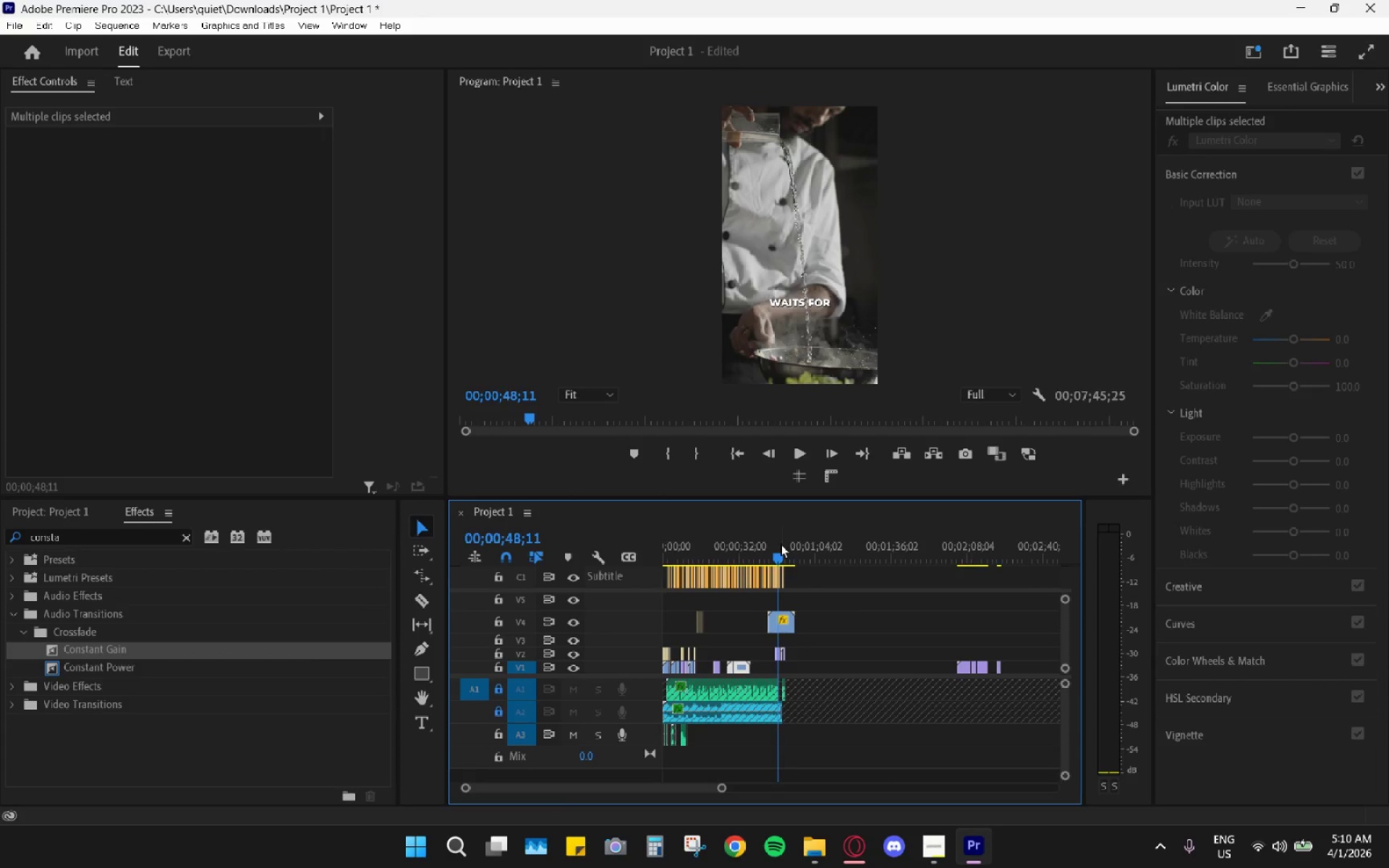 
key(Space)
 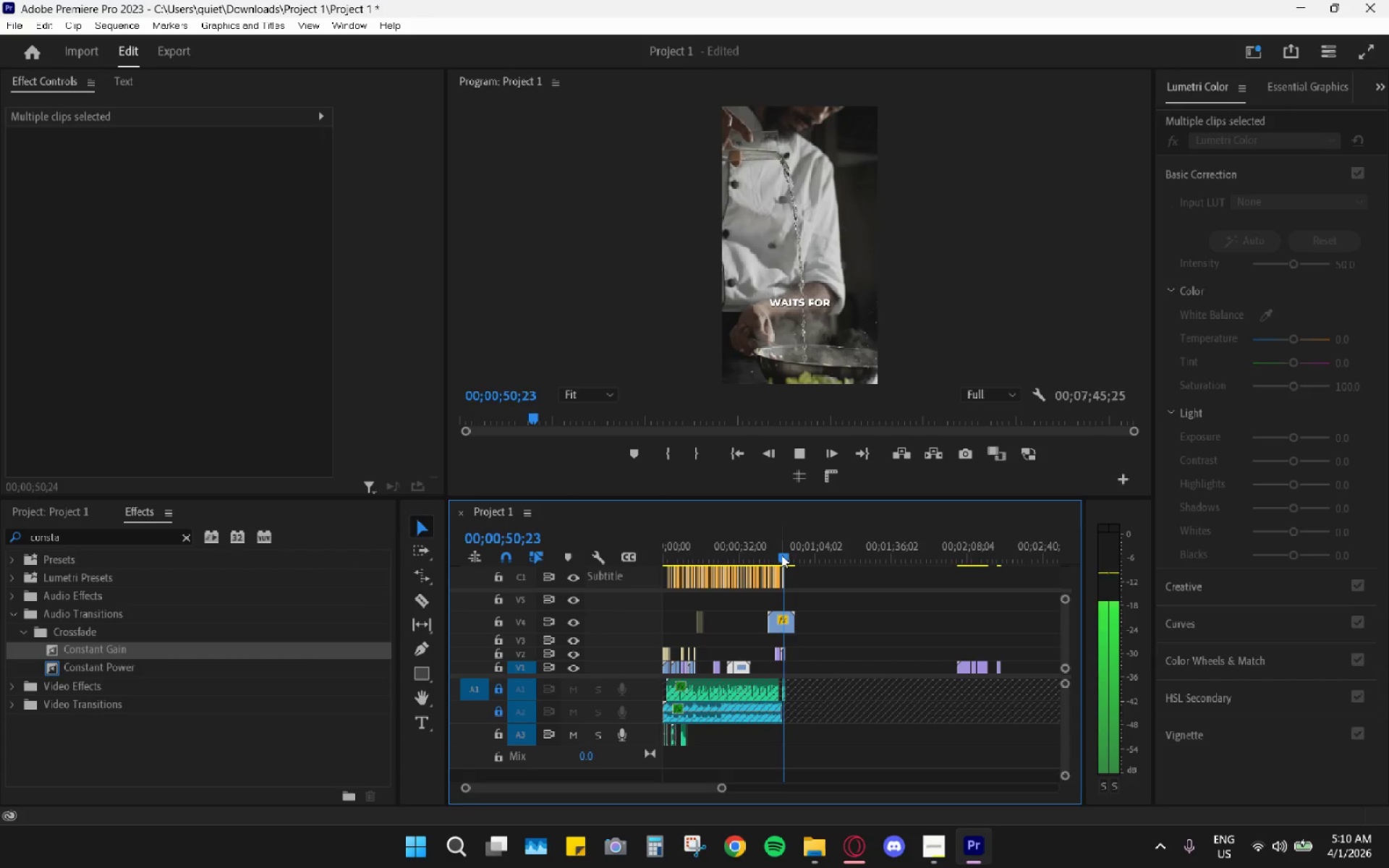 
key(Space)
 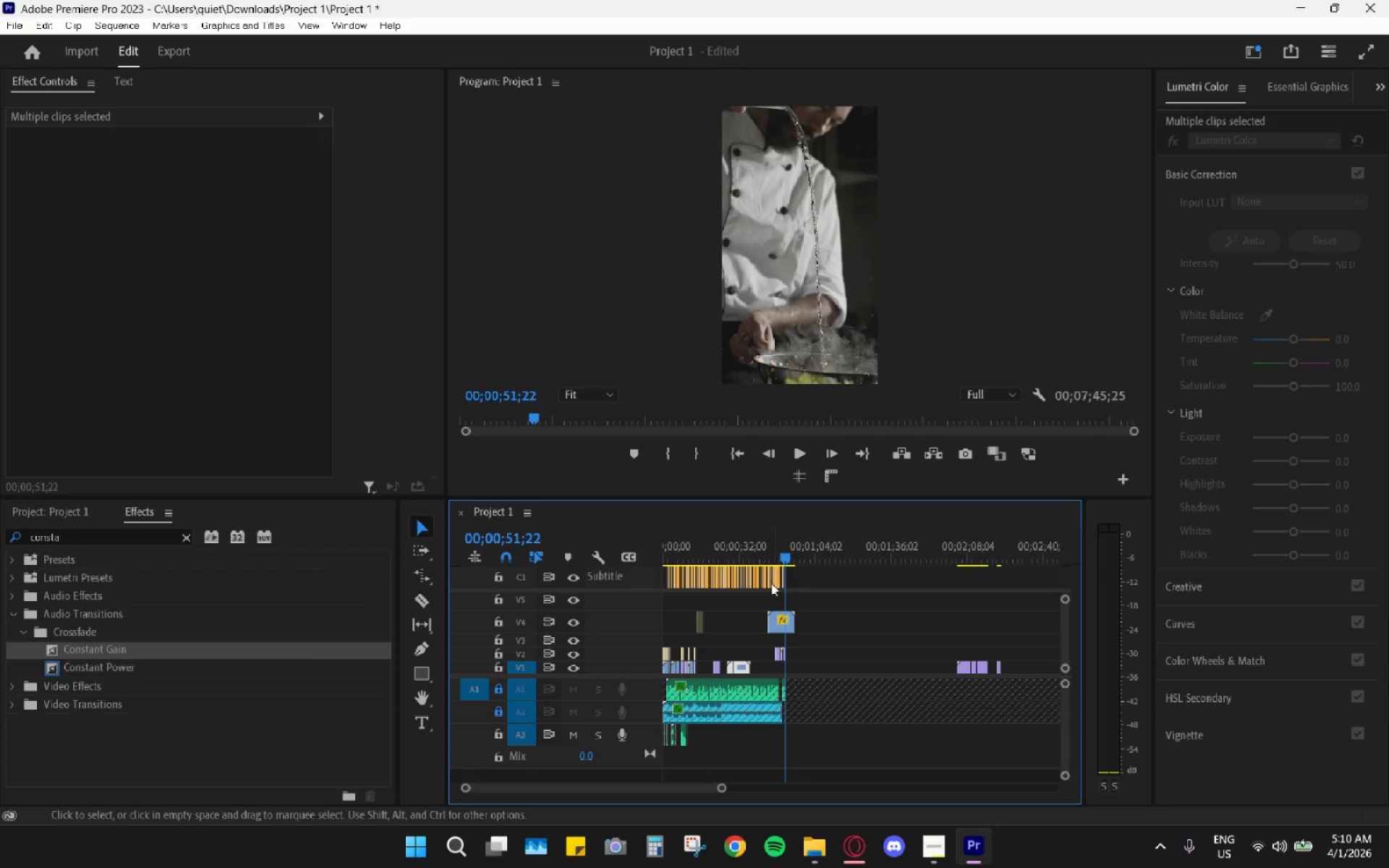 
hold_key(key=AltLeft, duration=1.14)
scroll: coordinate [785, 610], scroll_direction: up, amount: 29.0
 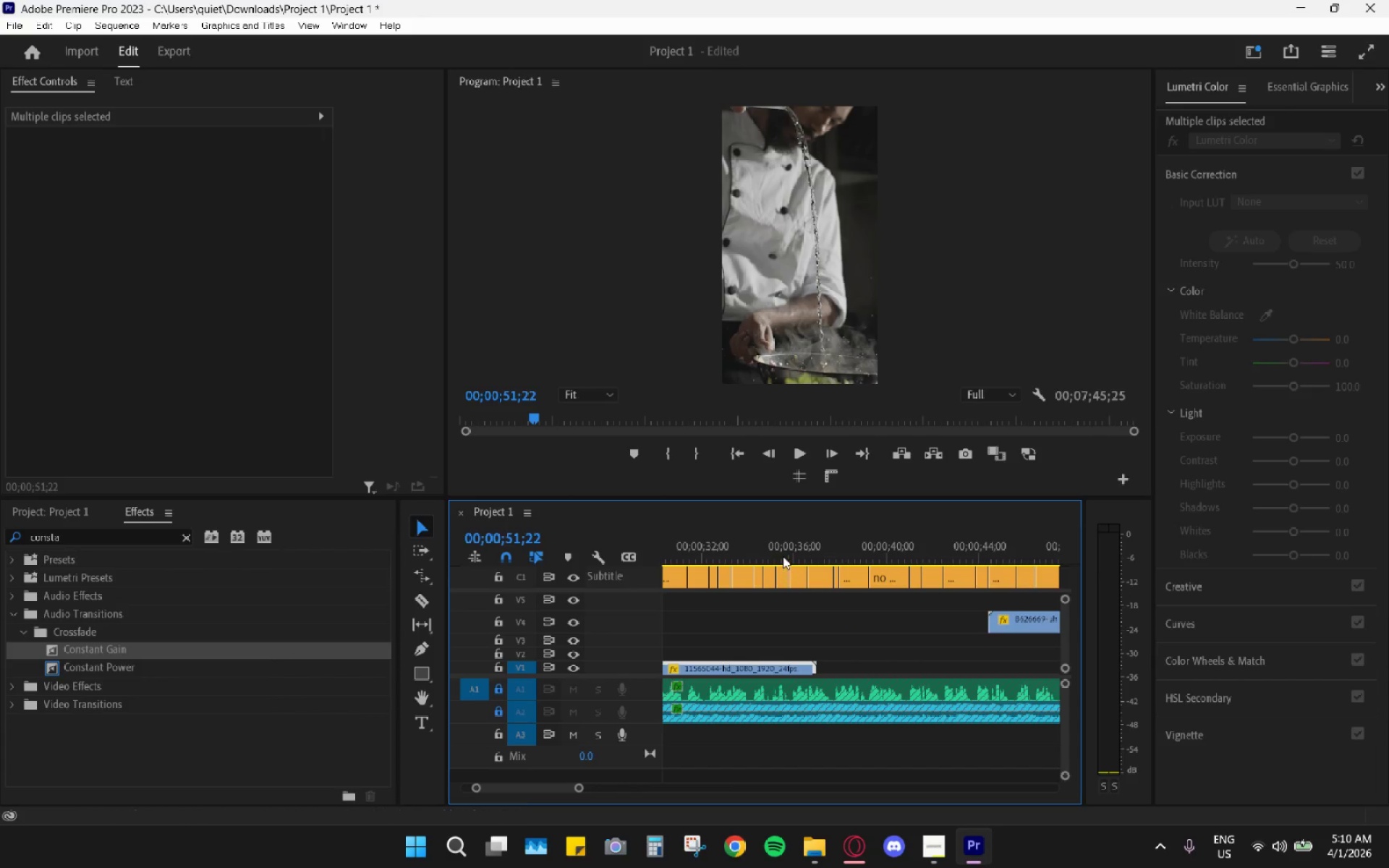 
left_click_drag(start_coordinate=[797, 544], to_coordinate=[779, 574])
 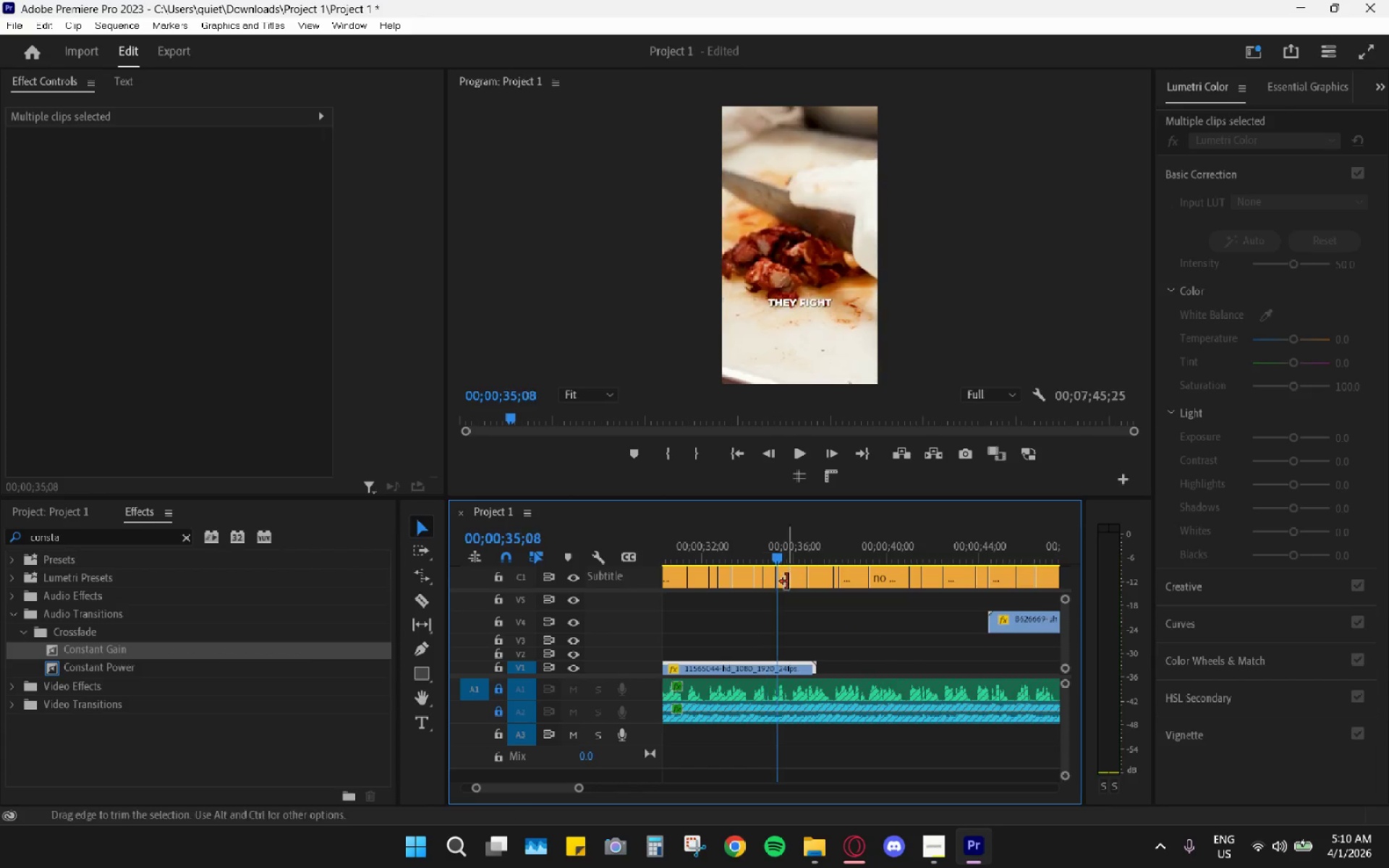 
hold_key(key=AltLeft, duration=1.38)
scroll: coordinate [807, 616], scroll_direction: down, amount: 15.0
 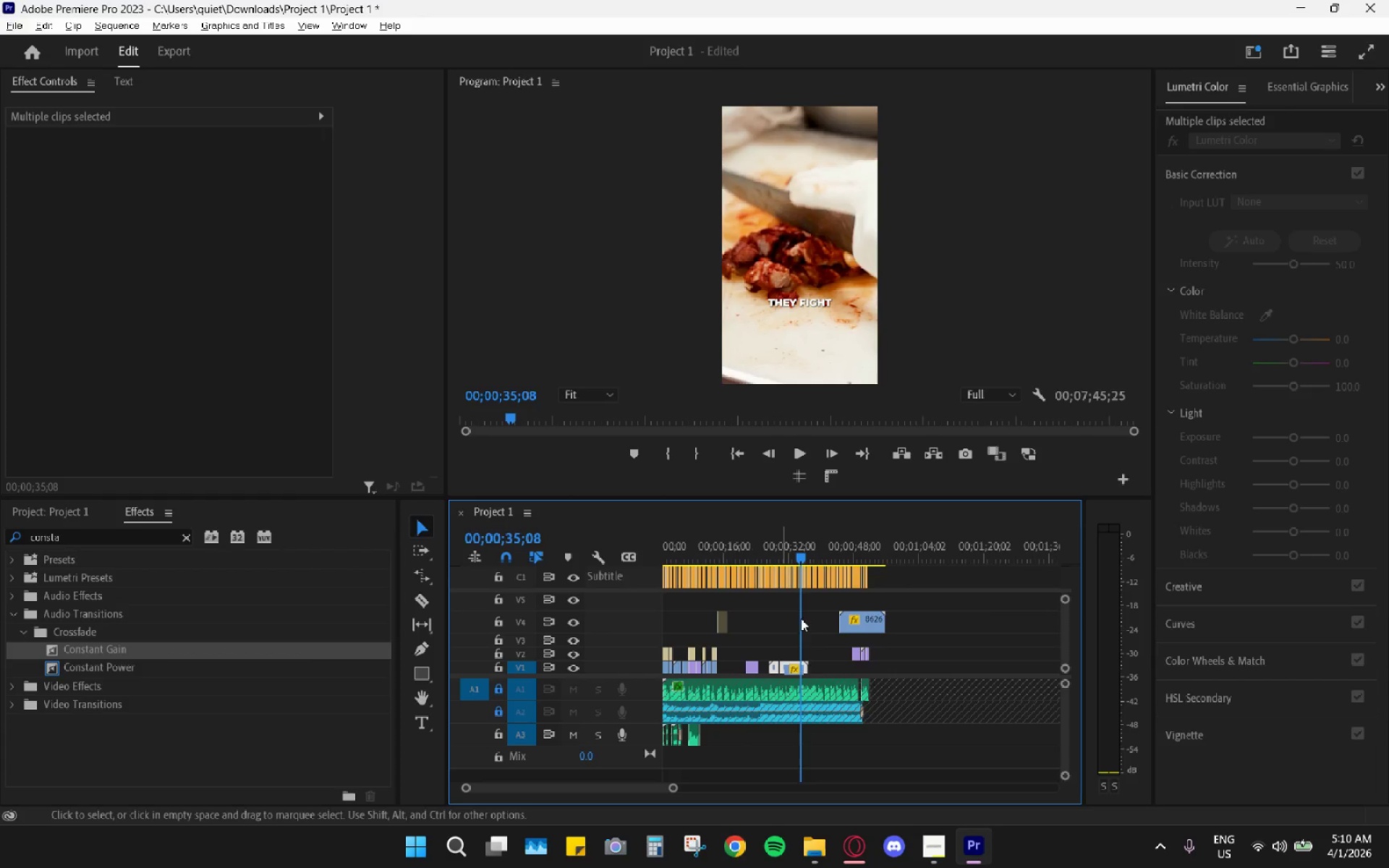 
hold_key(key=AltLeft, duration=0.52)
scroll: coordinate [881, 623], scroll_direction: down, amount: 11.0
 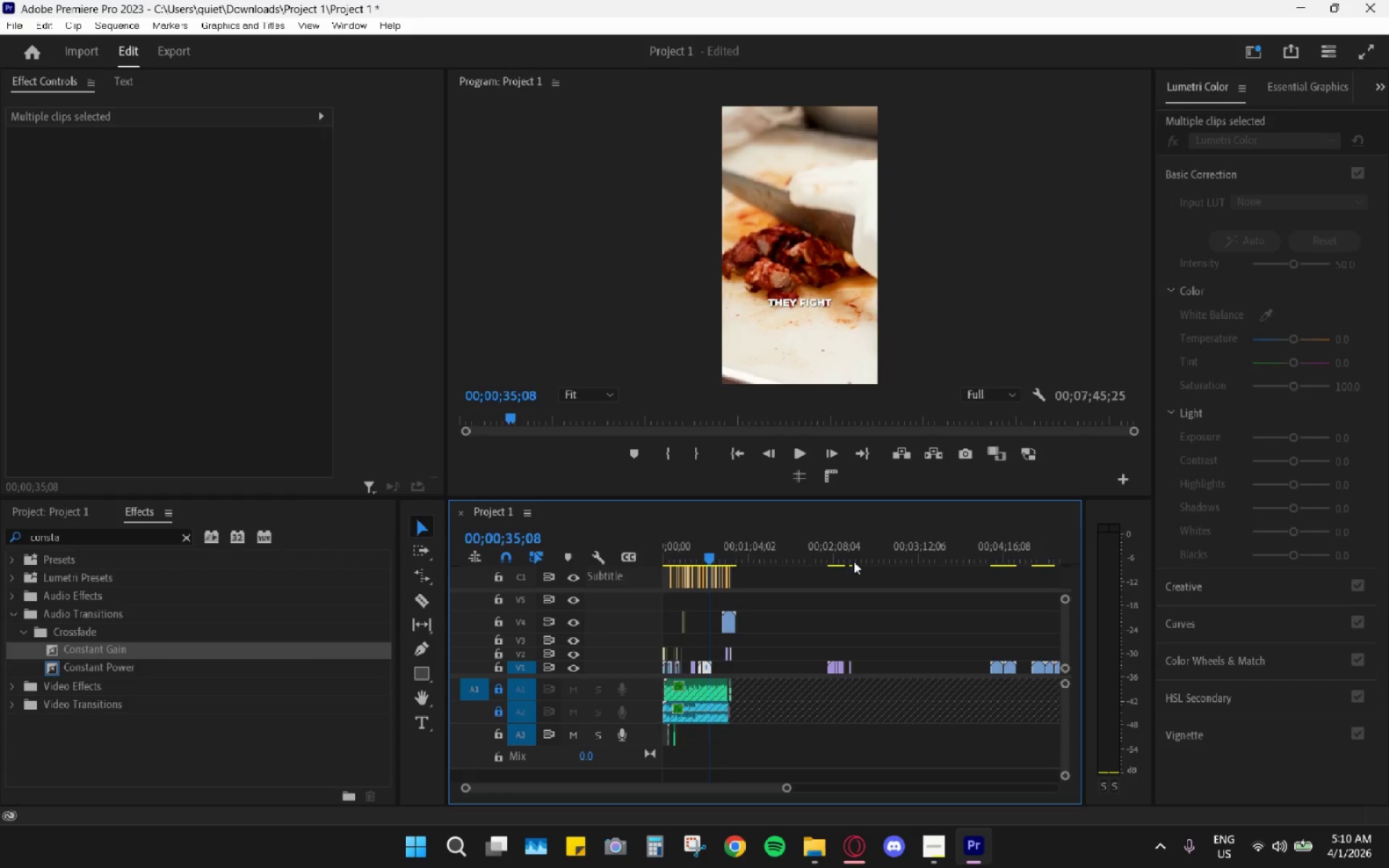 
left_click_drag(start_coordinate=[833, 548], to_coordinate=[680, 544])
 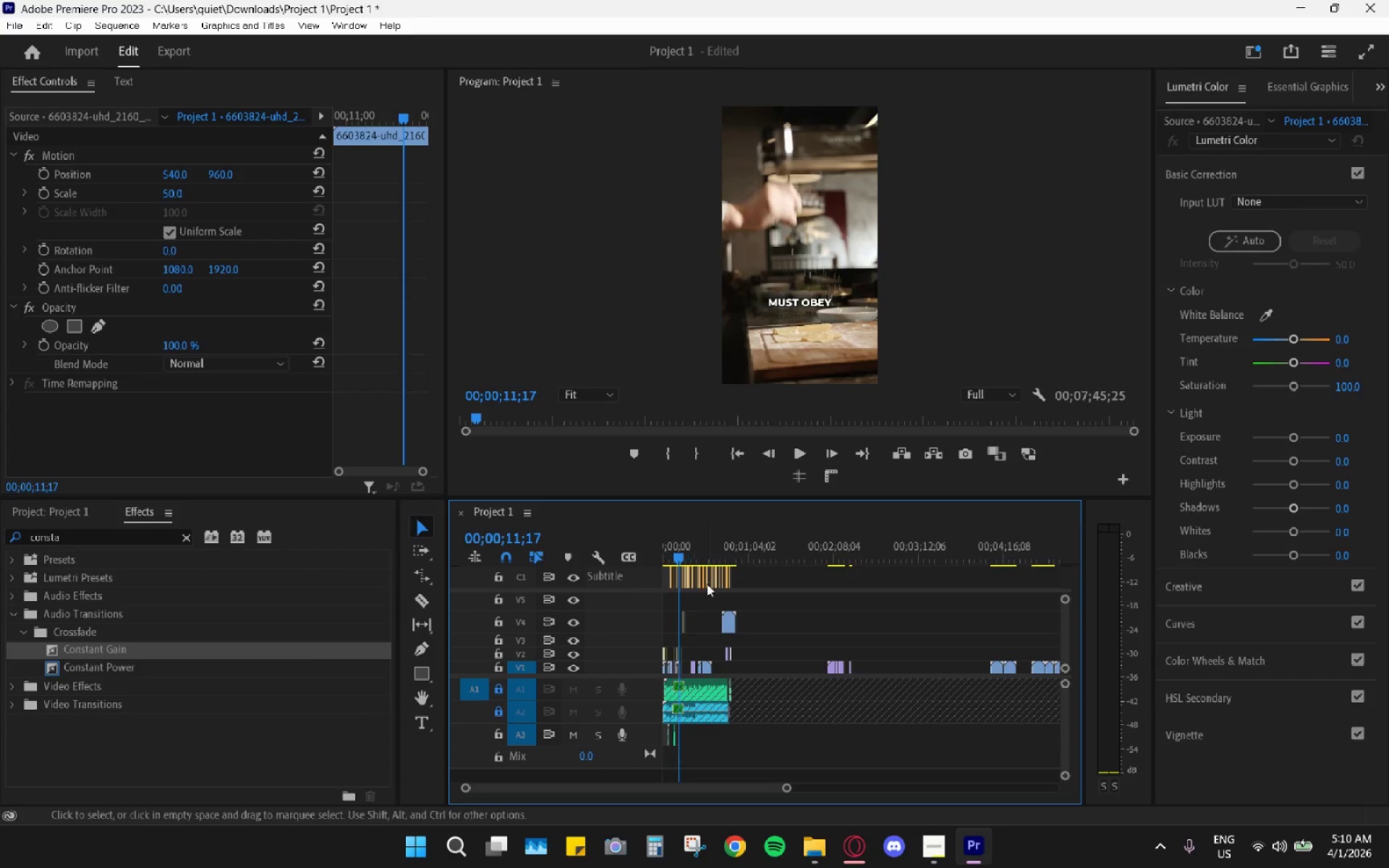 
hold_key(key=AltLeft, duration=0.77)
 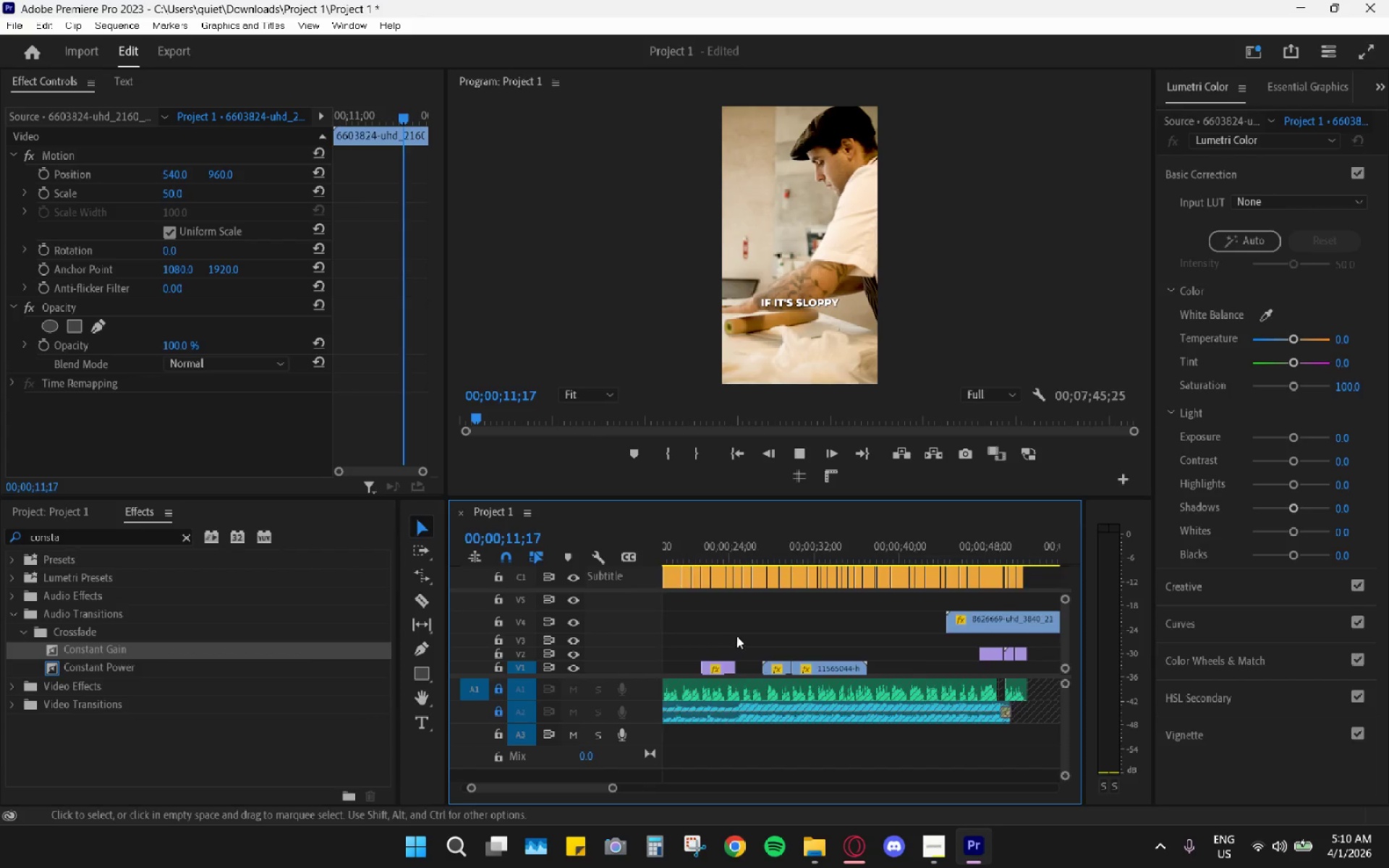 
key(Space)
 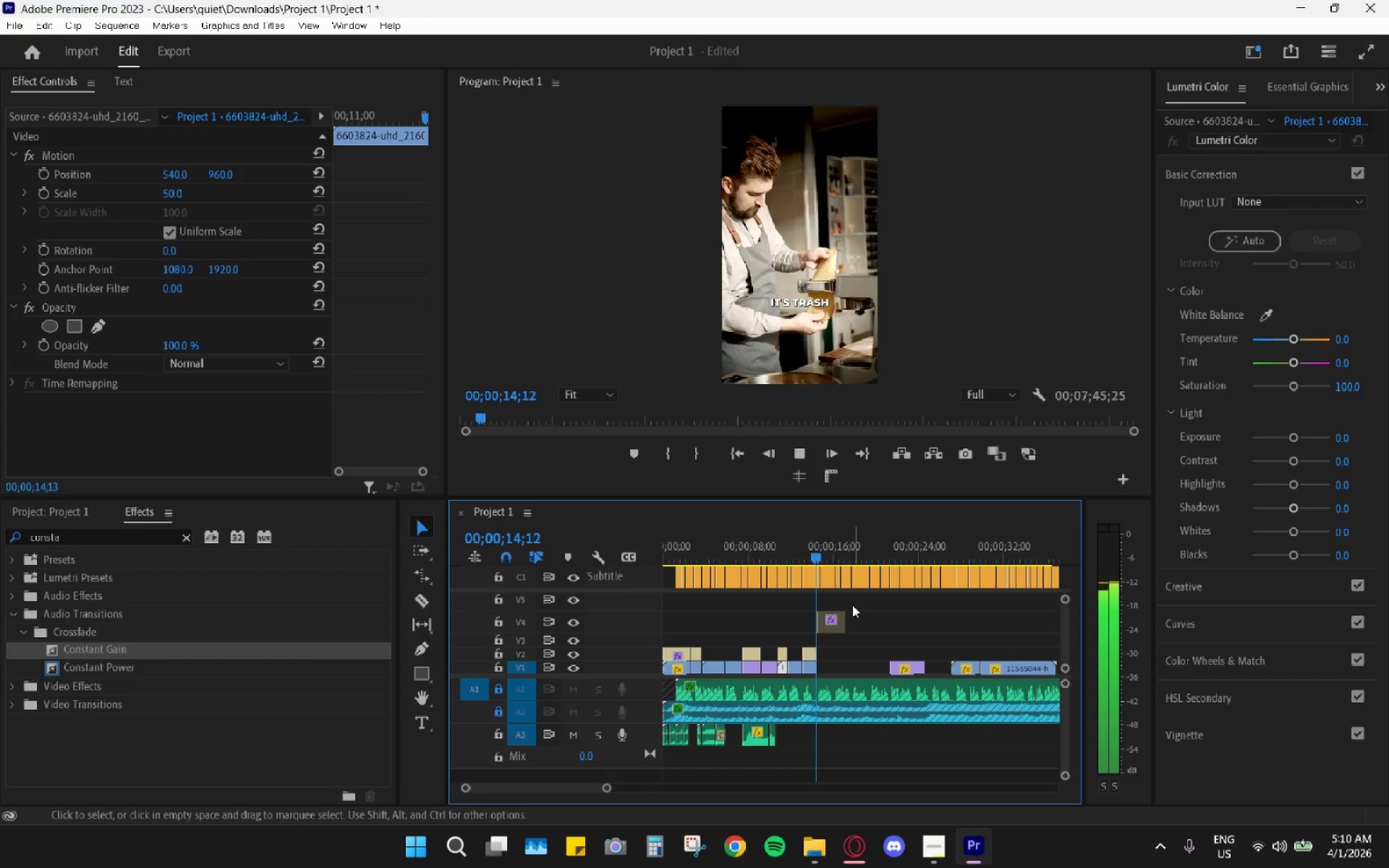 
scroll: coordinate [715, 650], scroll_direction: up, amount: 23.0
 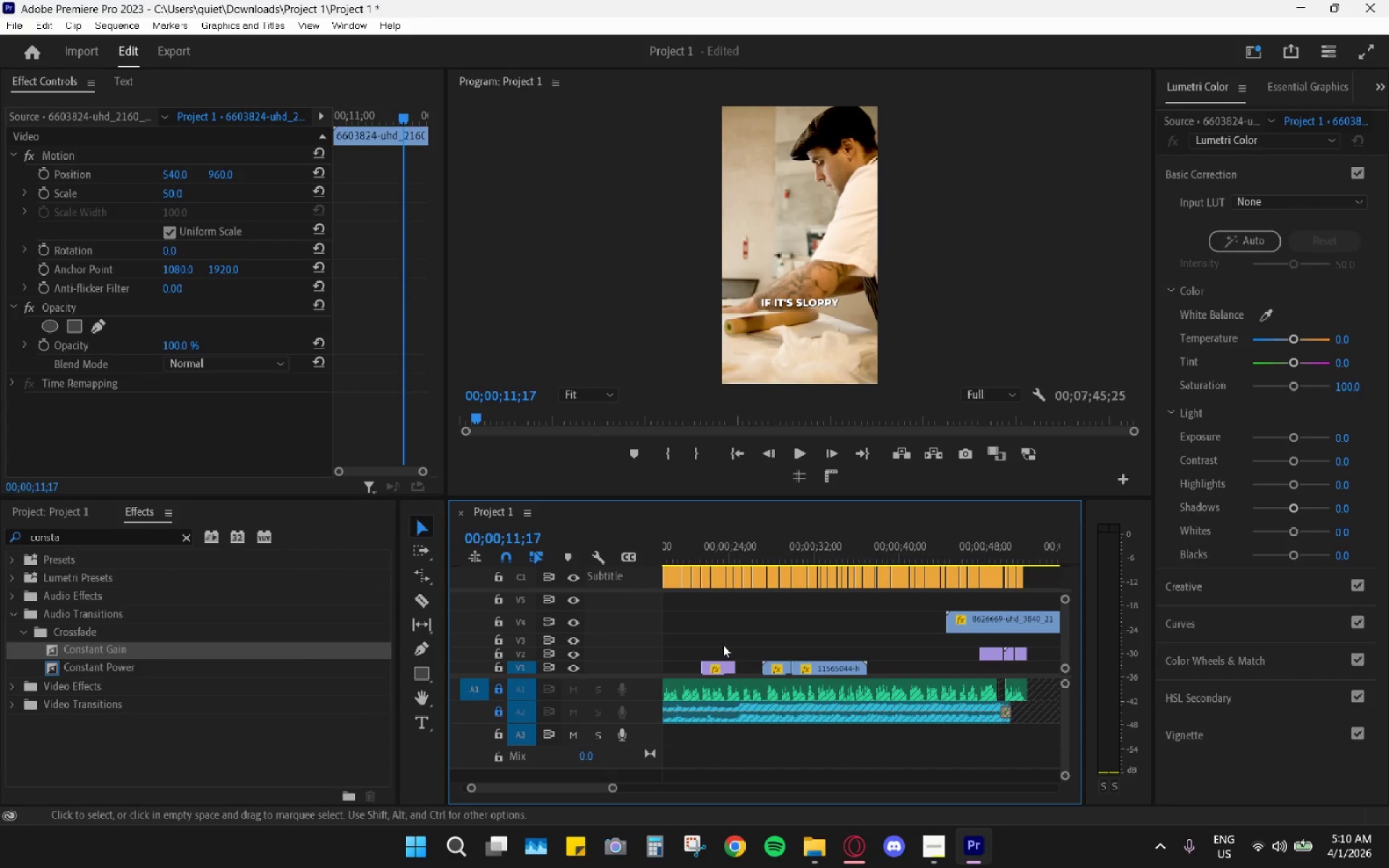 
key(Space)
 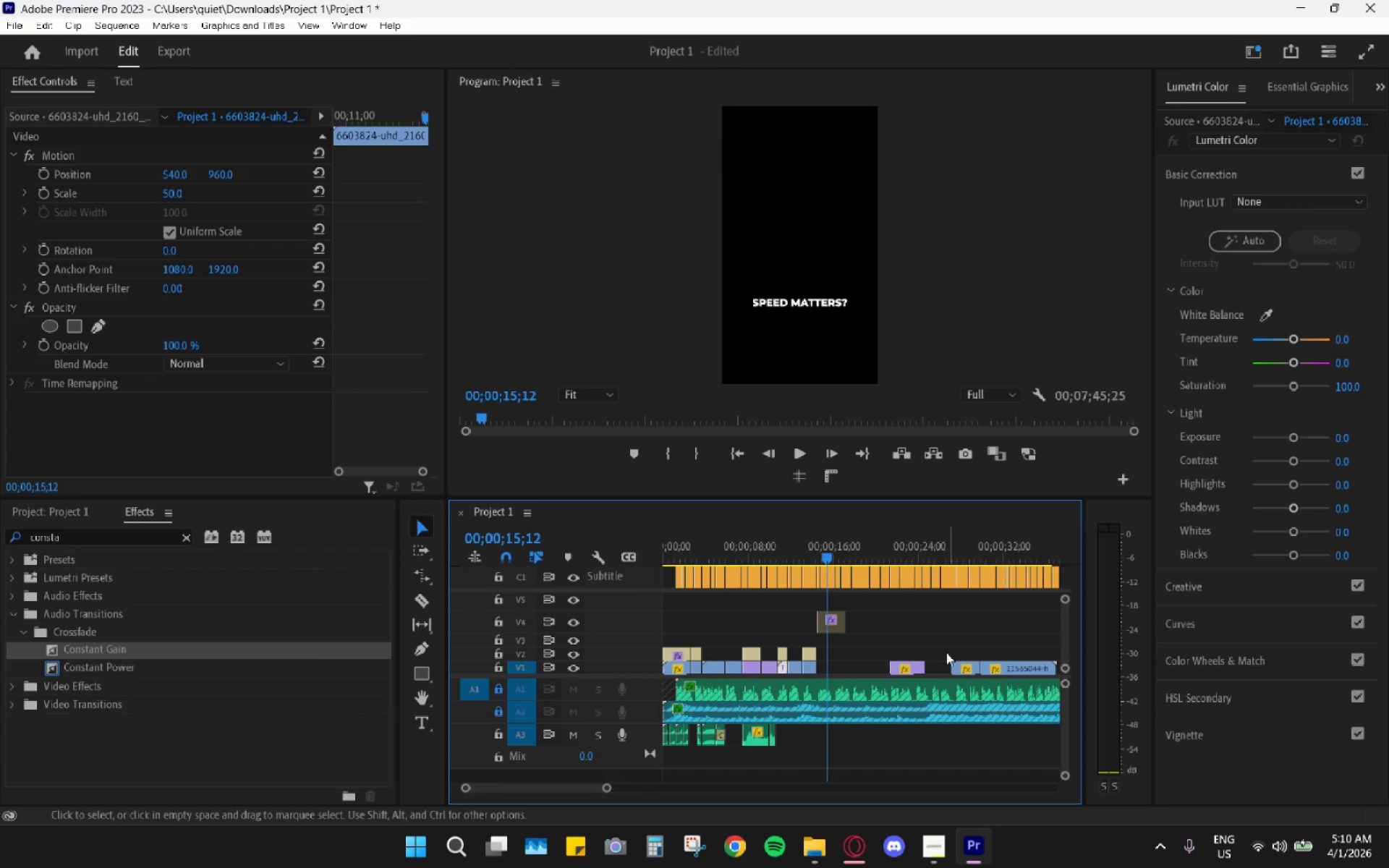 
hold_key(key=AltLeft, duration=0.84)
scroll: coordinate [951, 658], scroll_direction: down, amount: 17.0
 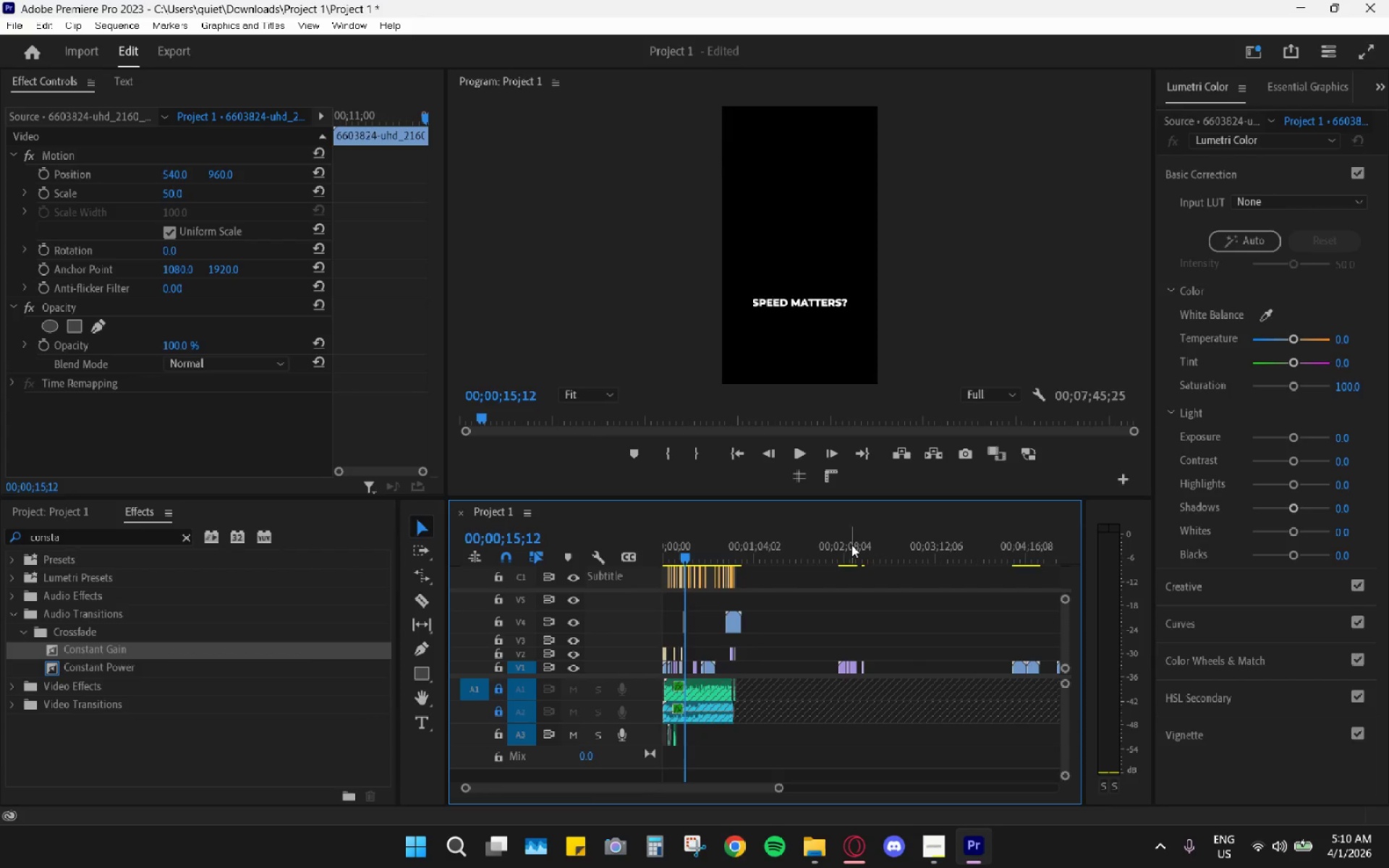 
left_click_drag(start_coordinate=[857, 542], to_coordinate=[841, 548])
 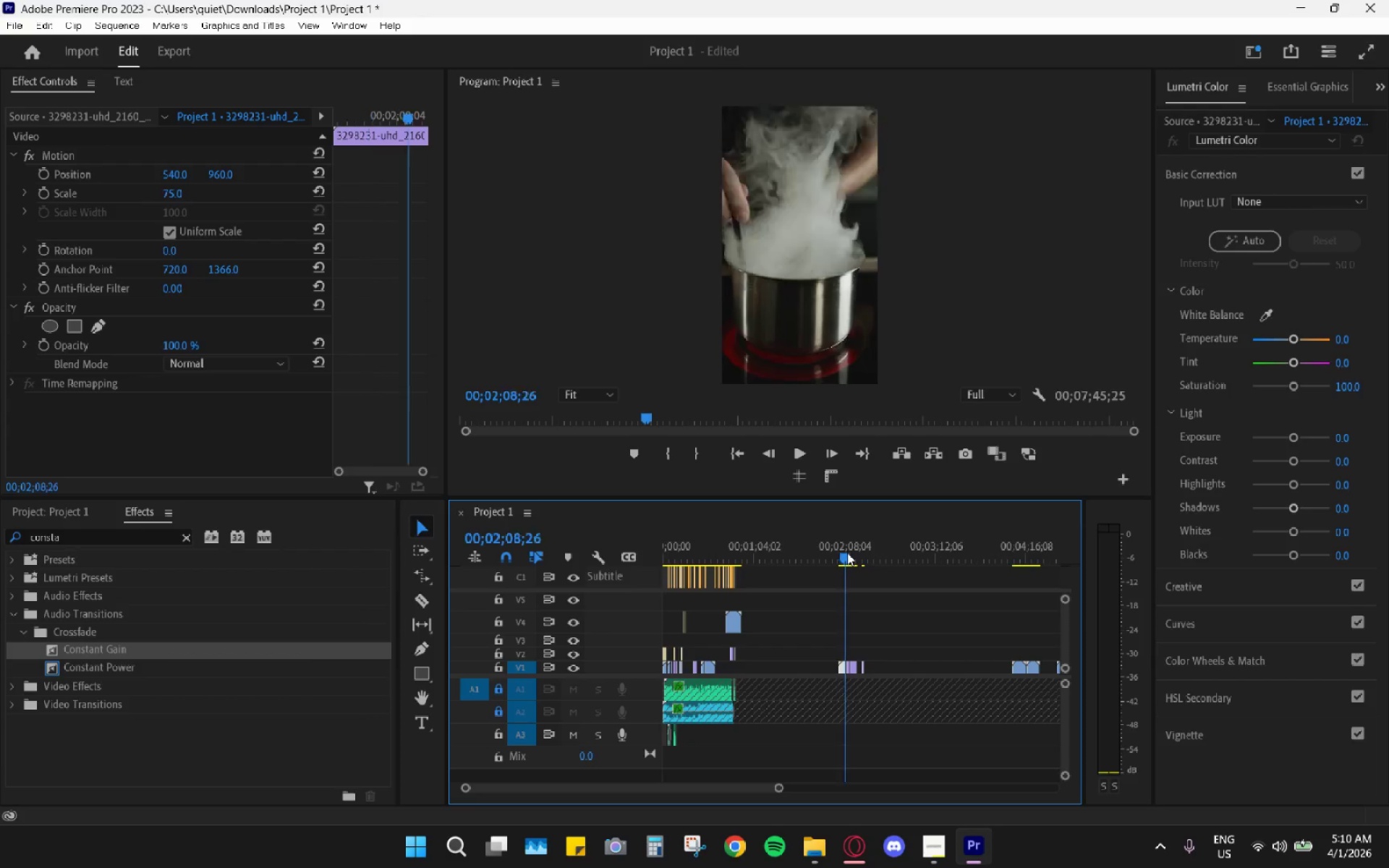 
key(Space)
 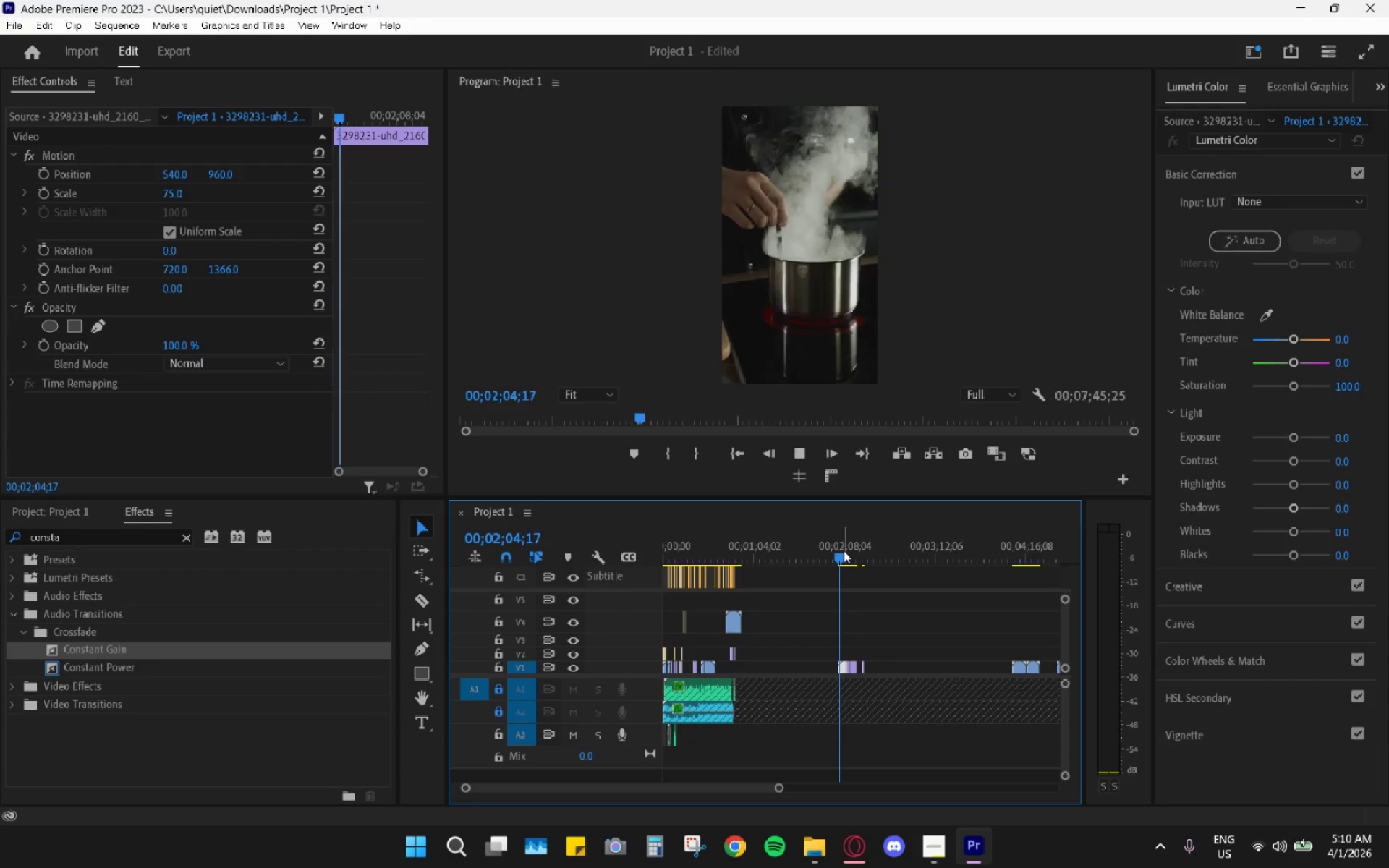 
left_click_drag(start_coordinate=[844, 550], to_coordinate=[849, 553])
 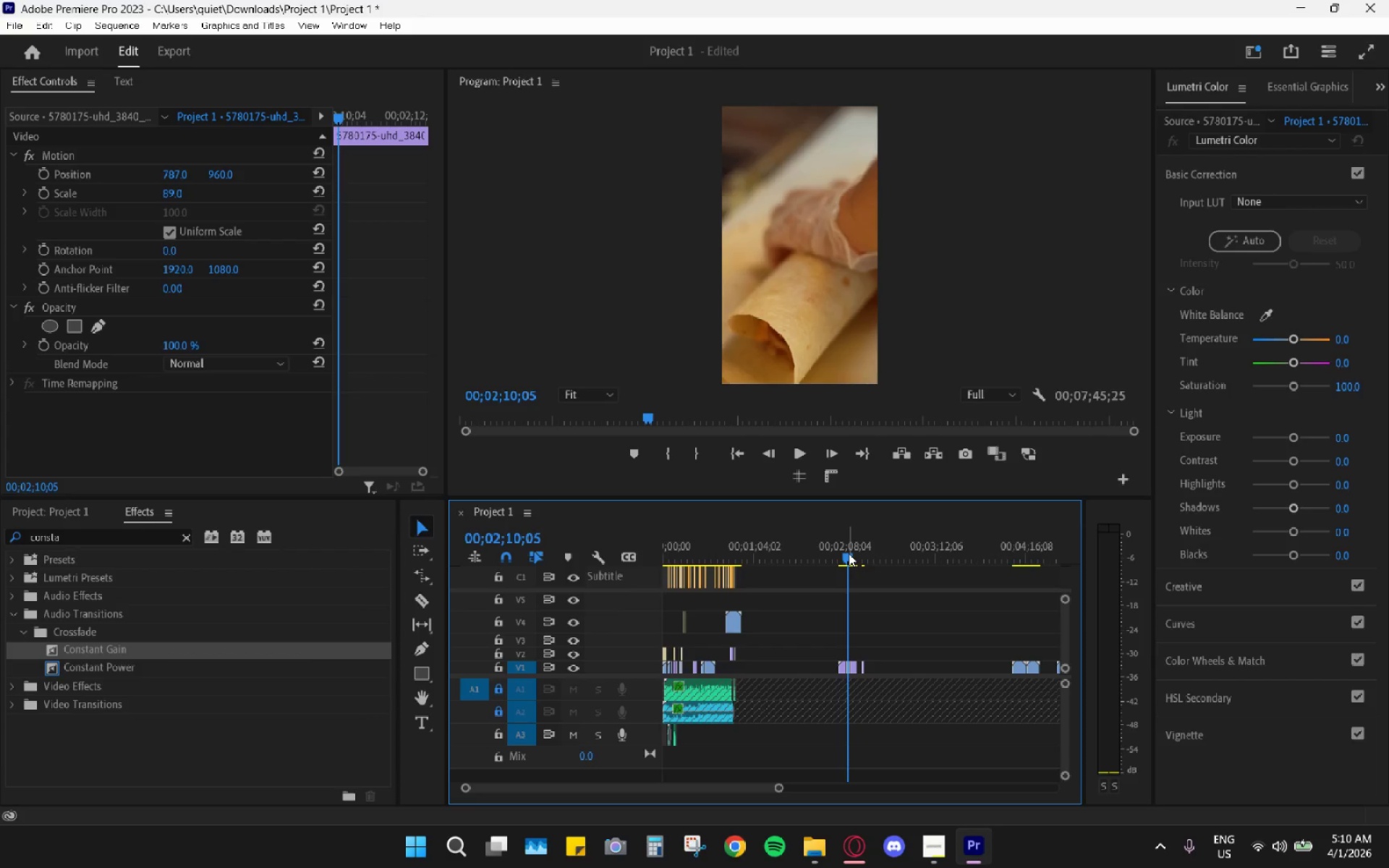 
key(Space)
 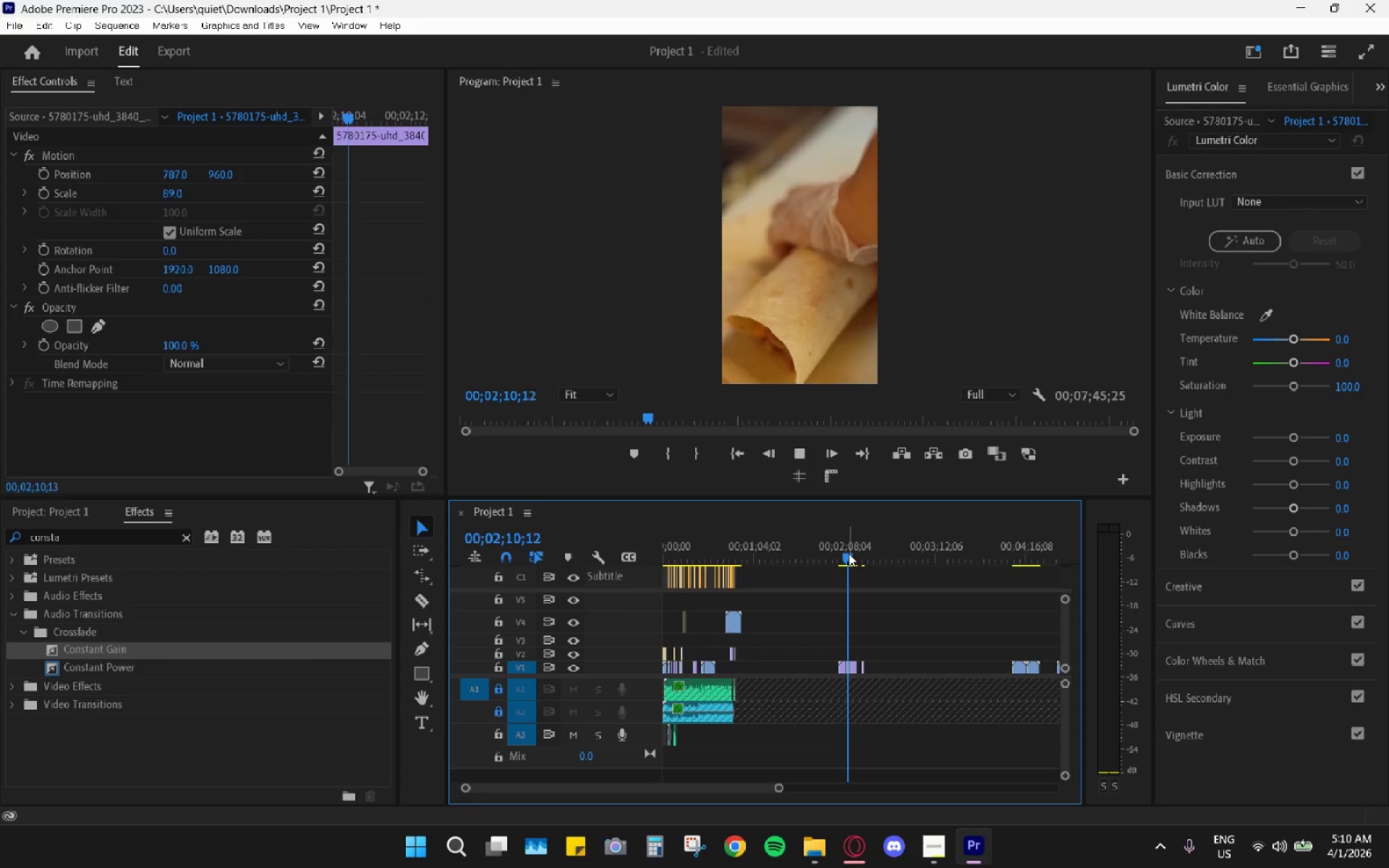 
left_click_drag(start_coordinate=[849, 553], to_coordinate=[852, 556])
 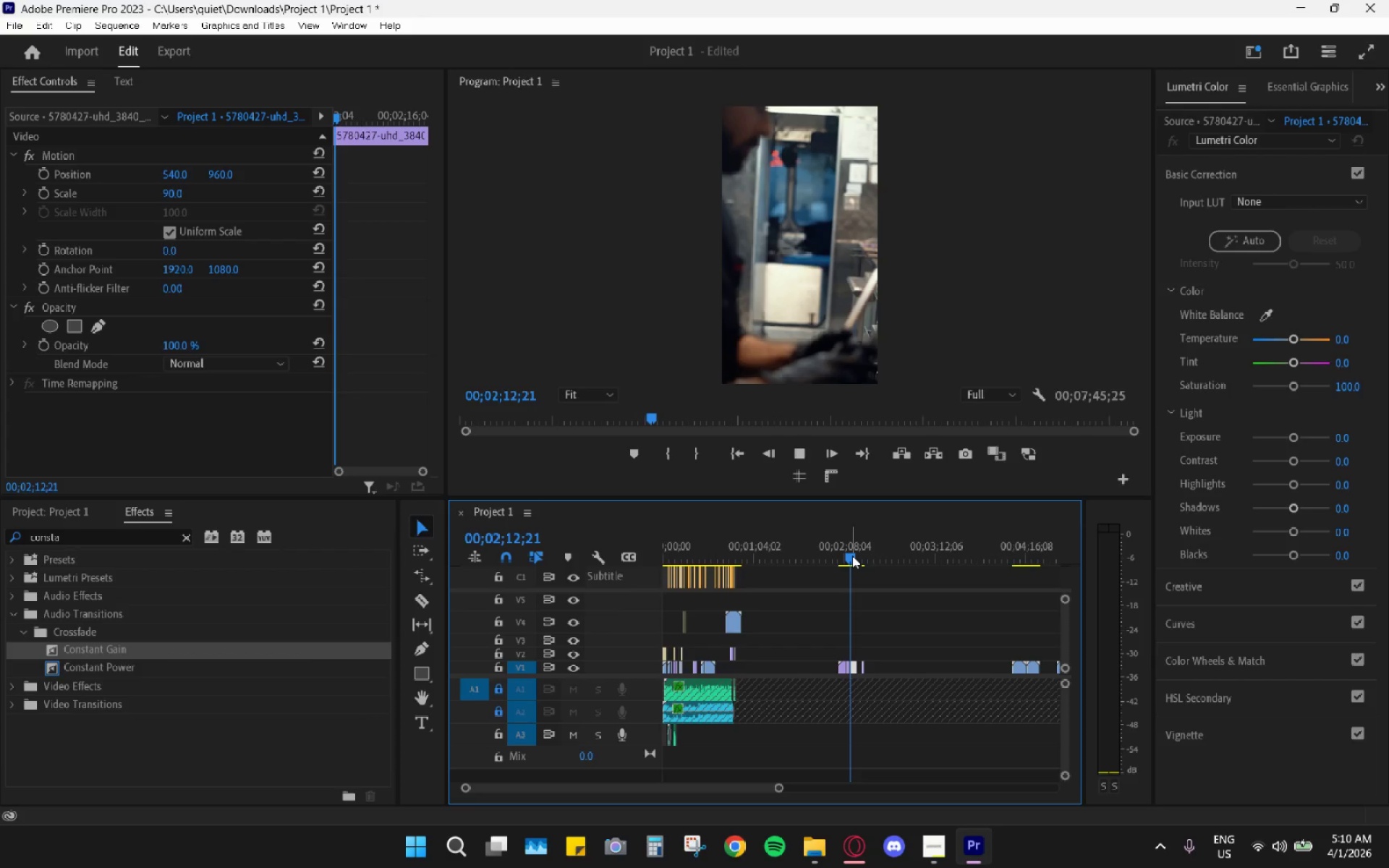 
key(Space)
 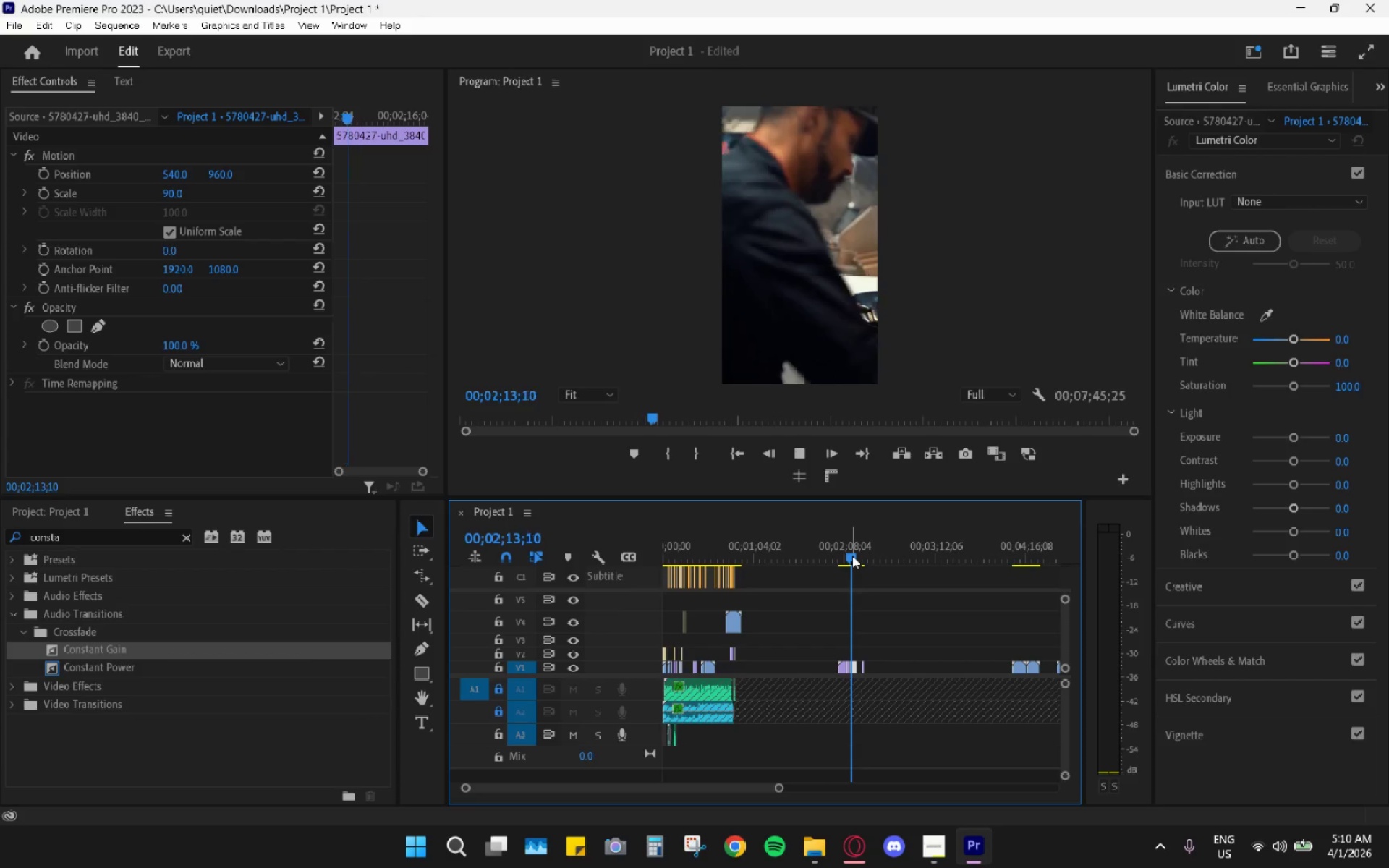 
left_click_drag(start_coordinate=[852, 556], to_coordinate=[856, 558])
 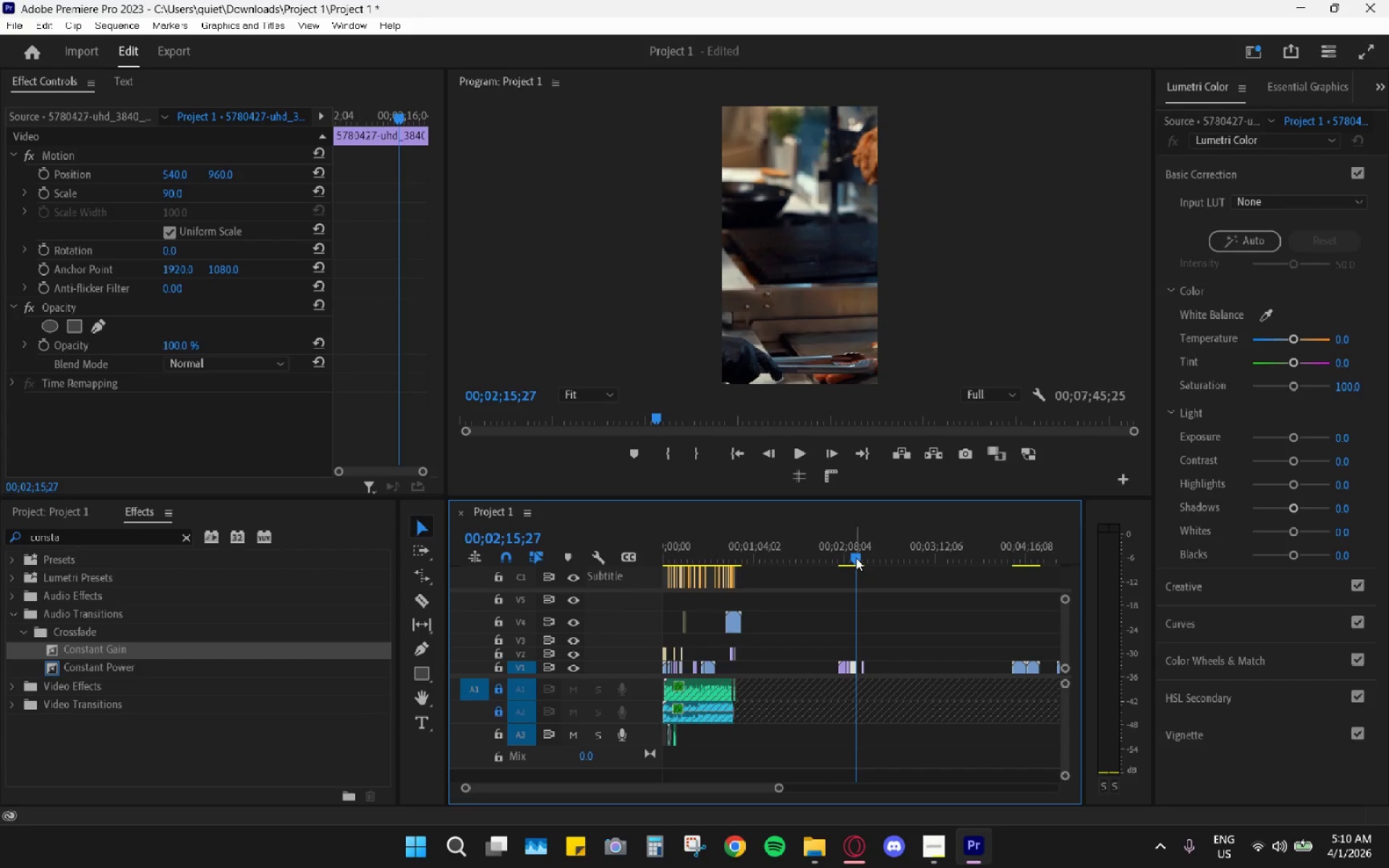 
key(Space)
 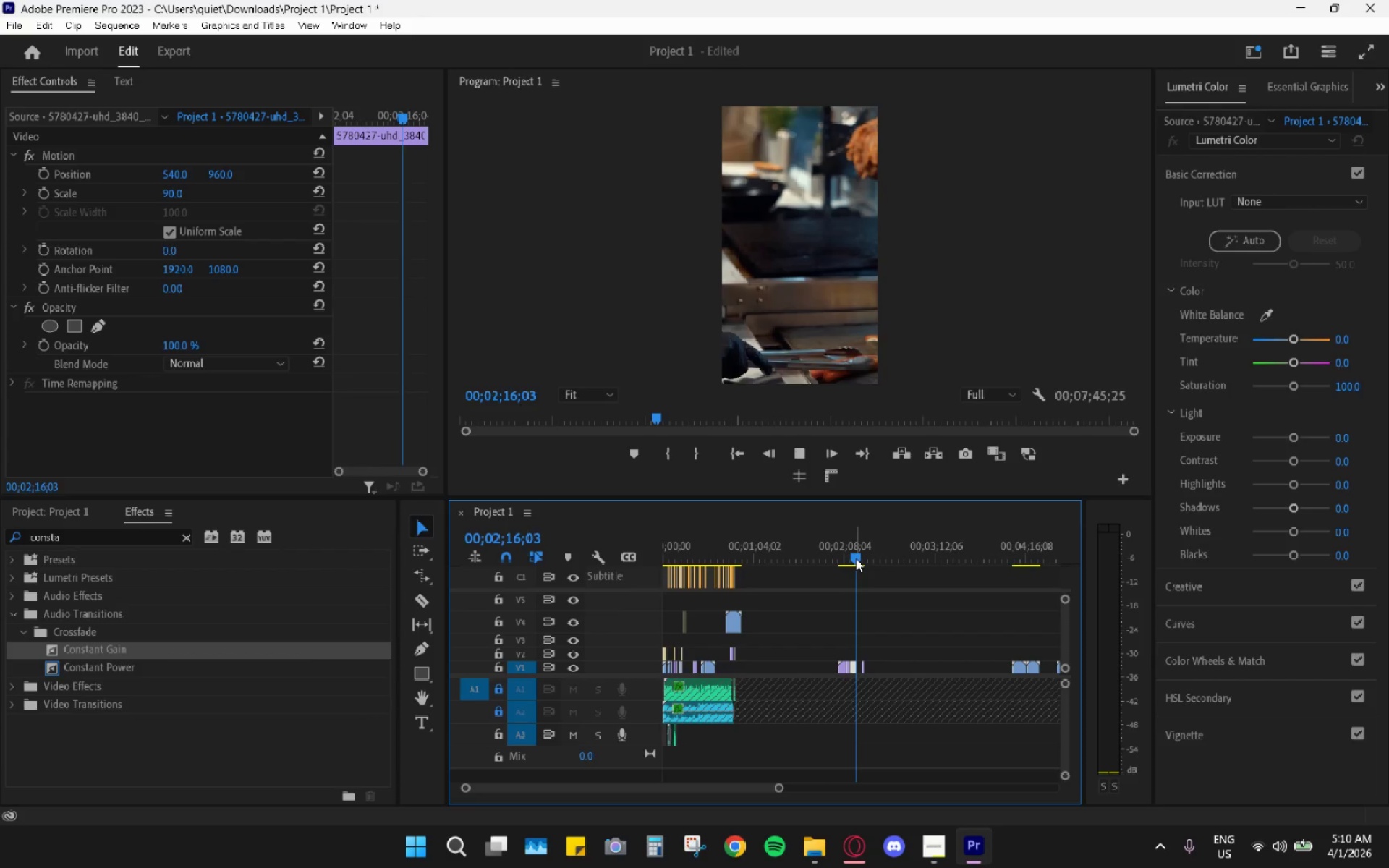 
left_click_drag(start_coordinate=[856, 558], to_coordinate=[864, 564])
 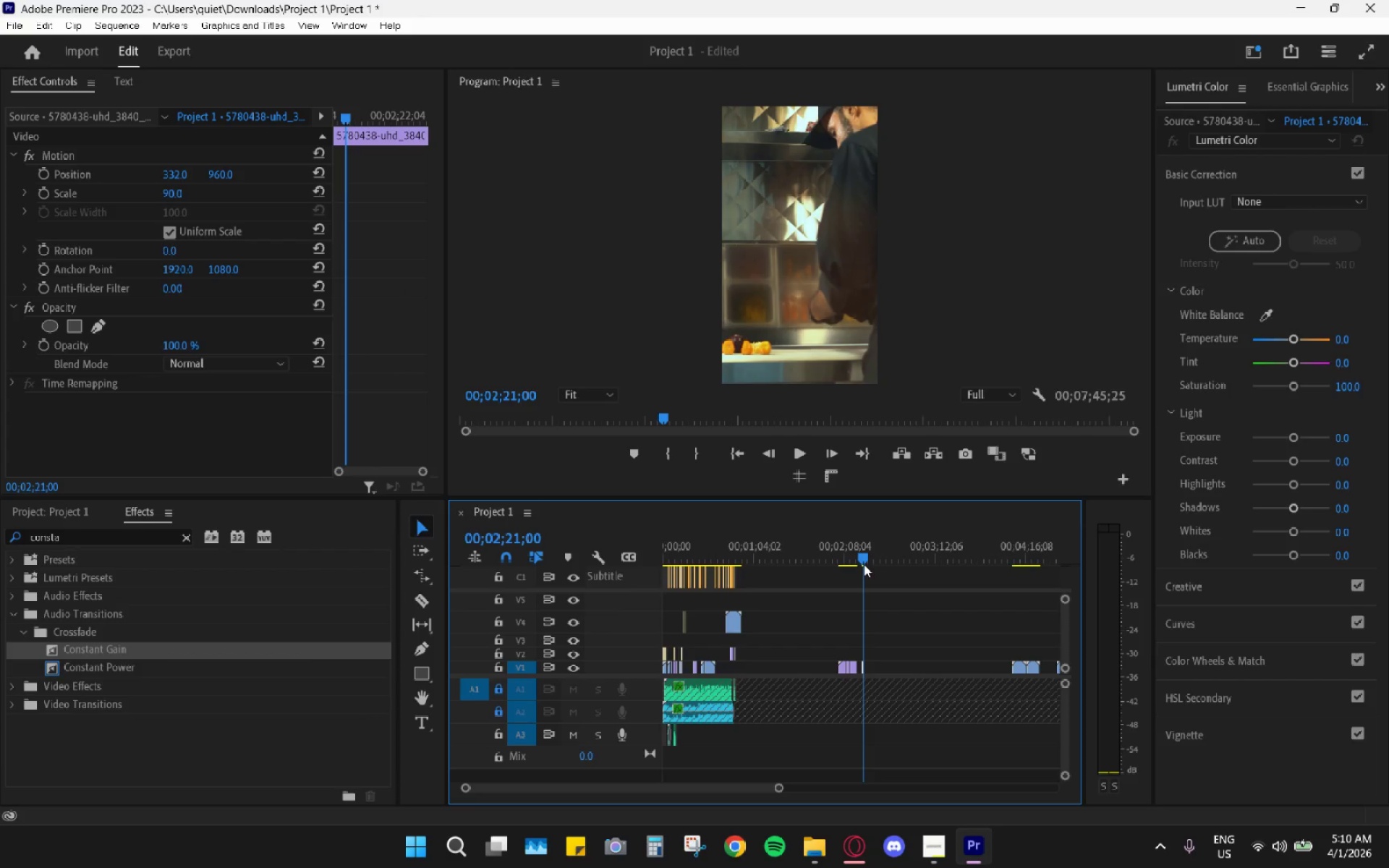 
key(Space)
 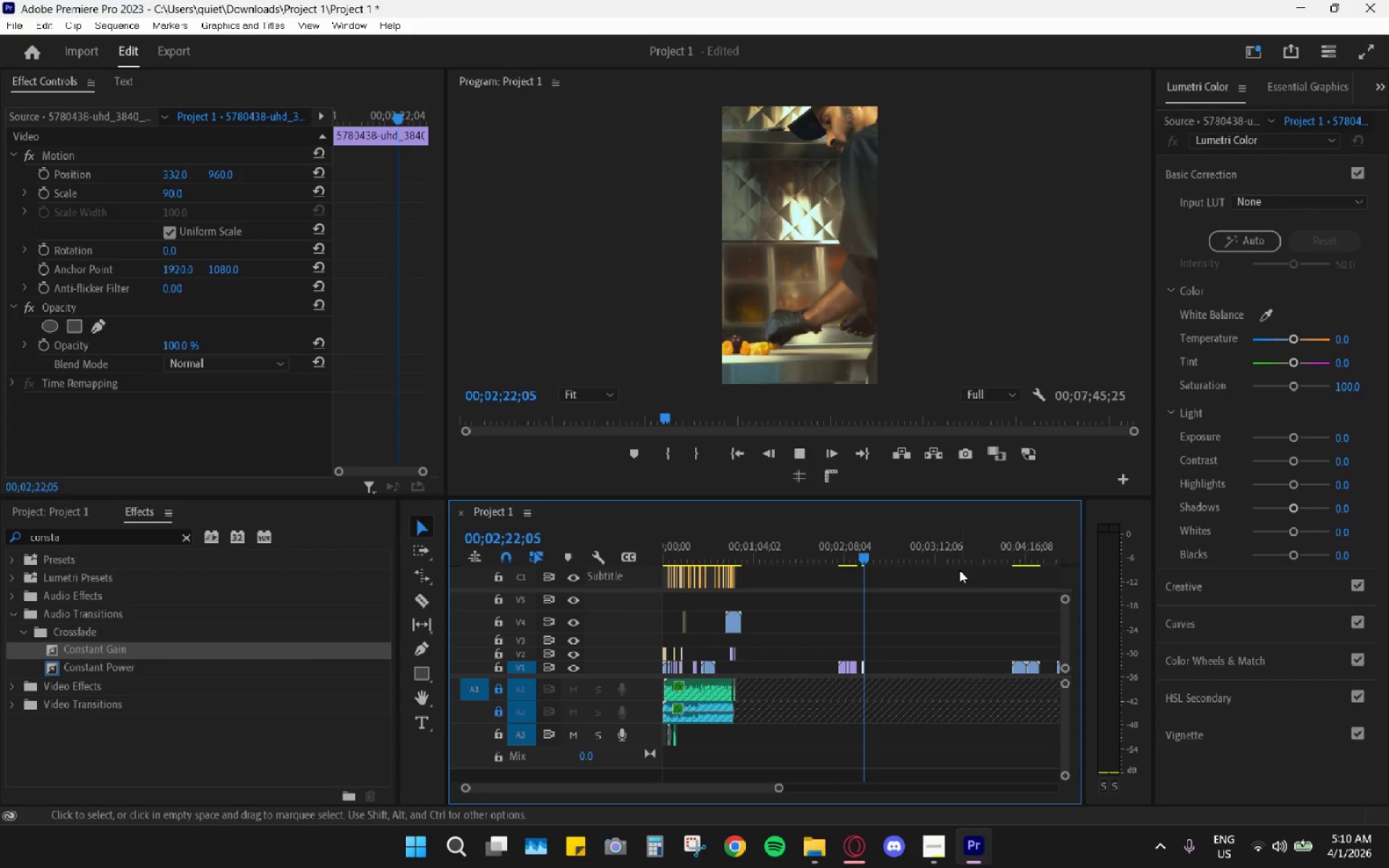 
key(Space)
 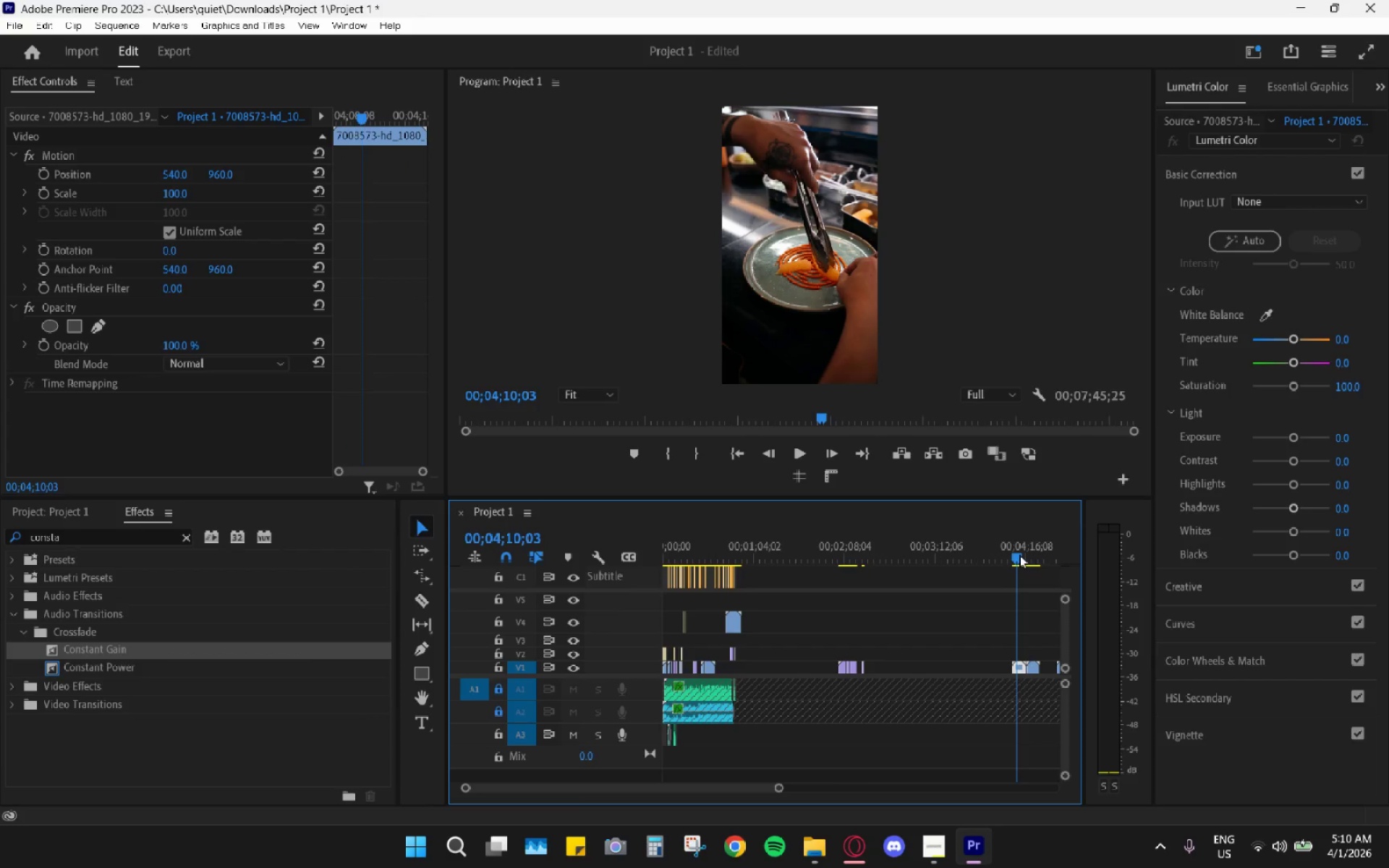 
key(Space)
 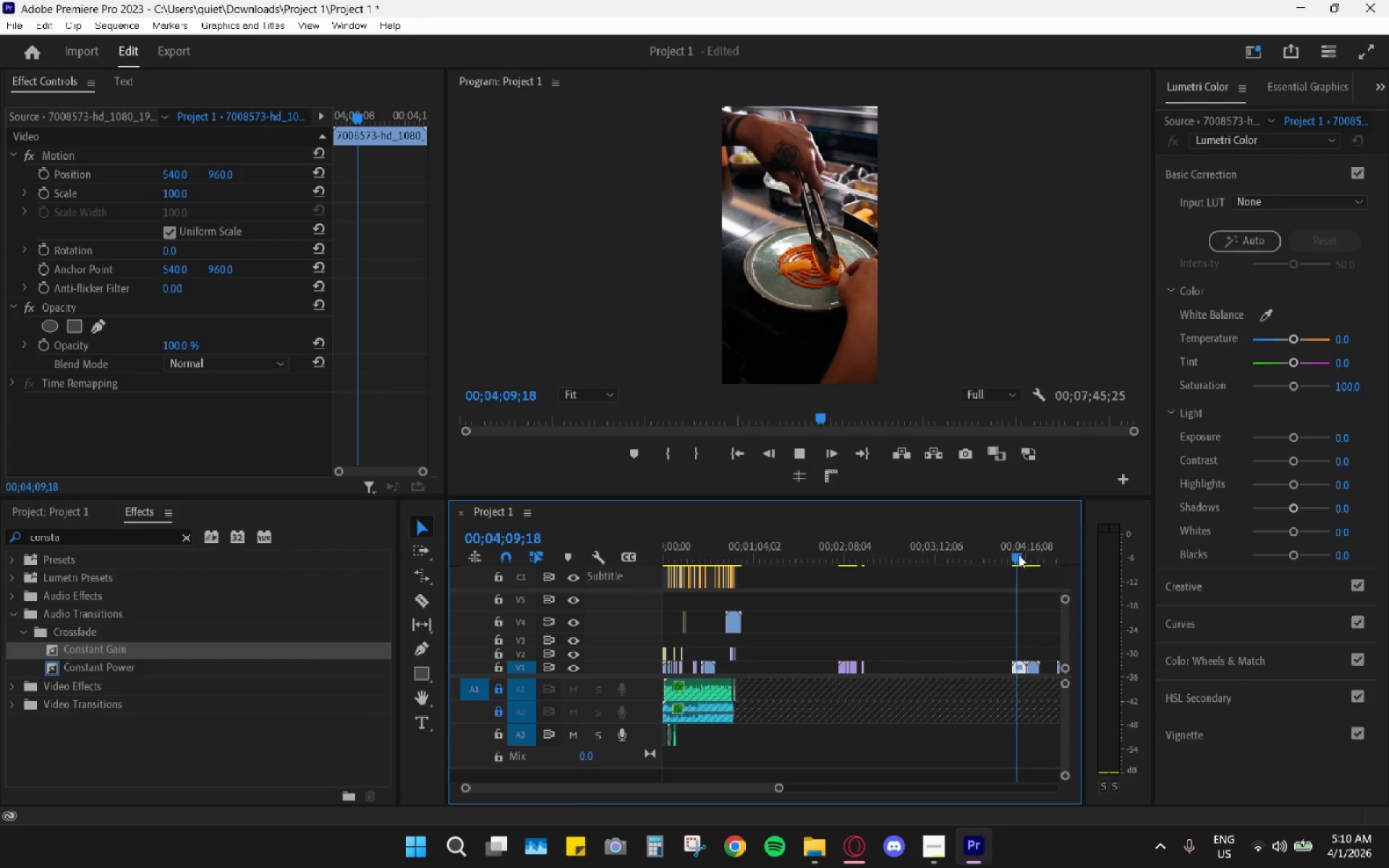 
scroll: coordinate [1013, 564], scroll_direction: down, amount: 4.0
 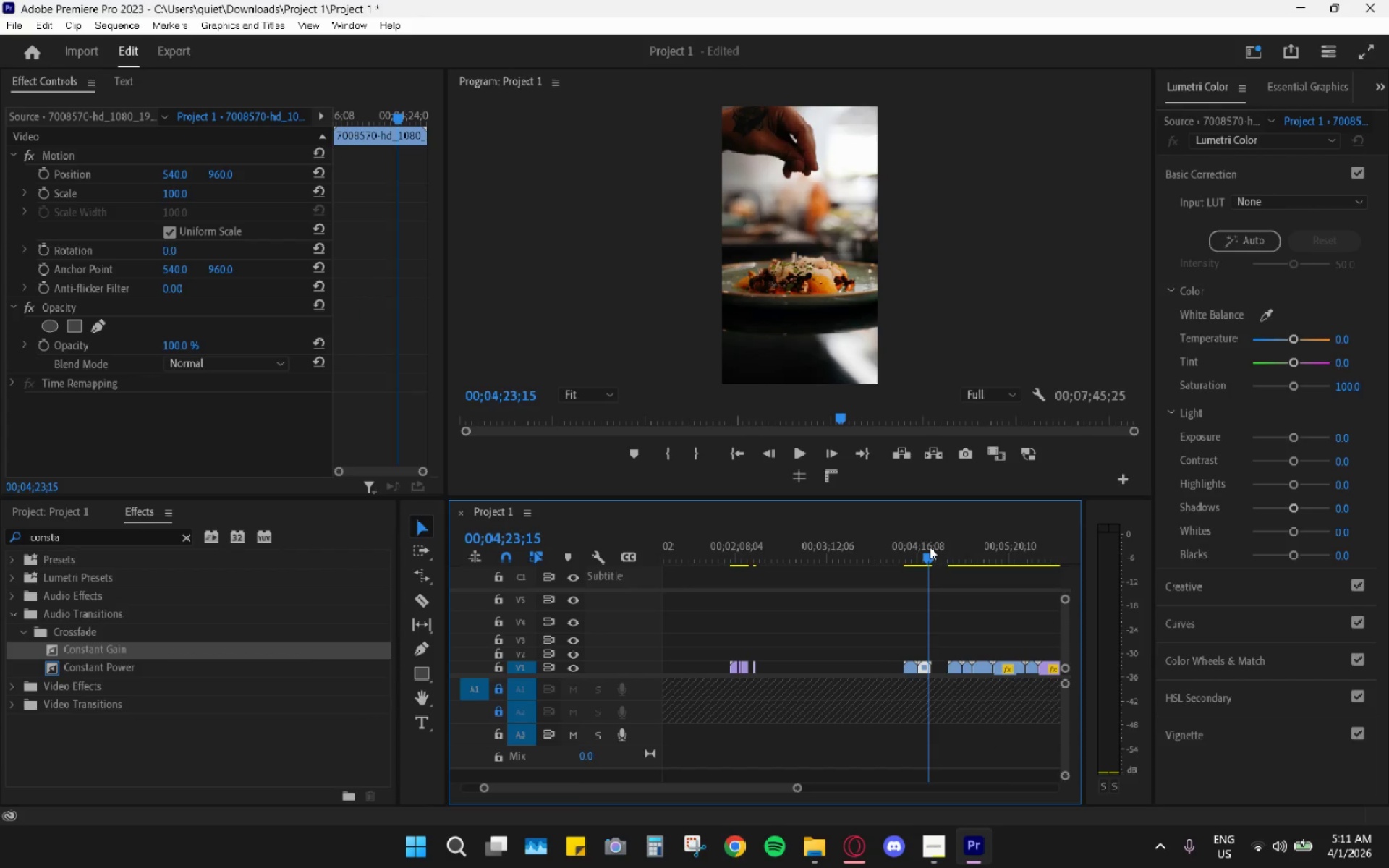 
key(Space)
 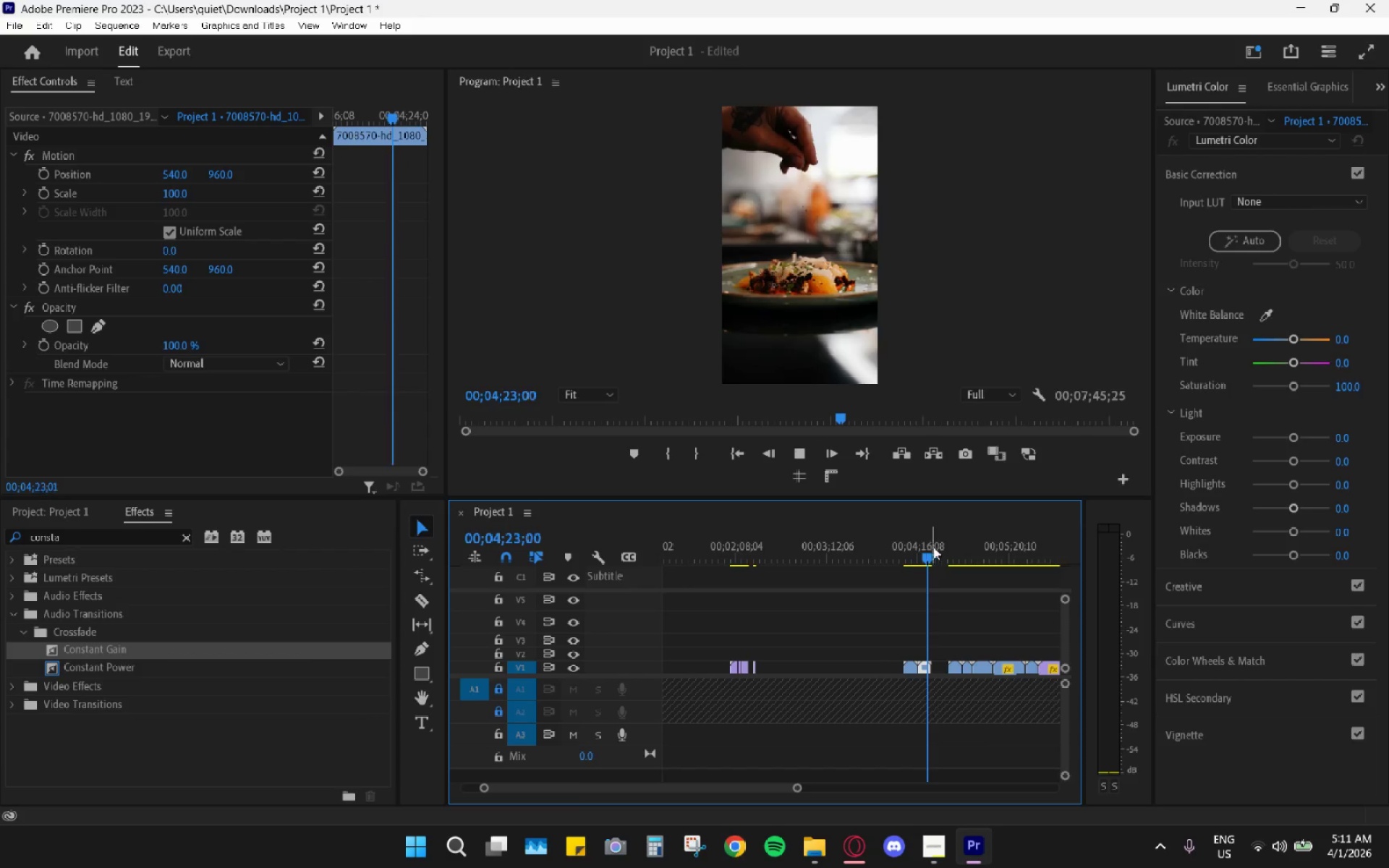 
left_click_drag(start_coordinate=[936, 546], to_coordinate=[953, 548])
 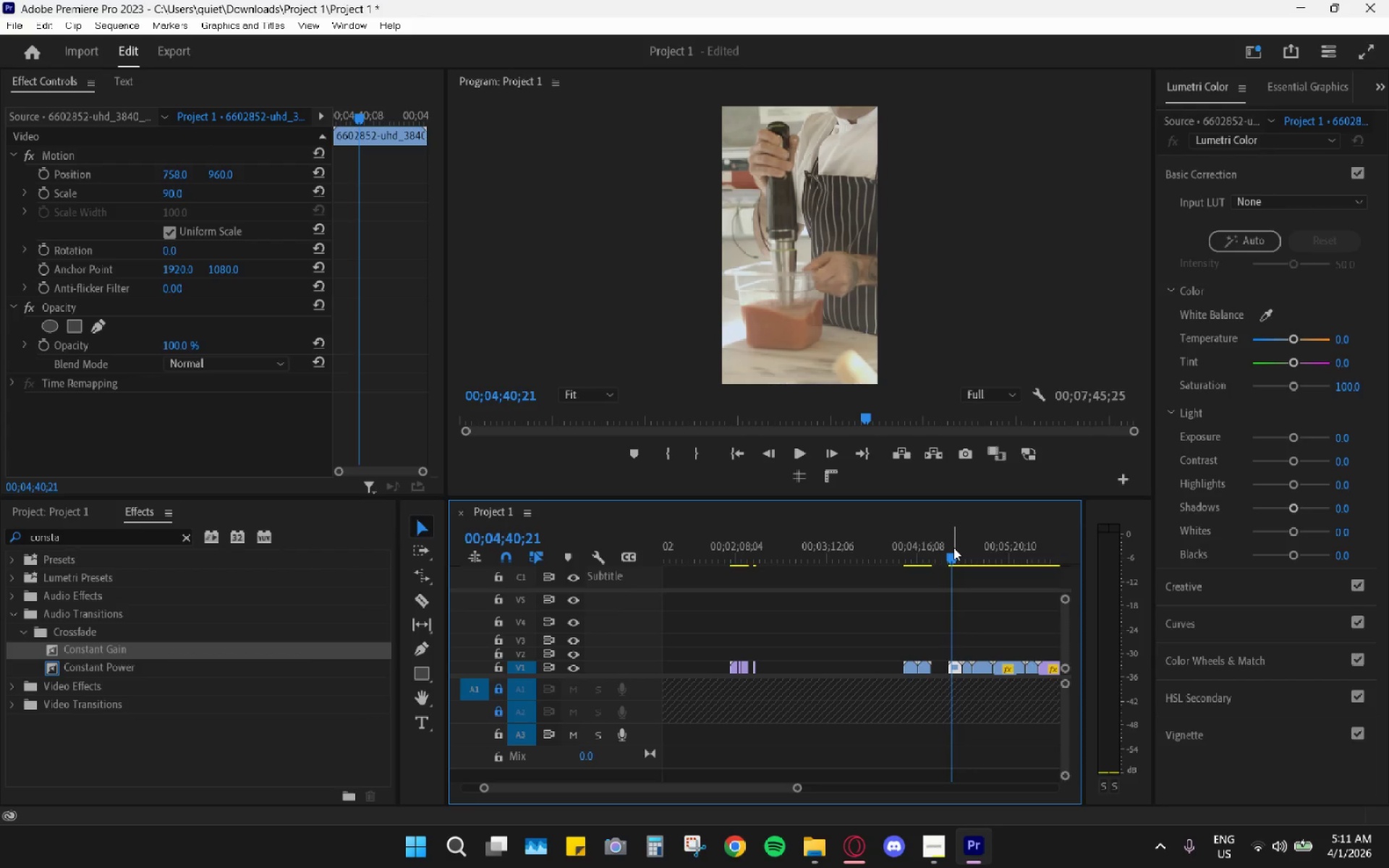 
key(Space)
 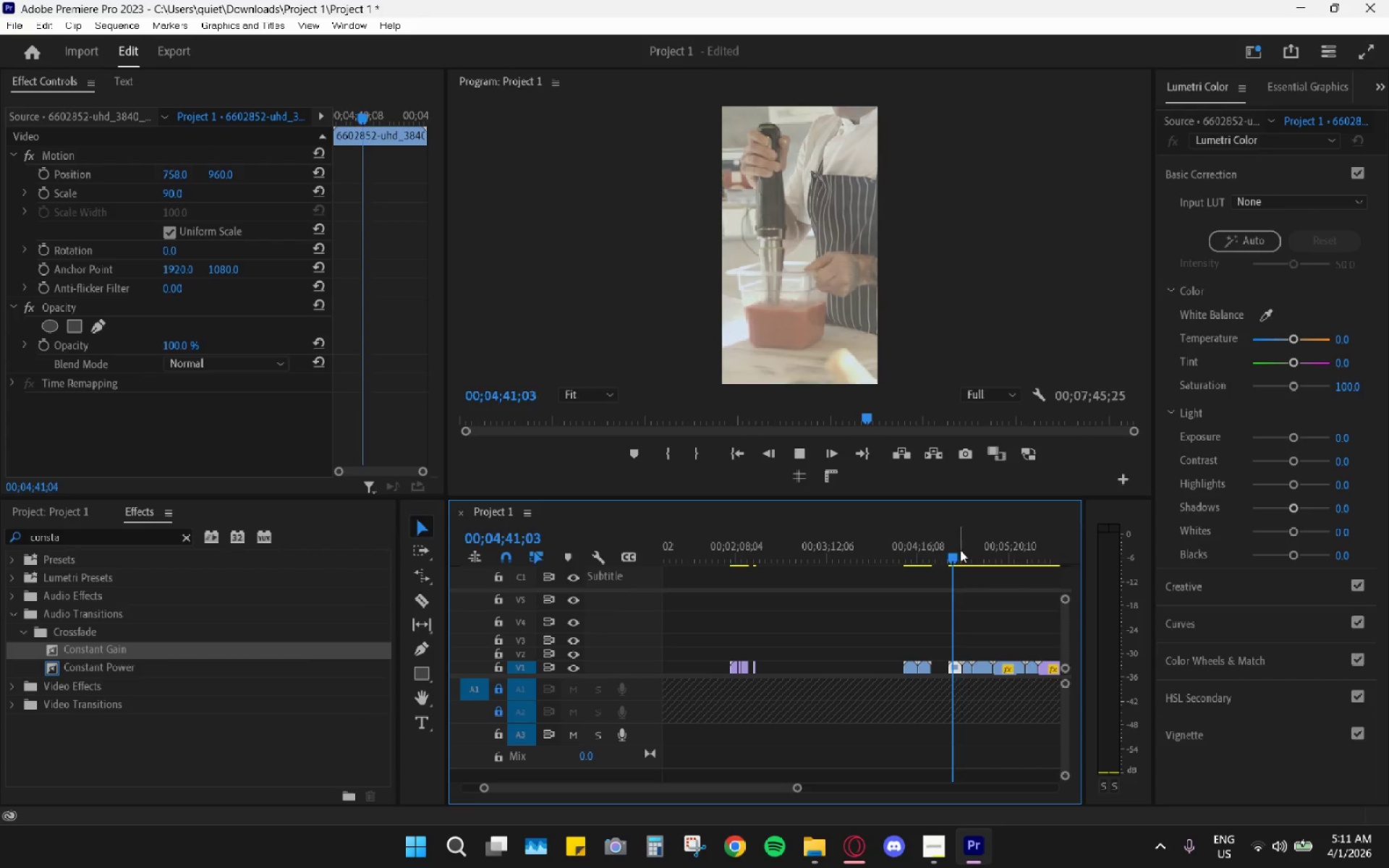 
left_click_drag(start_coordinate=[961, 550], to_coordinate=[969, 550])
 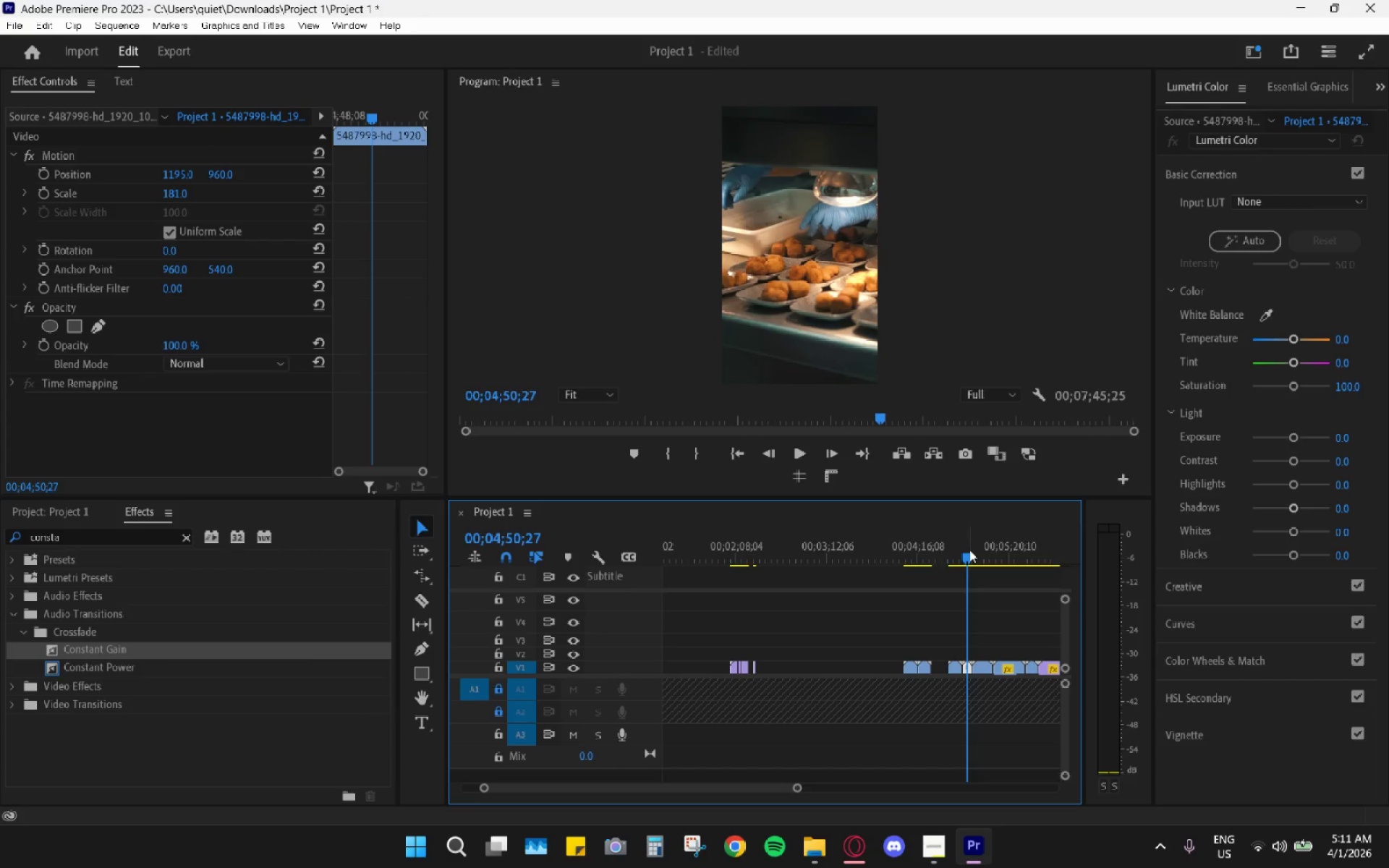 
key(Space)
 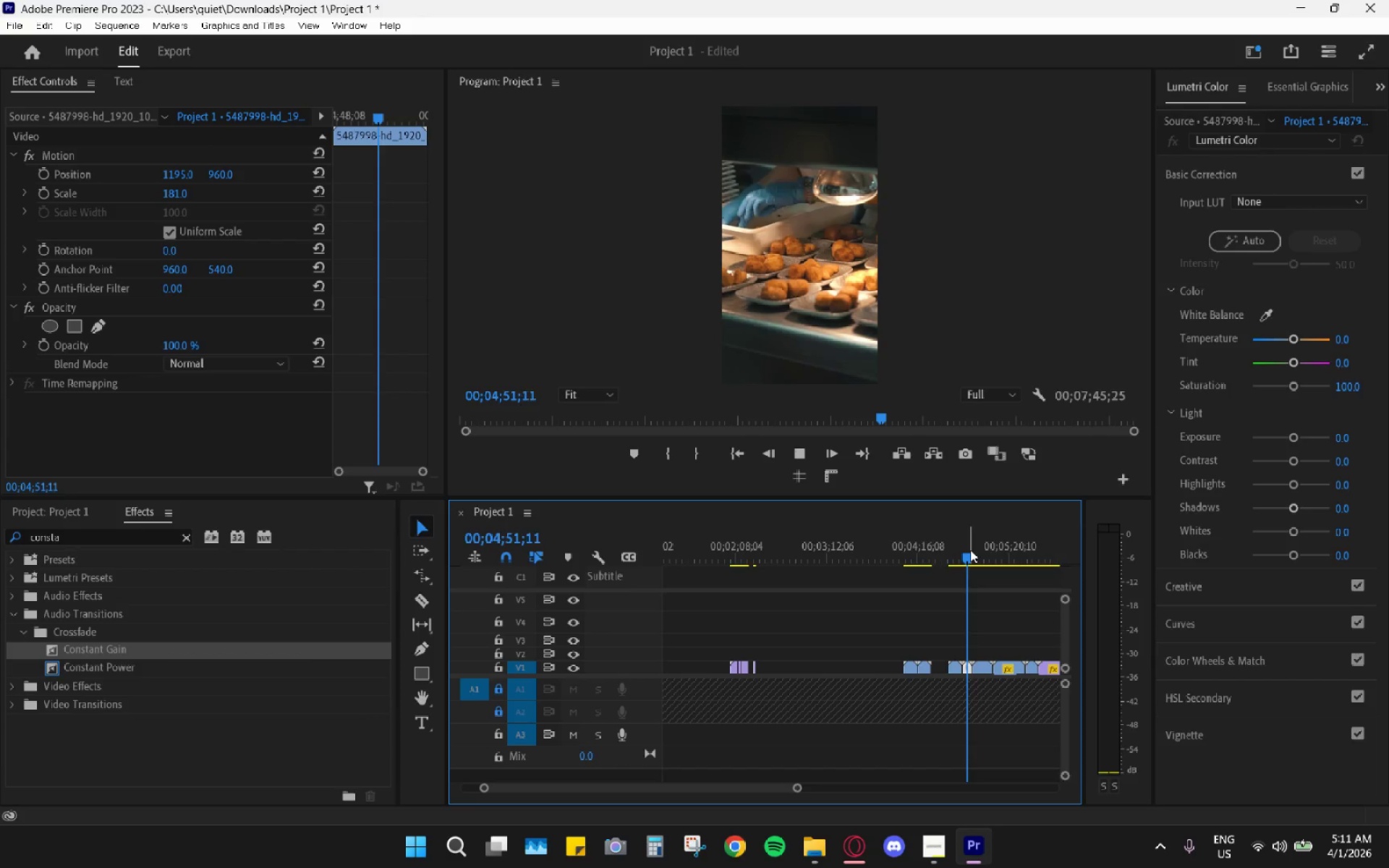 
left_click_drag(start_coordinate=[970, 550], to_coordinate=[977, 550])
 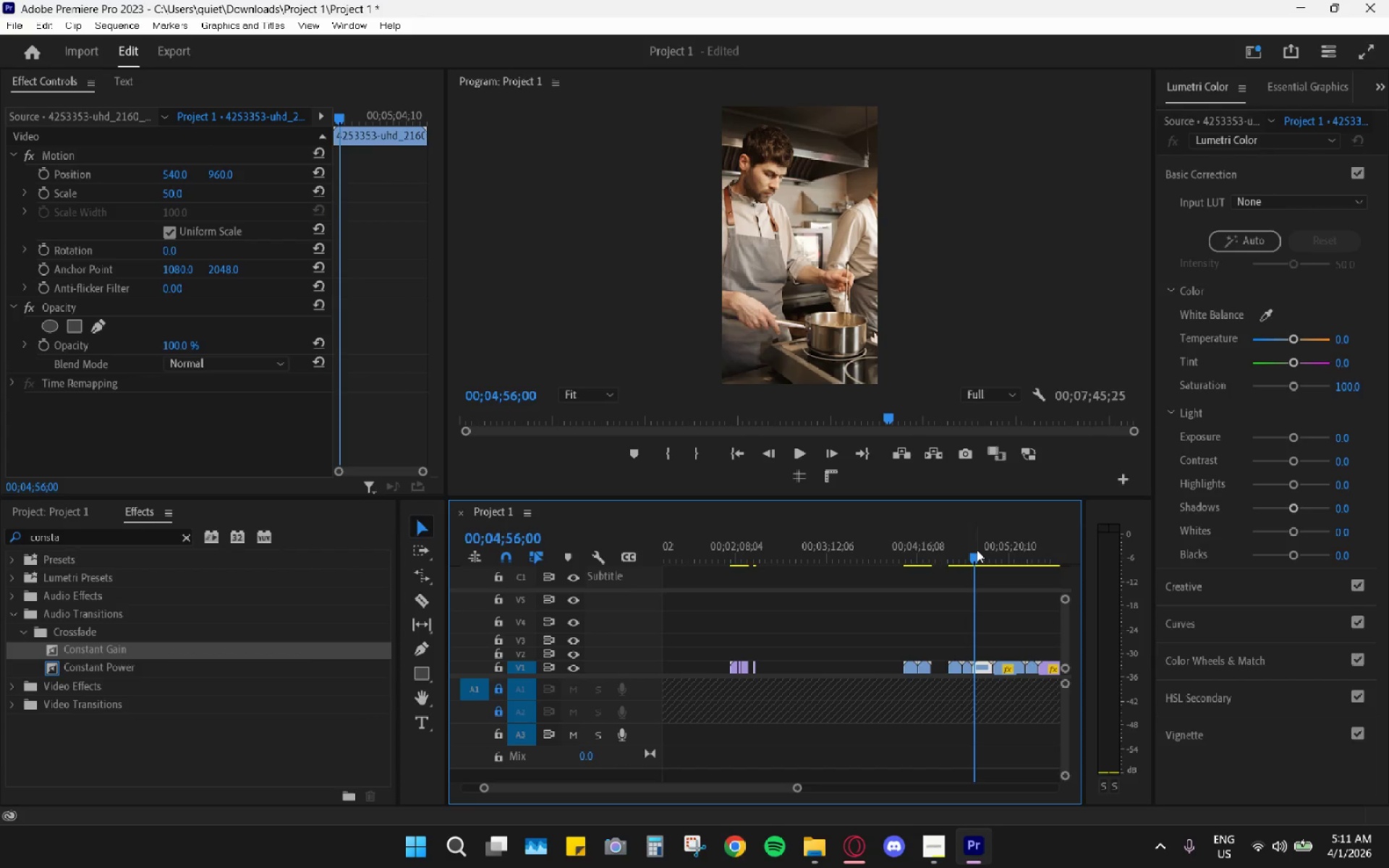 
left_click_drag(start_coordinate=[977, 550], to_coordinate=[973, 550])
 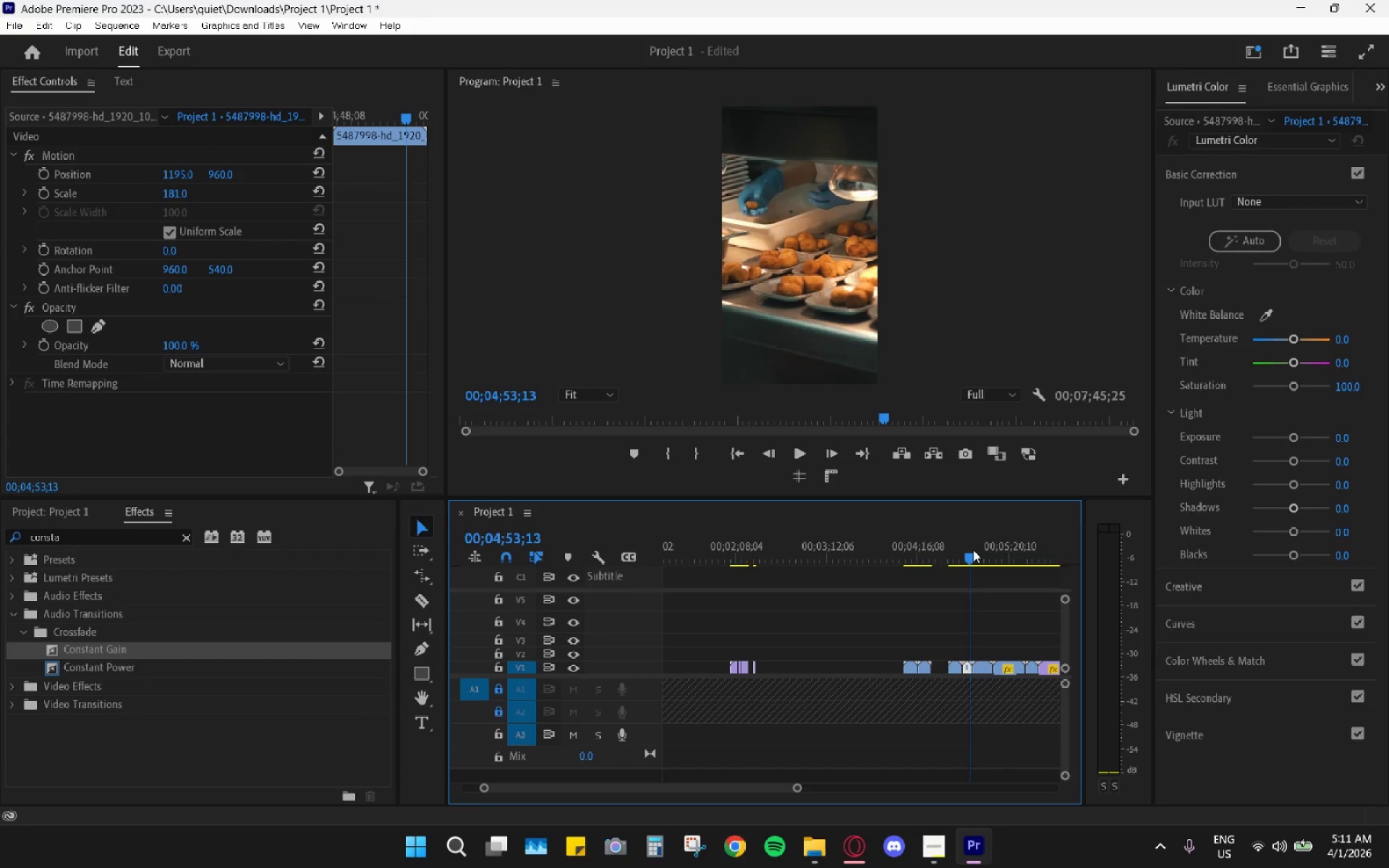 
key(Space)
 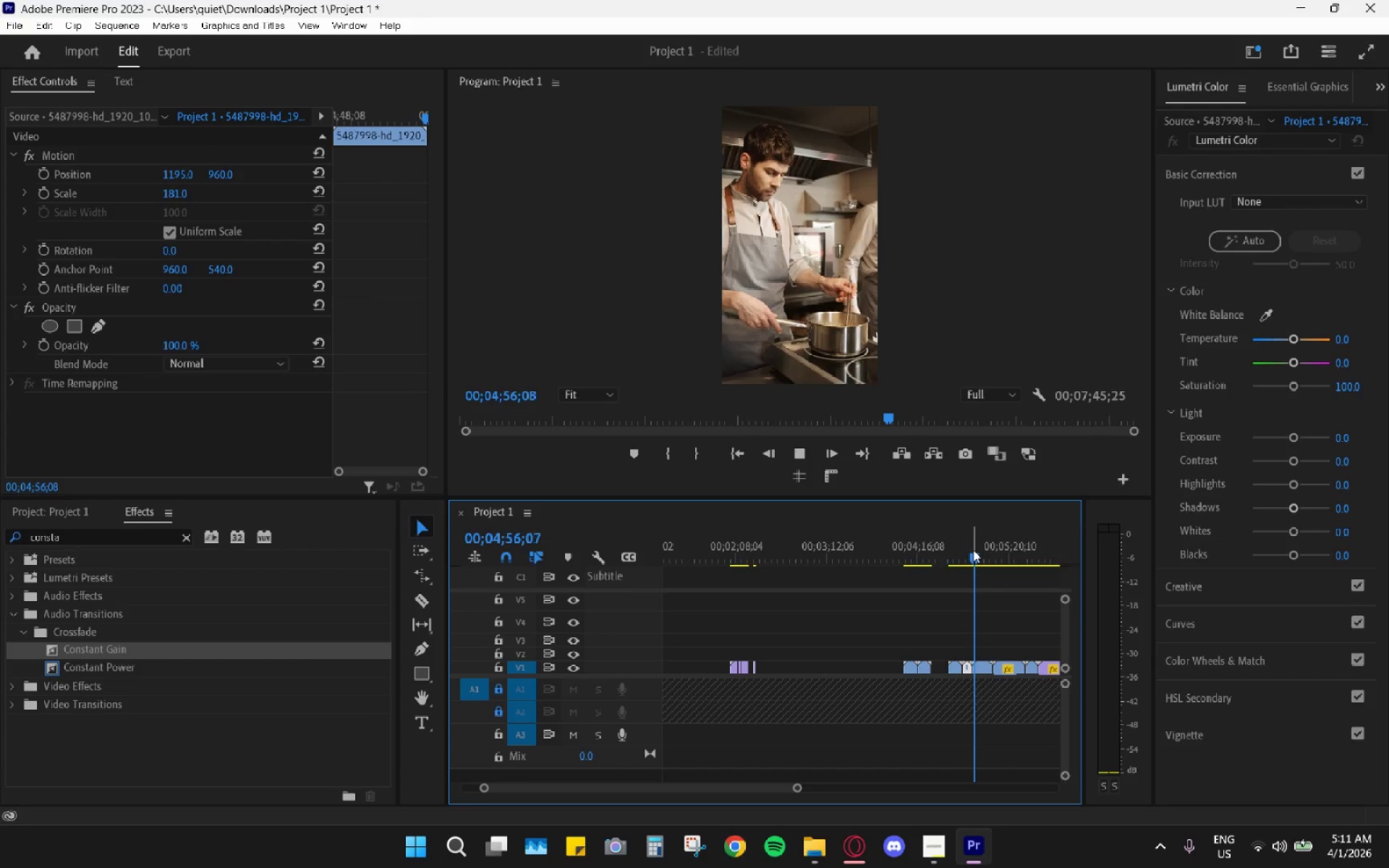 
key(Space)
 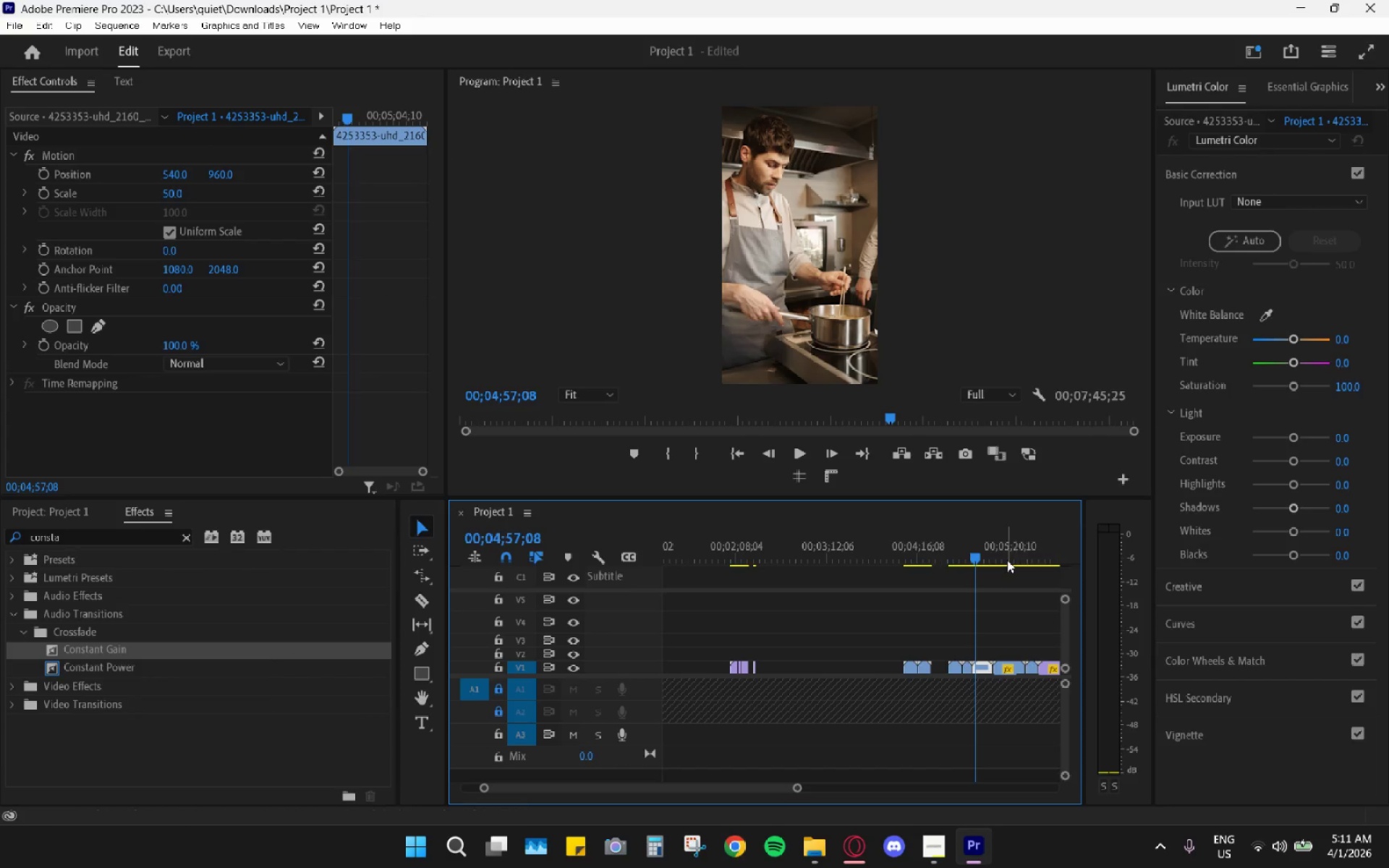 
left_click([1003, 556])
 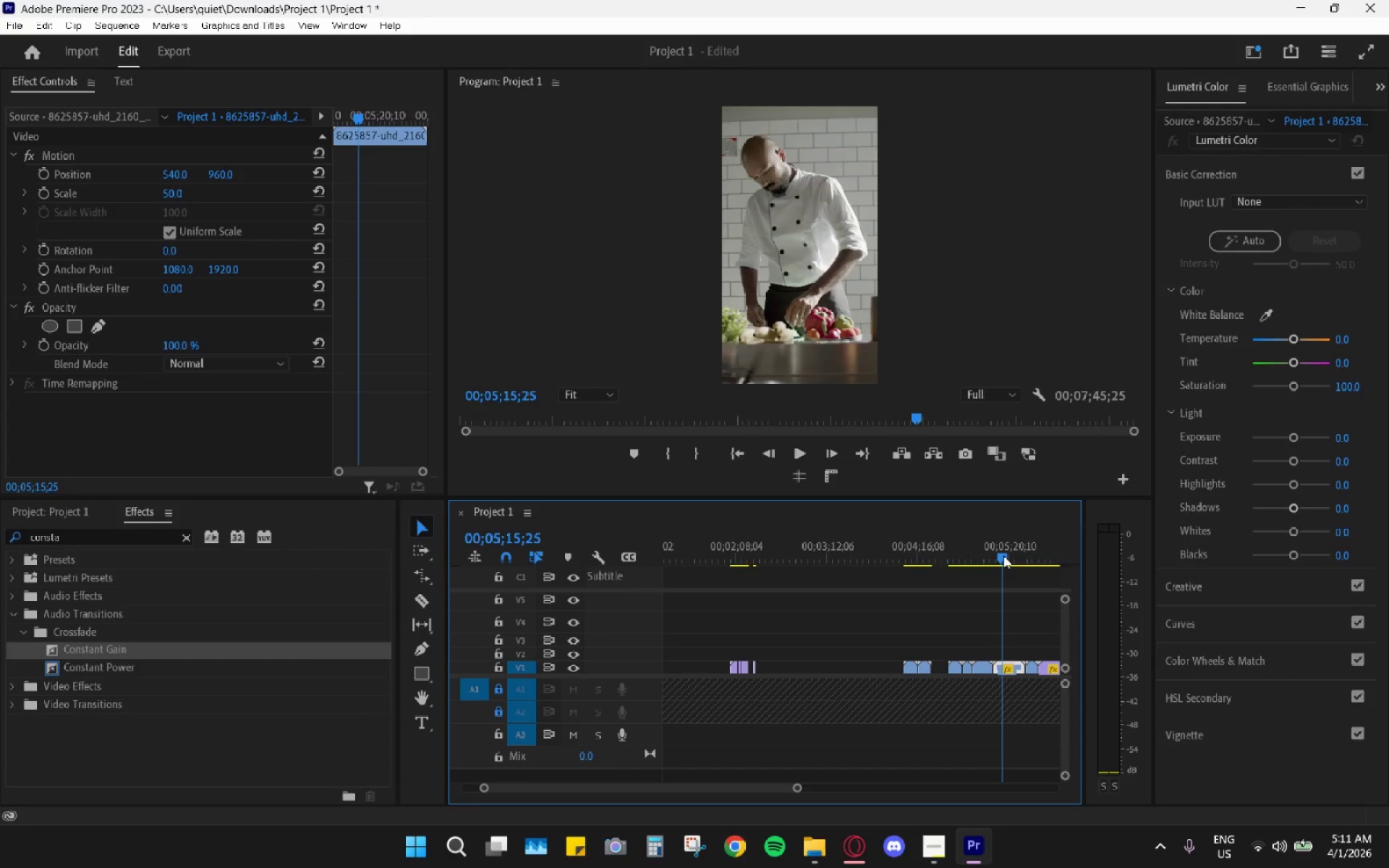 
key(Space)
 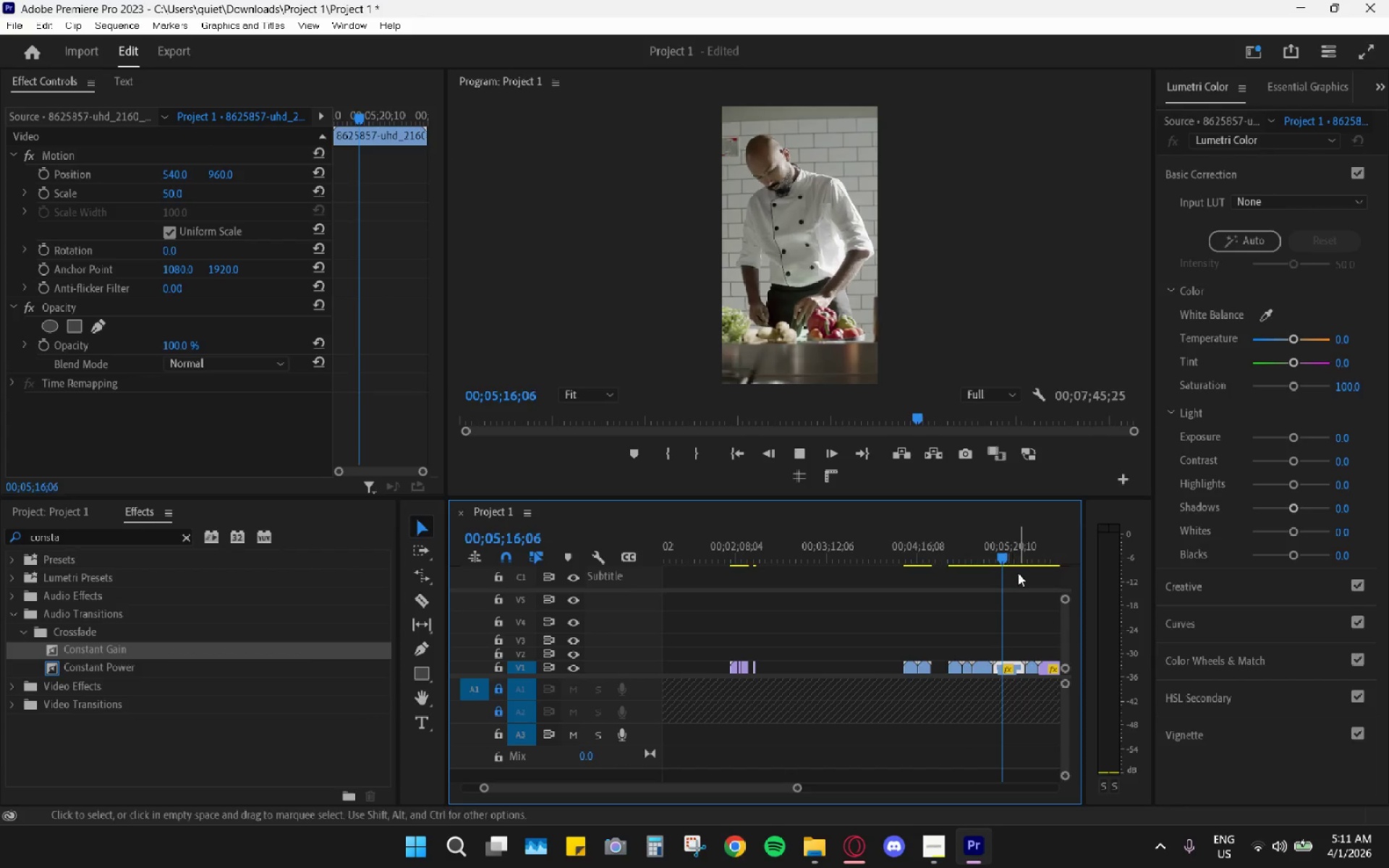 
scroll: coordinate [1019, 576], scroll_direction: down, amount: 4.0
 